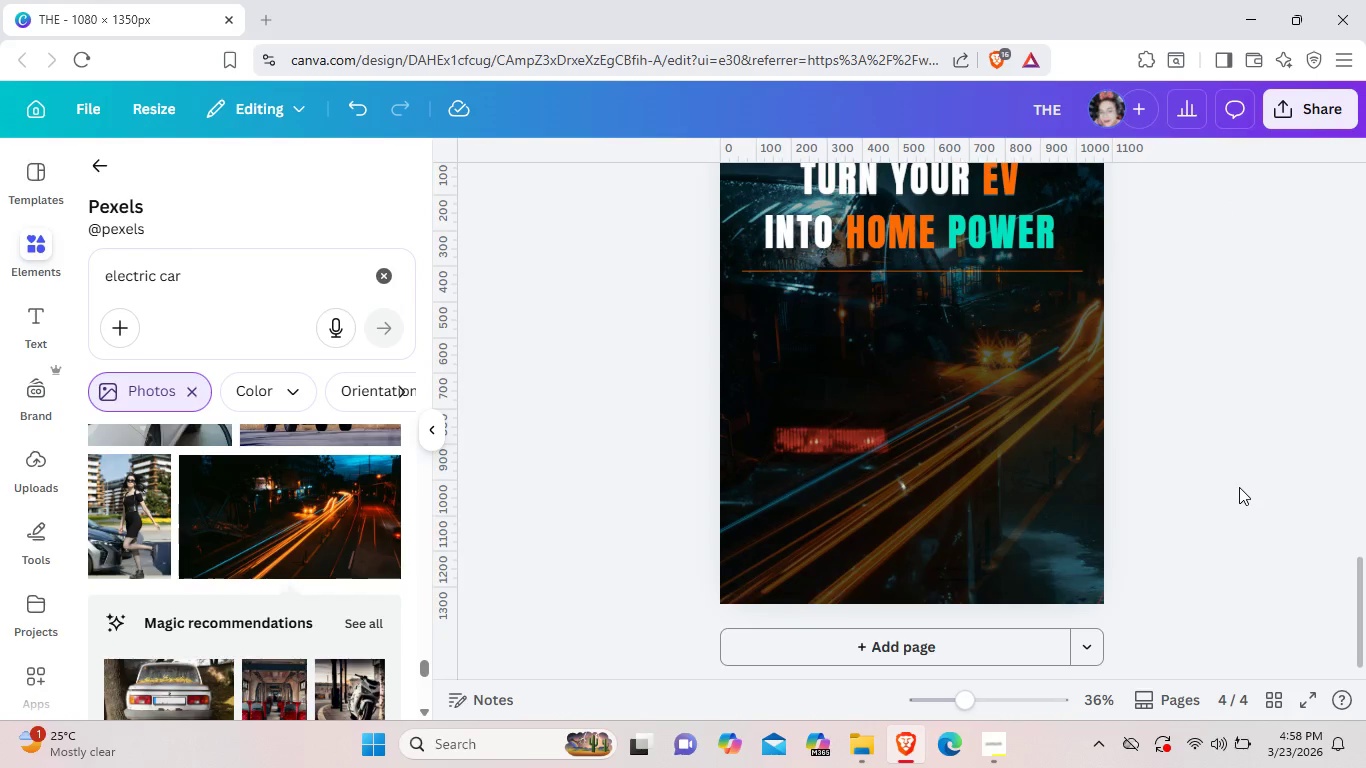 
scroll: coordinate [1239, 487], scroll_direction: up, amount: 1.0
 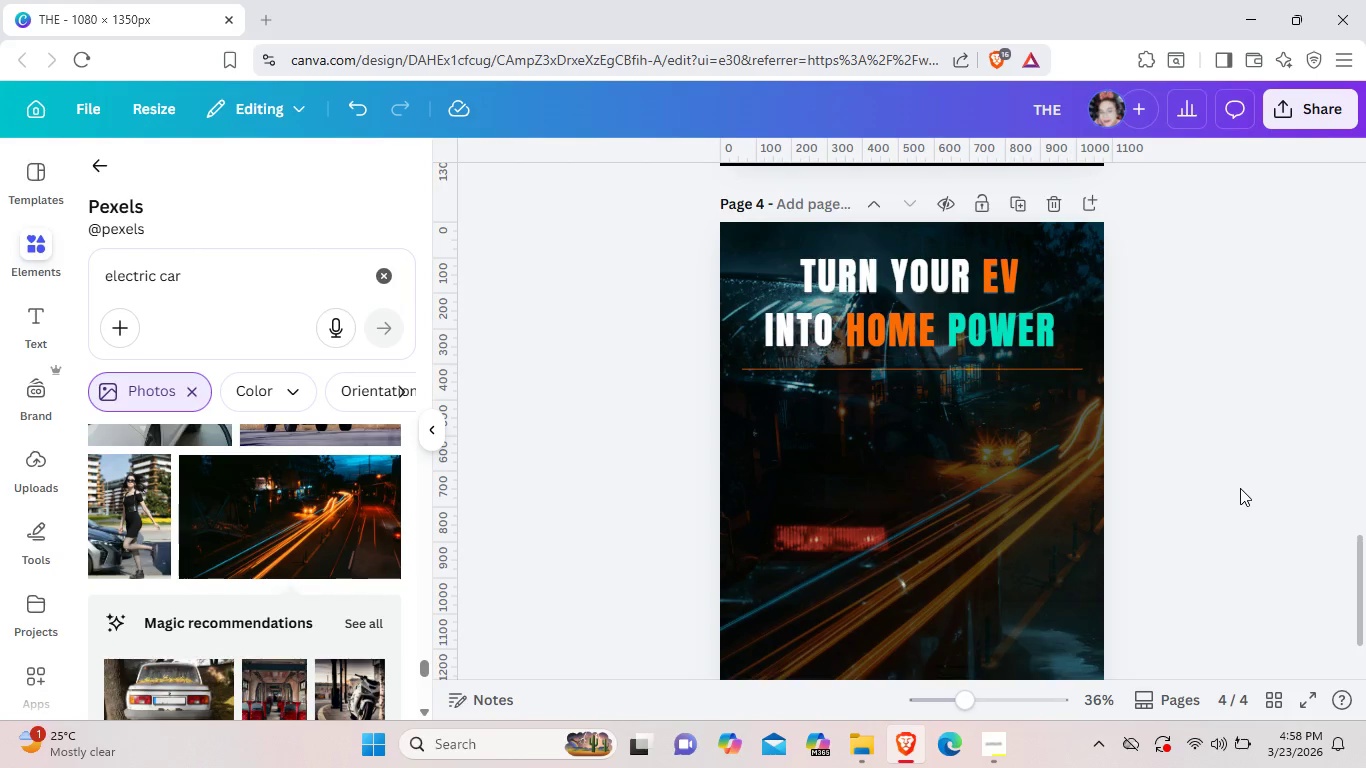 
wait(16.59)
 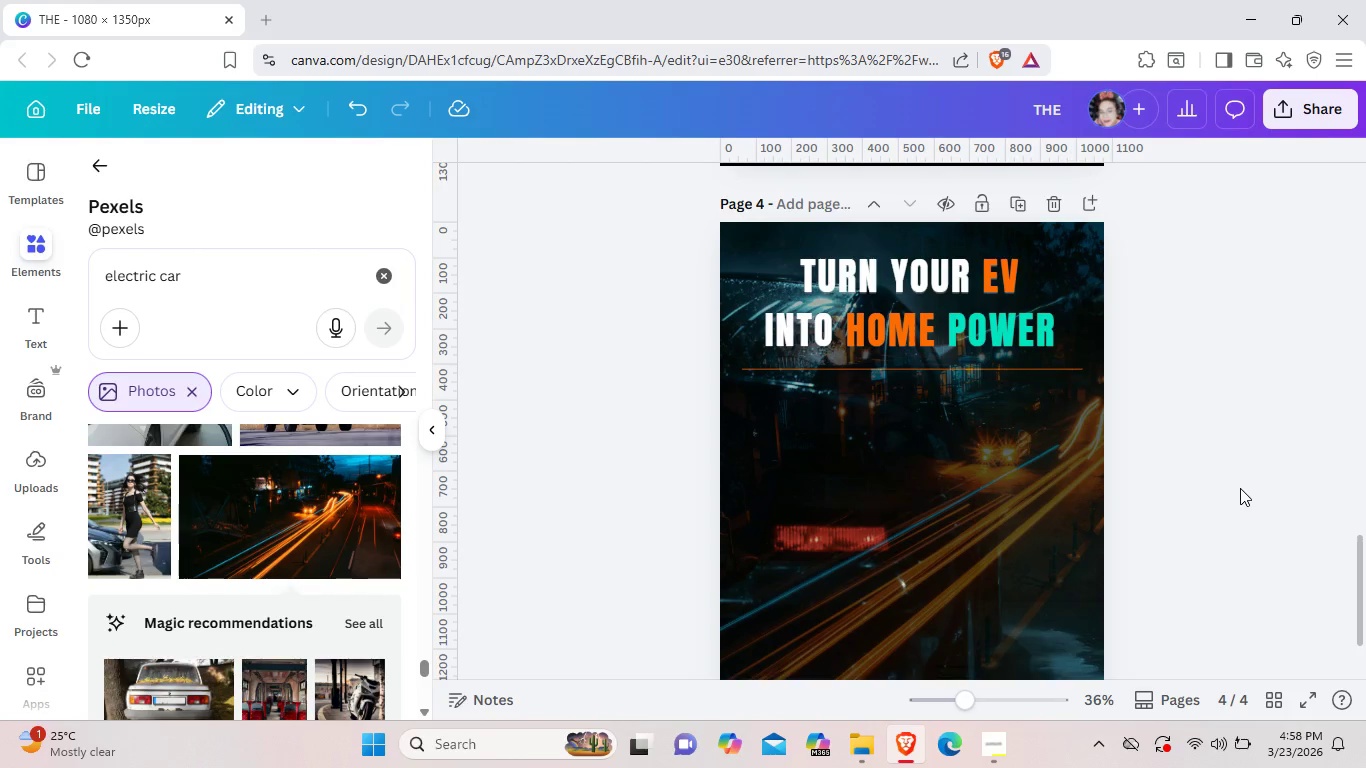 
scroll: coordinate [987, 519], scroll_direction: up, amount: 3.0
 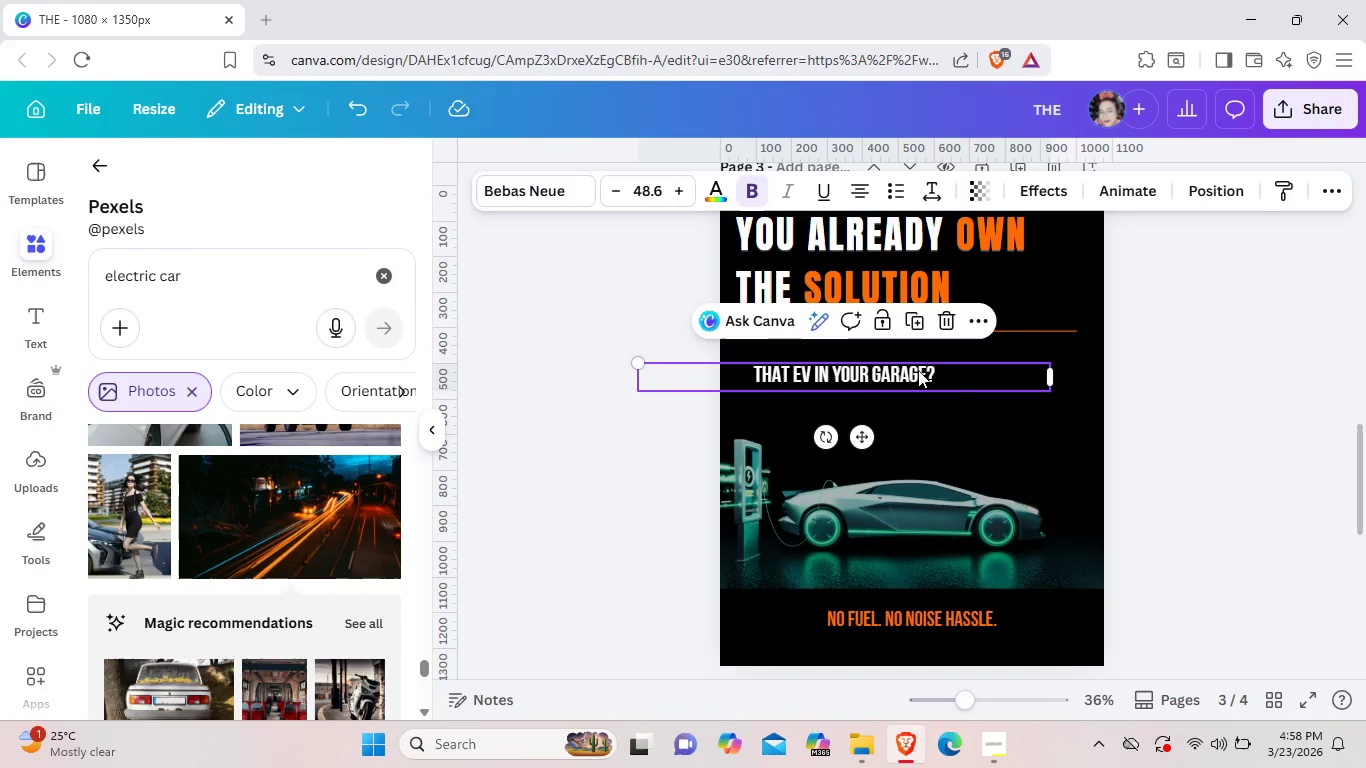 
left_click([918, 370])
 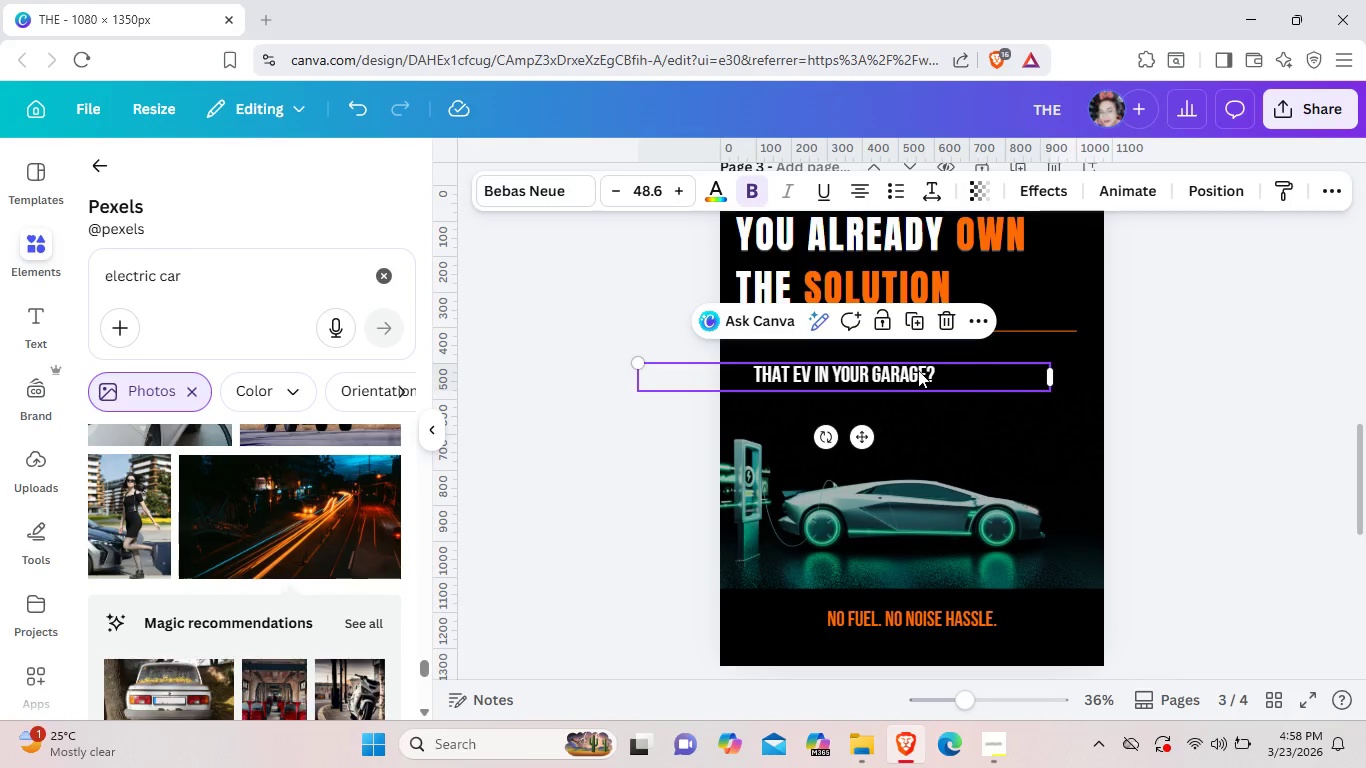 
key(Control+C)
 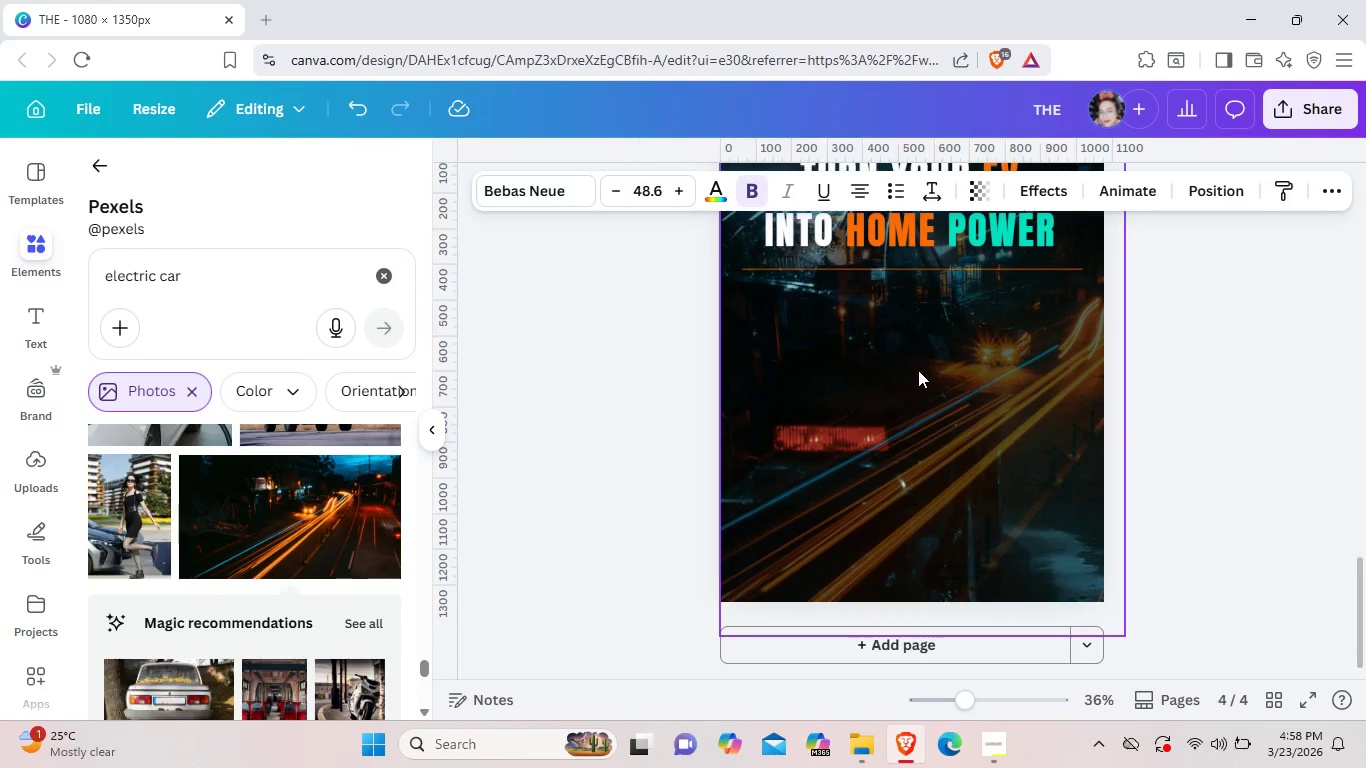 
scroll: coordinate [844, 571], scroll_direction: down, amount: 4.0
 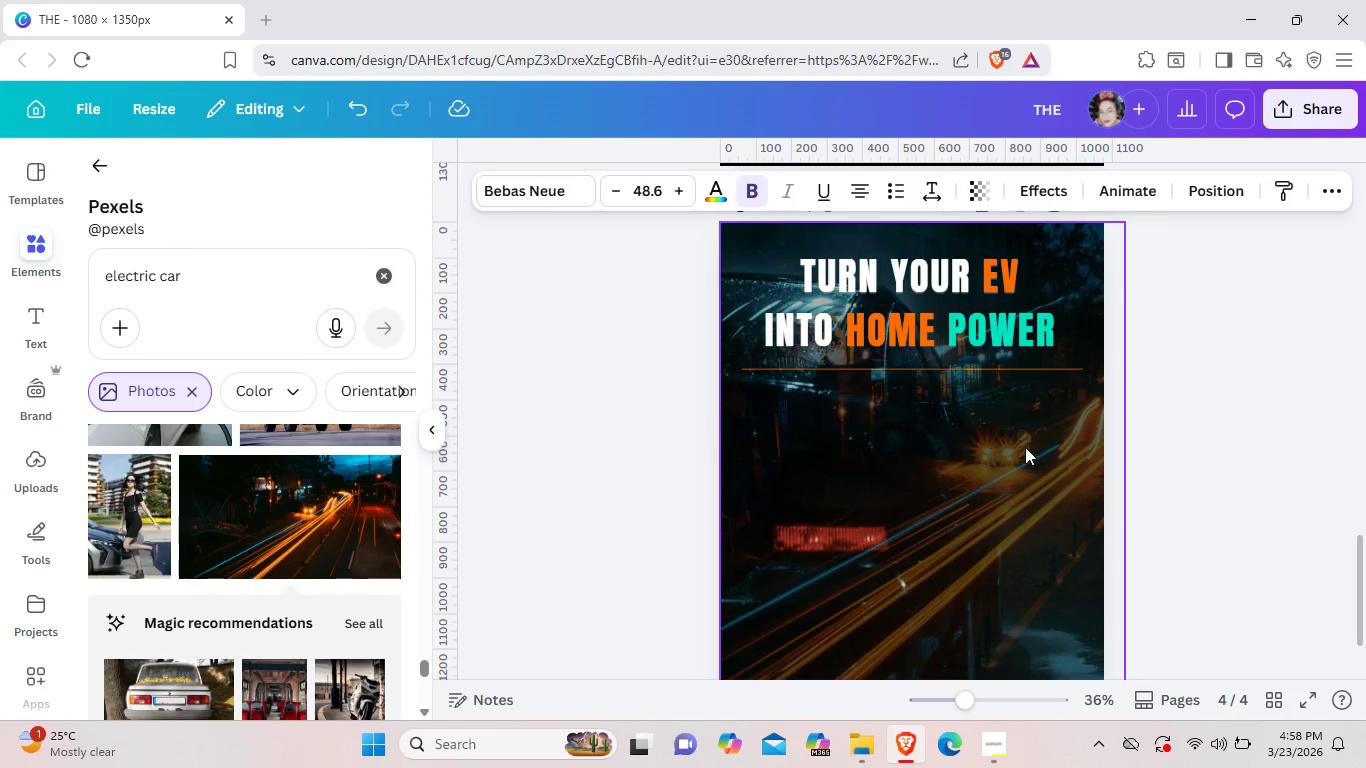 
key(Control+V)
 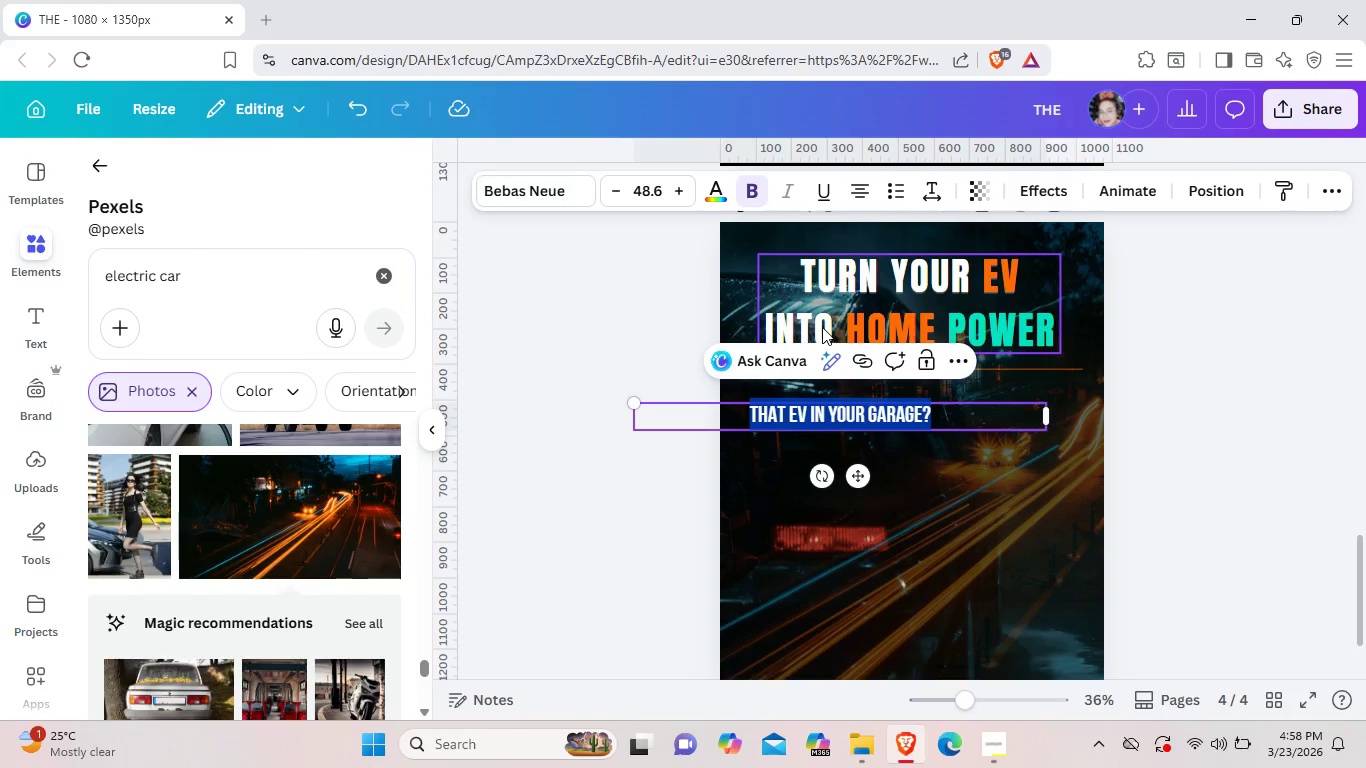 
wait(6.62)
 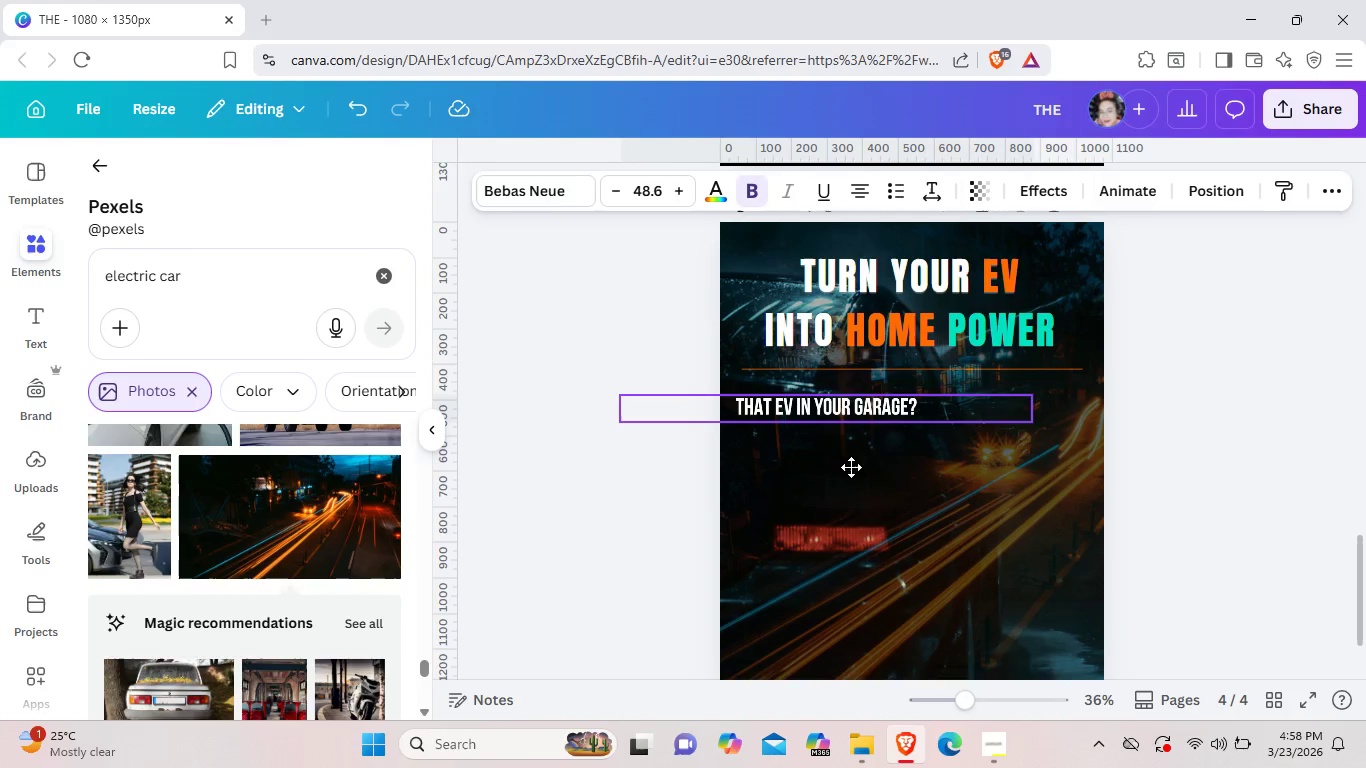 
key(Backspace)
type(WITH V2H Technology:)
 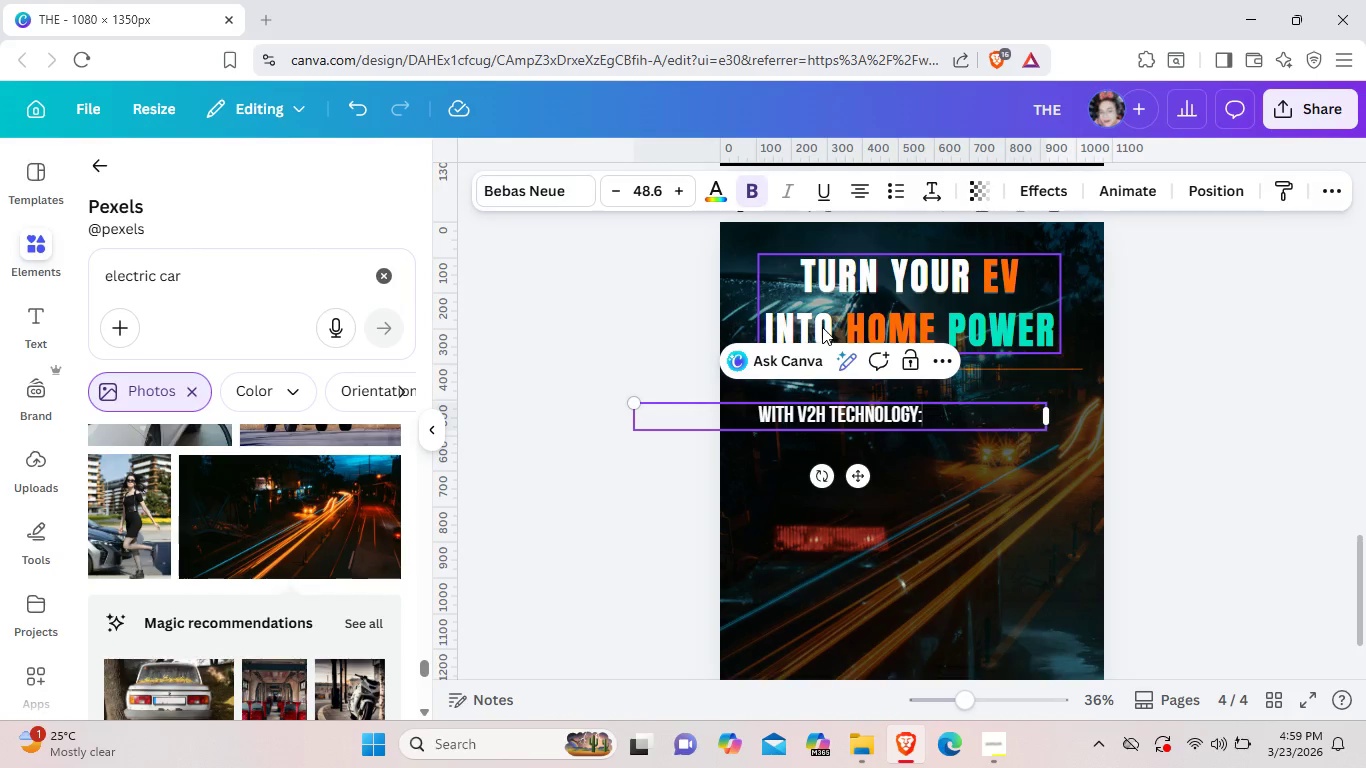 
left_click([954, 529])
 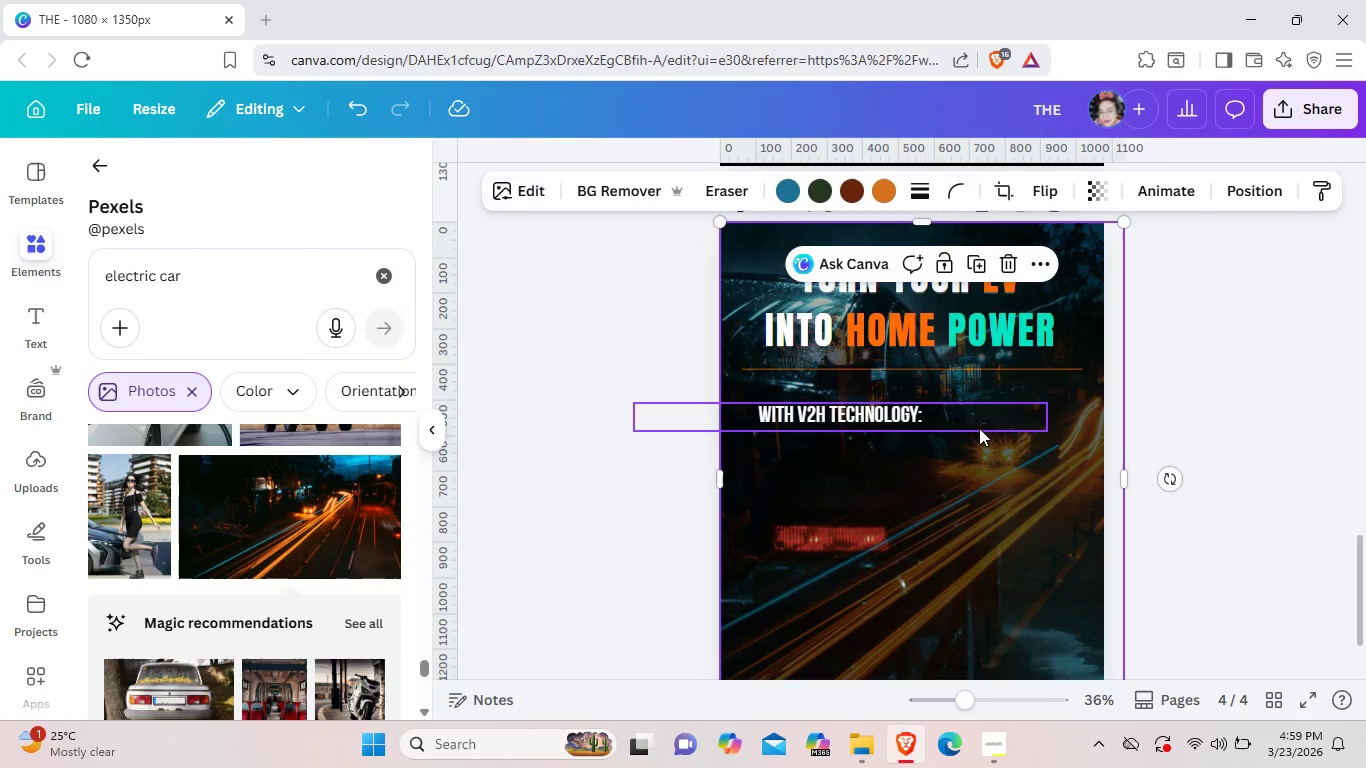 
left_click([1237, 449])
 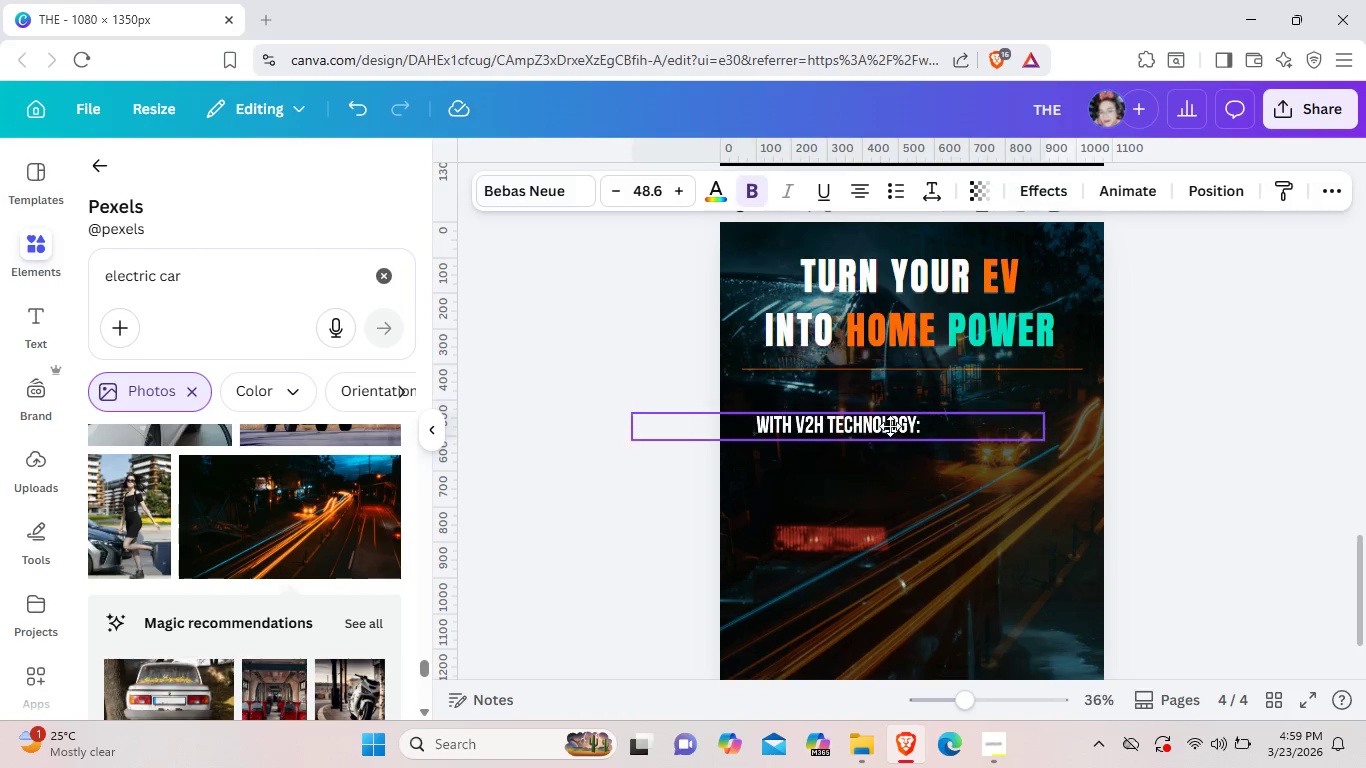 
left_click_drag(start_coordinate=[892, 416], to_coordinate=[896, 432])
 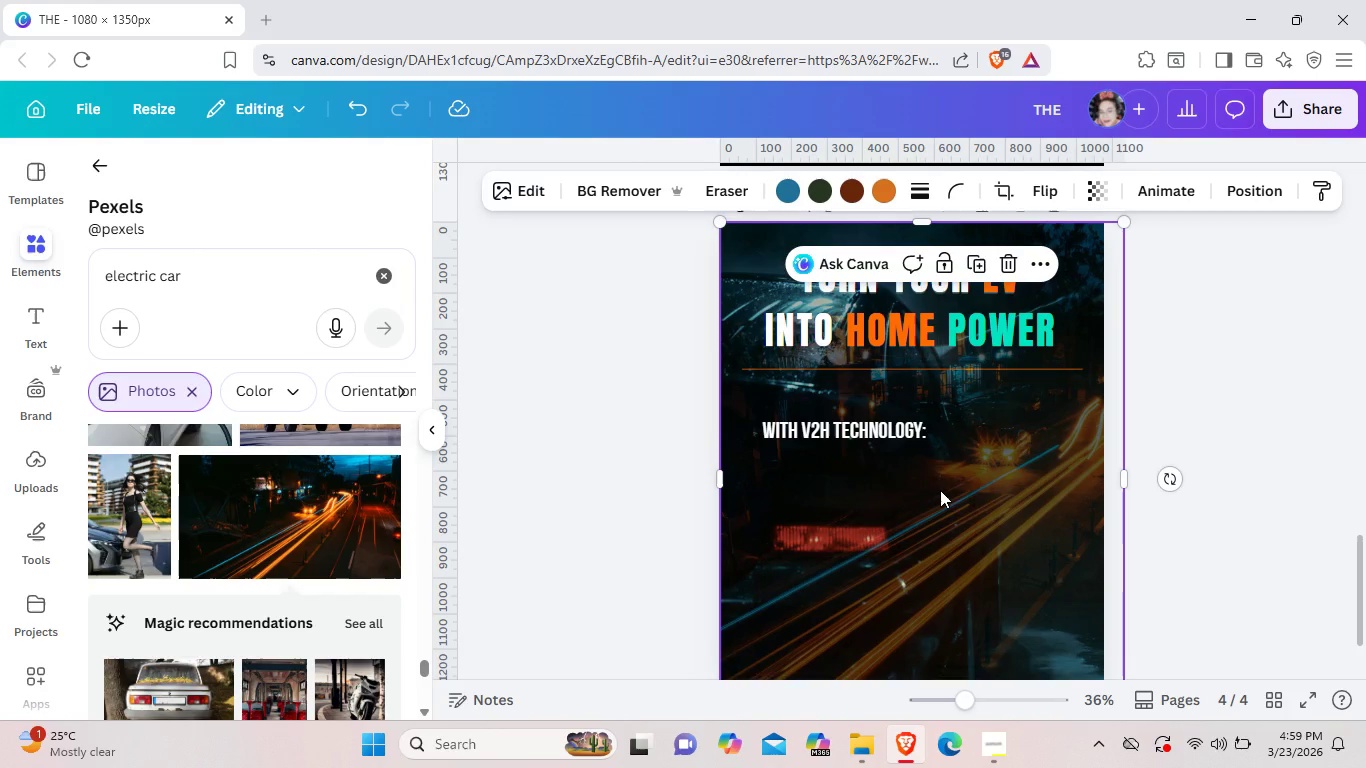 
left_click([940, 490])
 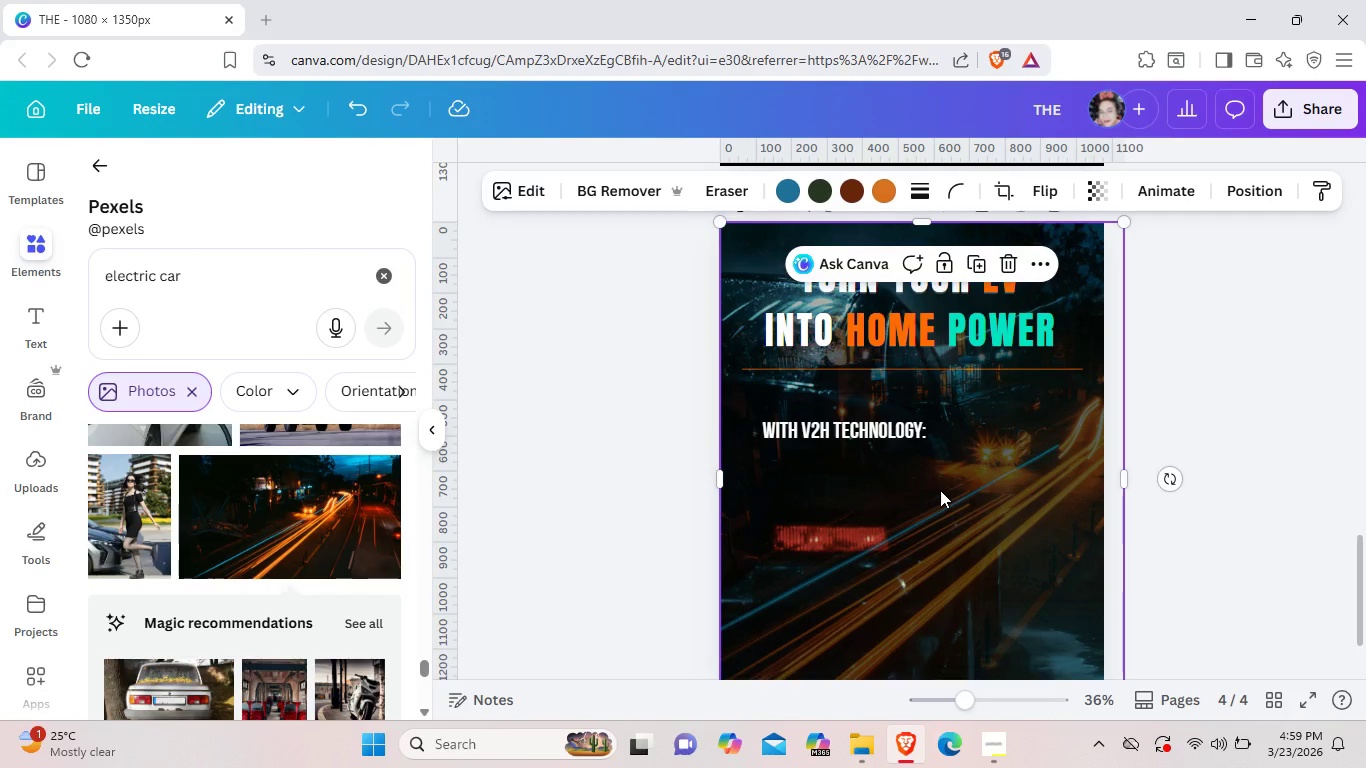 
wait(5.34)
 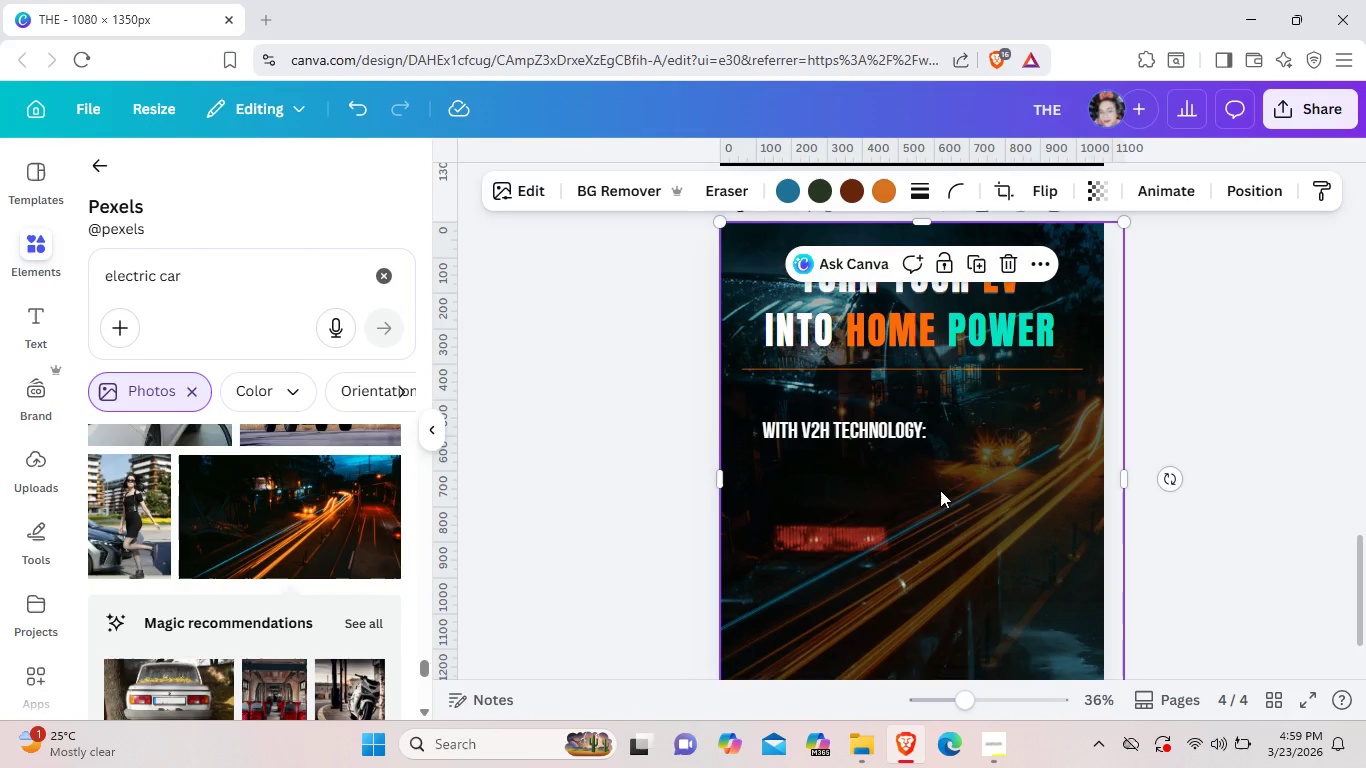 
left_click([879, 421])
 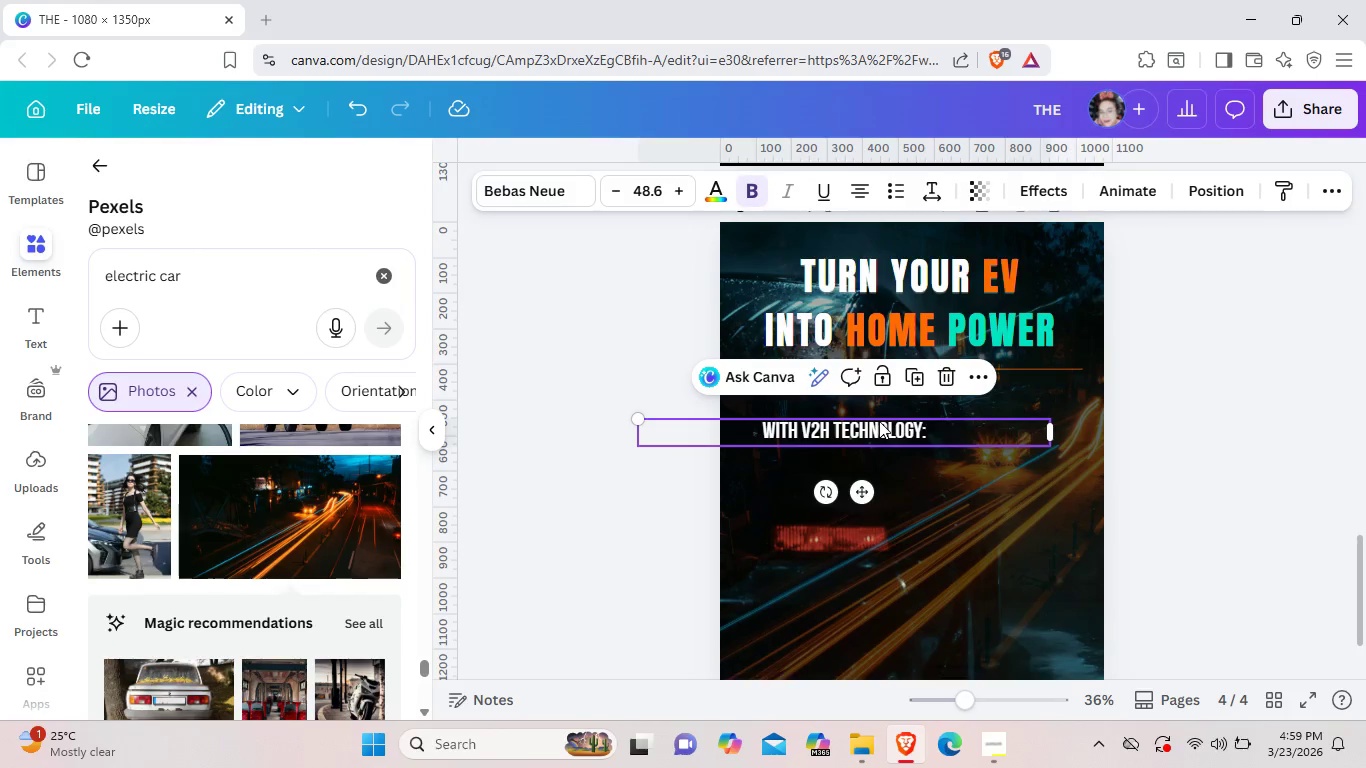 
key(Control+C)
 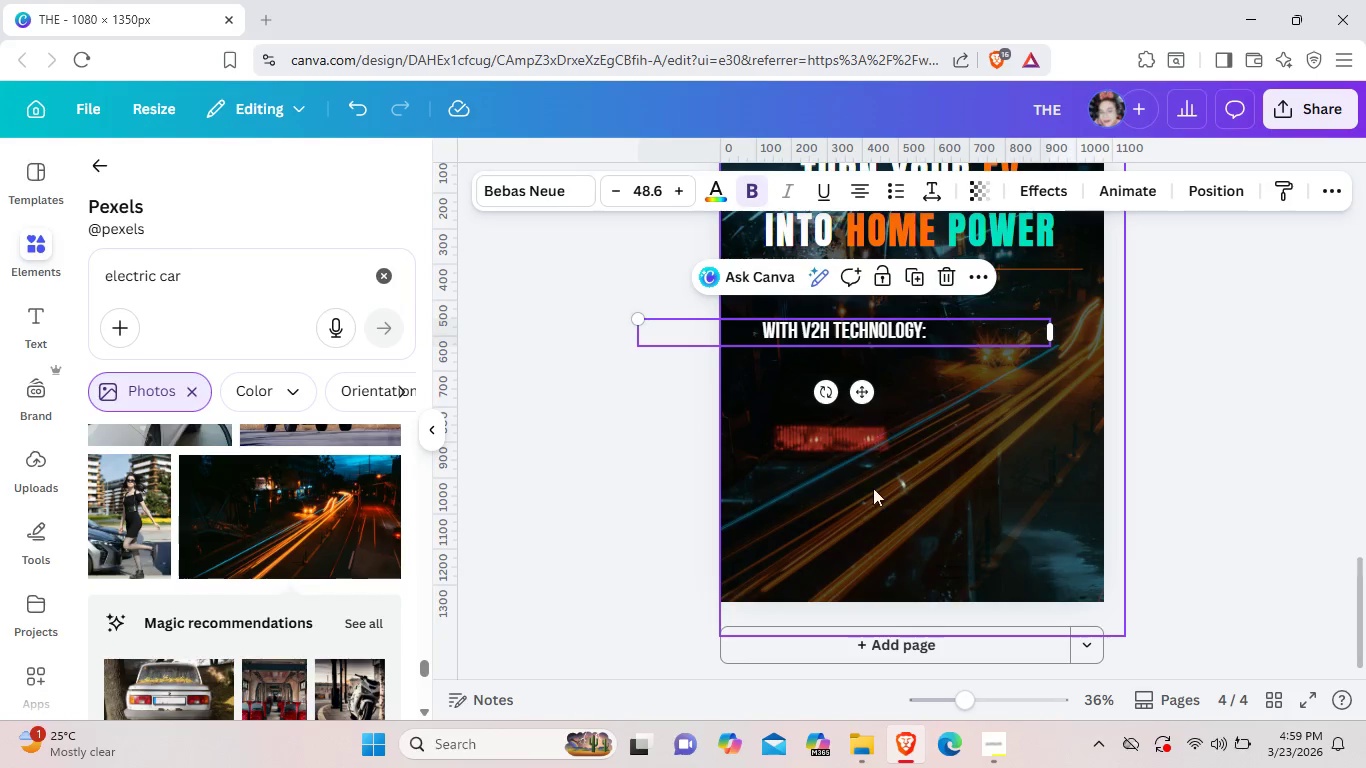 
scroll: coordinate [879, 421], scroll_direction: down, amount: 2.0
 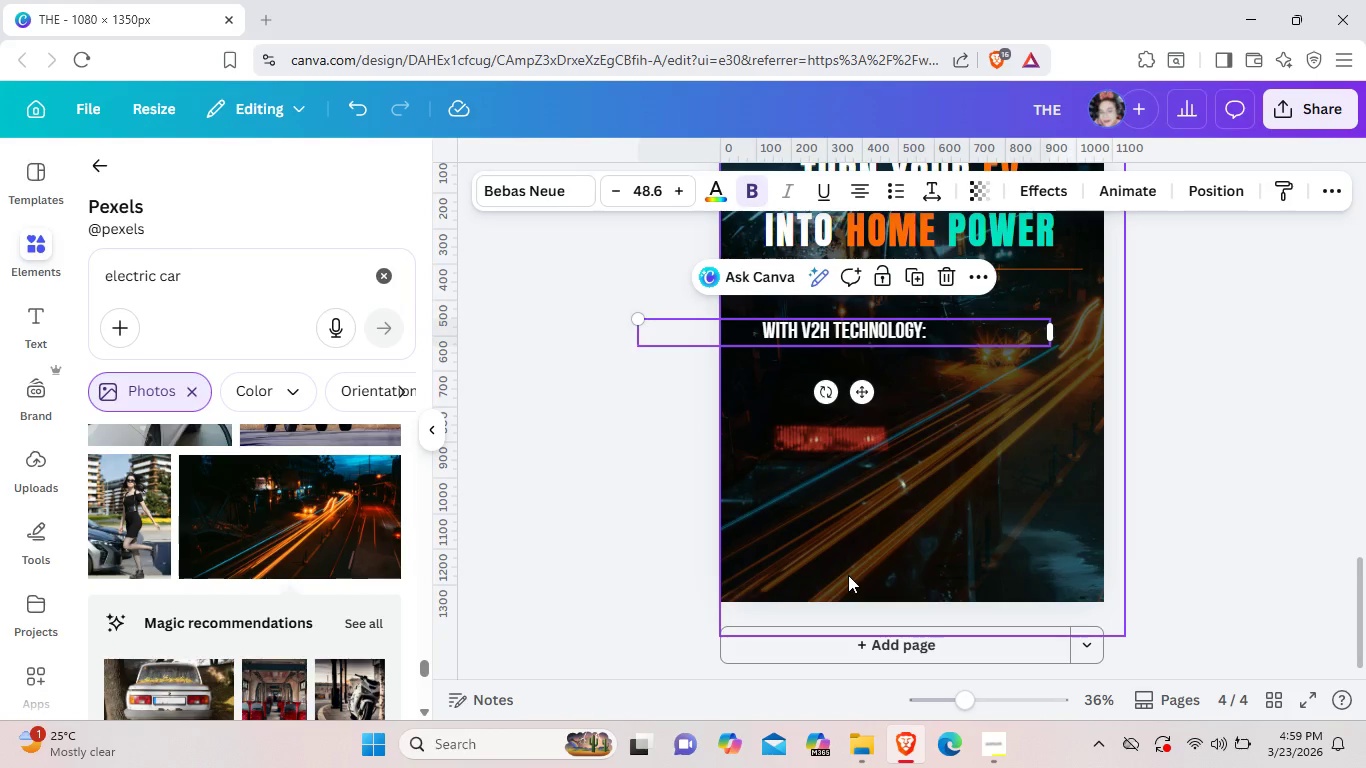 
key(Control+V)
 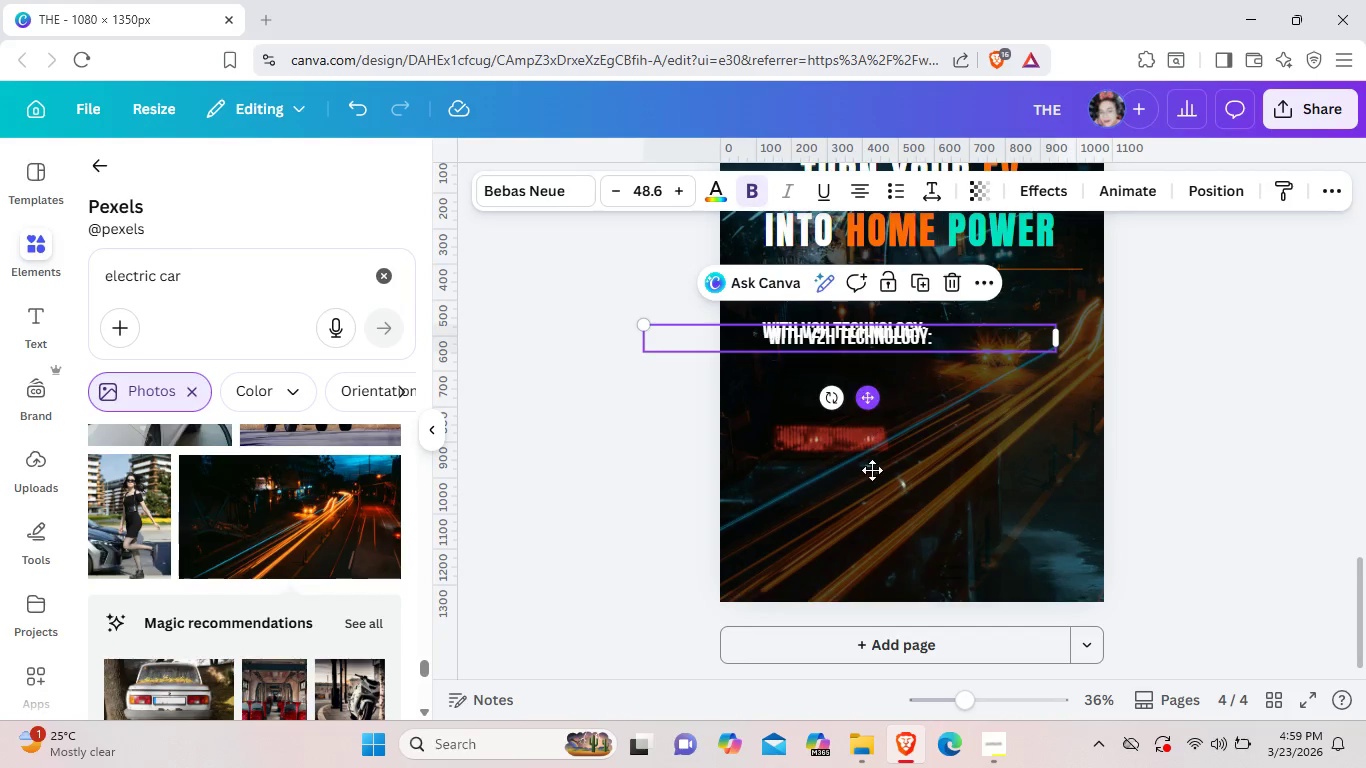 
left_click_drag(start_coordinate=[871, 395], to_coordinate=[923, 631])
 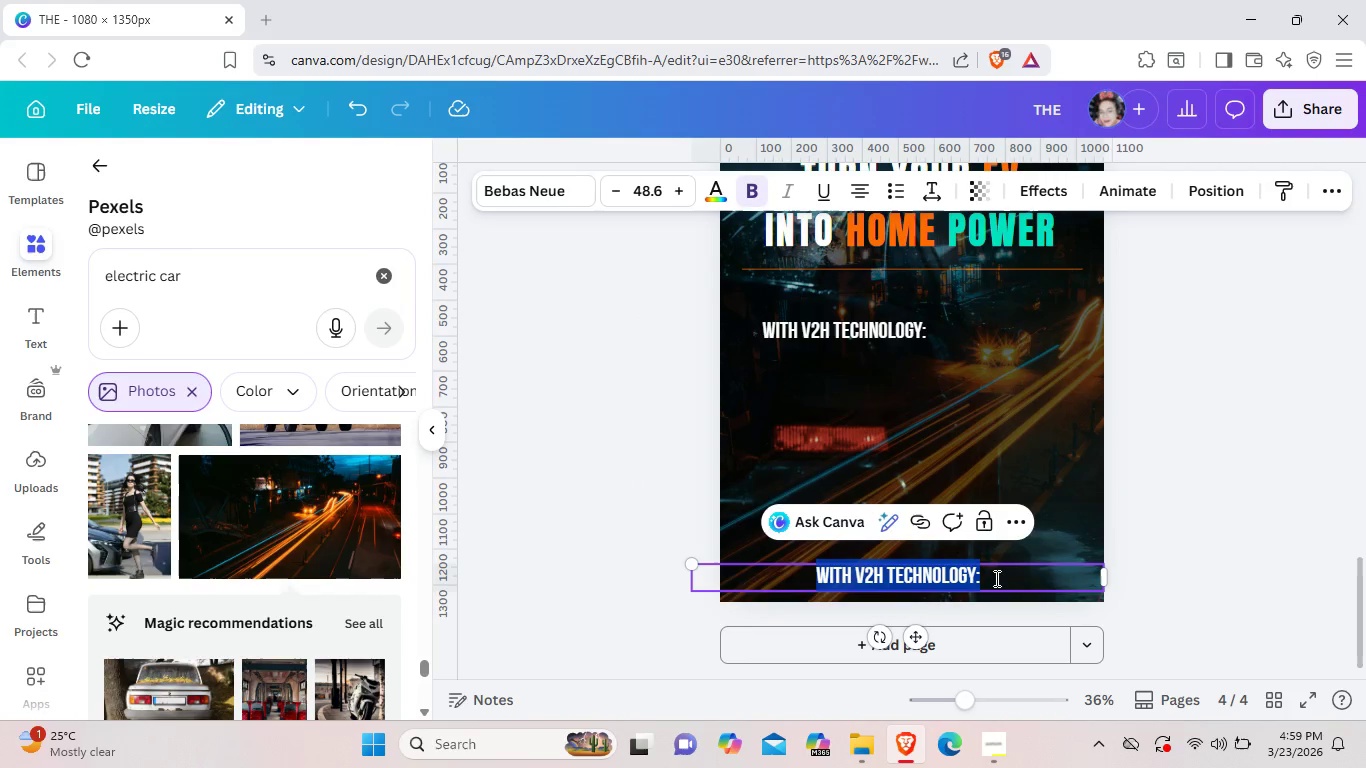 
left_click([995, 578])
 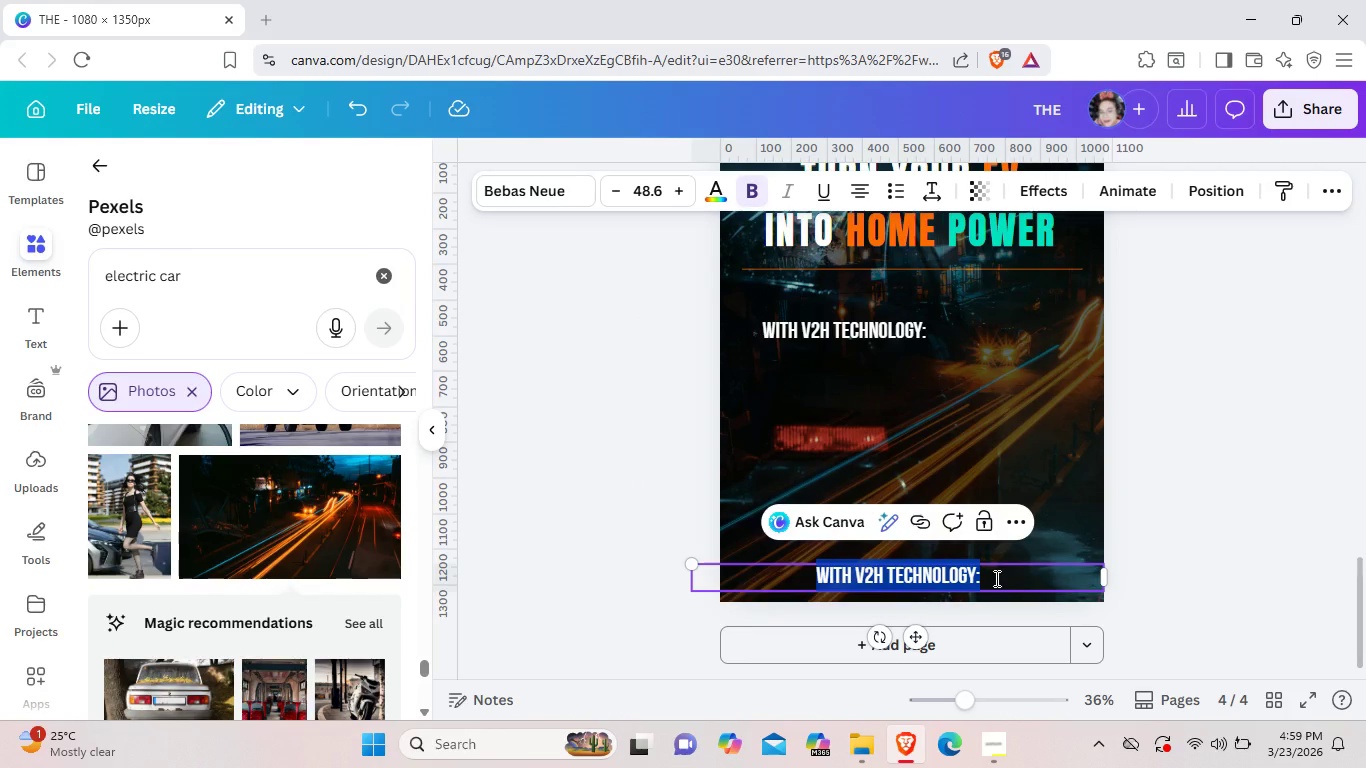 
key(Backspace)
 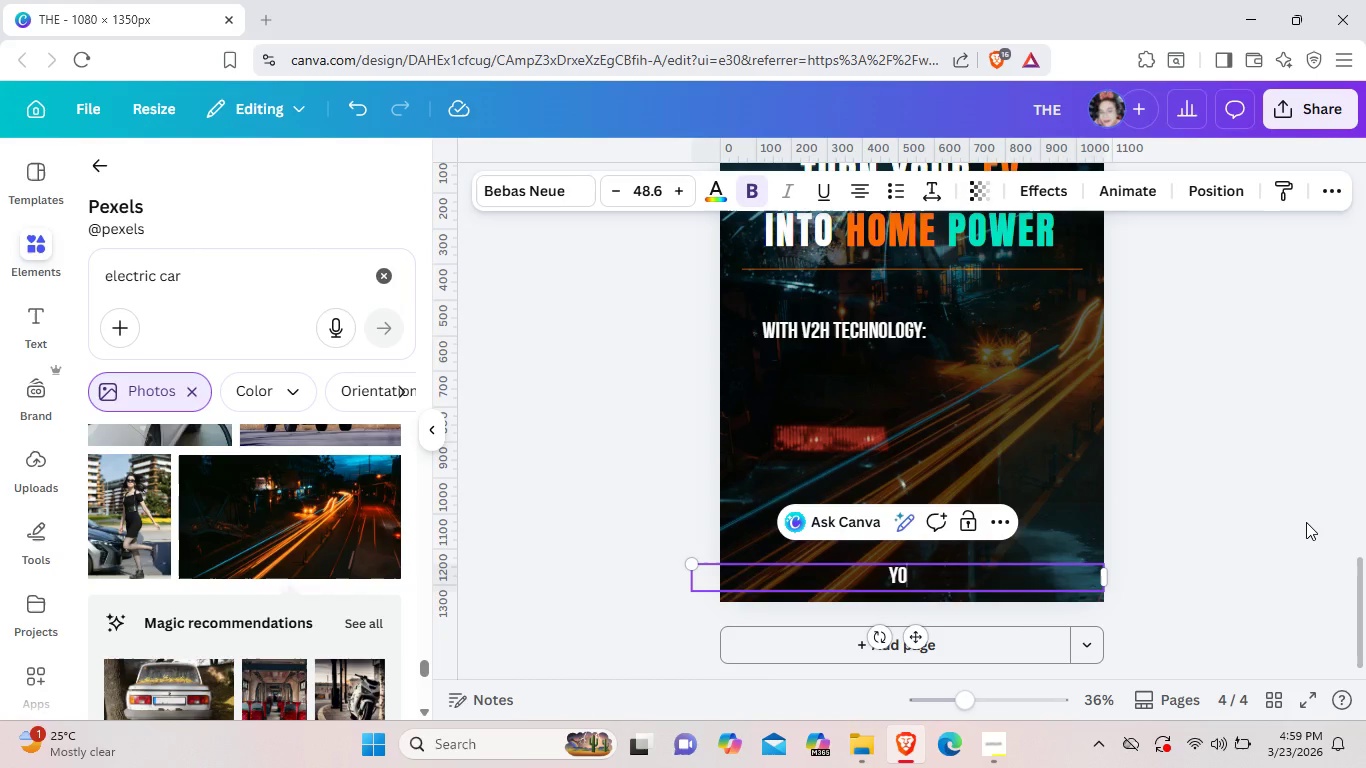 
type(your car )
 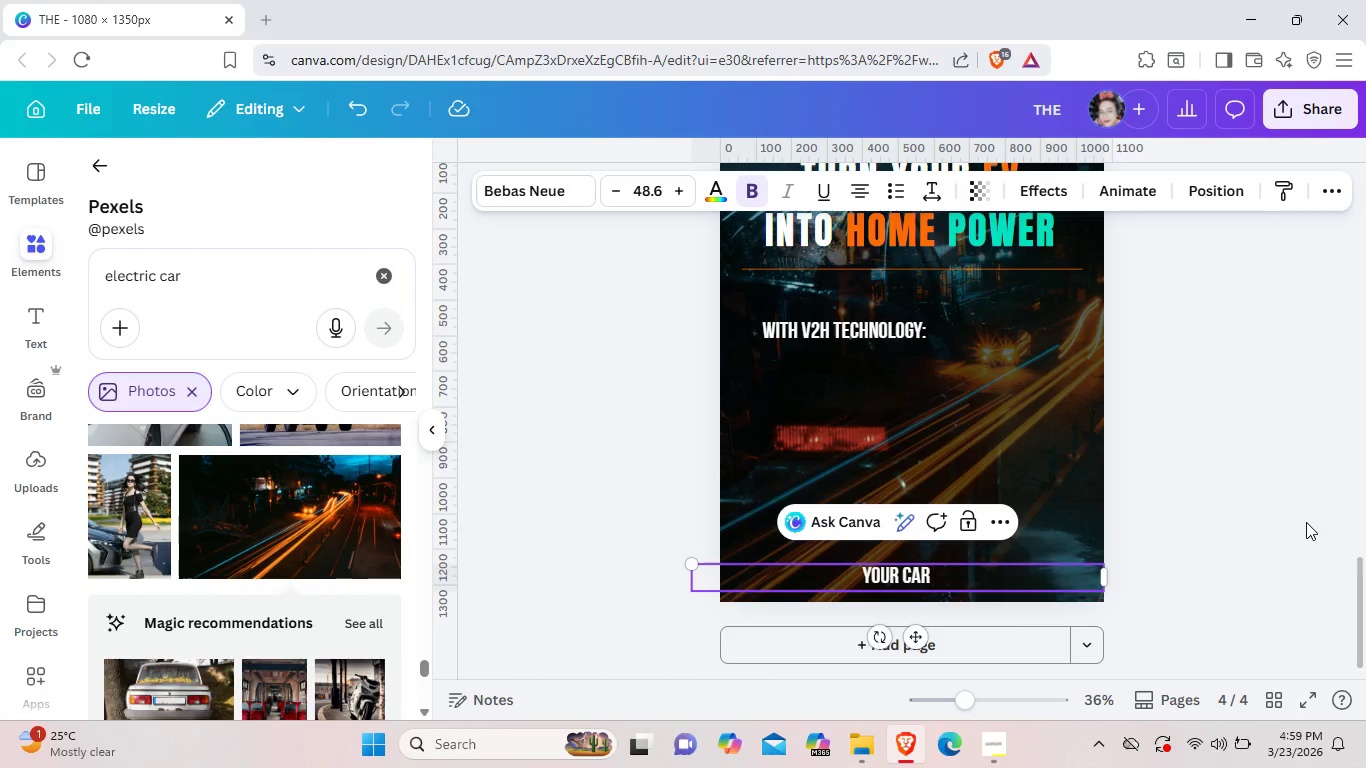 
wait(9.33)
 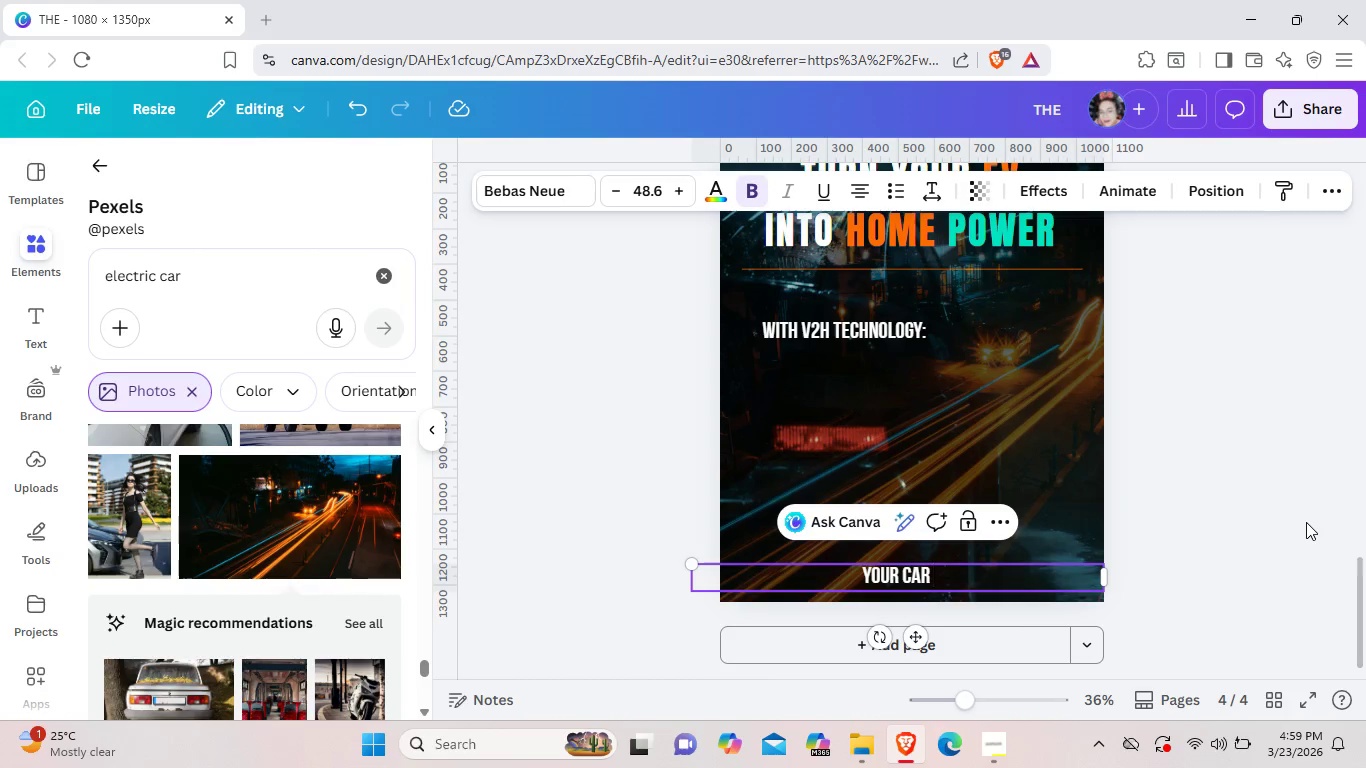 
left_click([103, 171])
 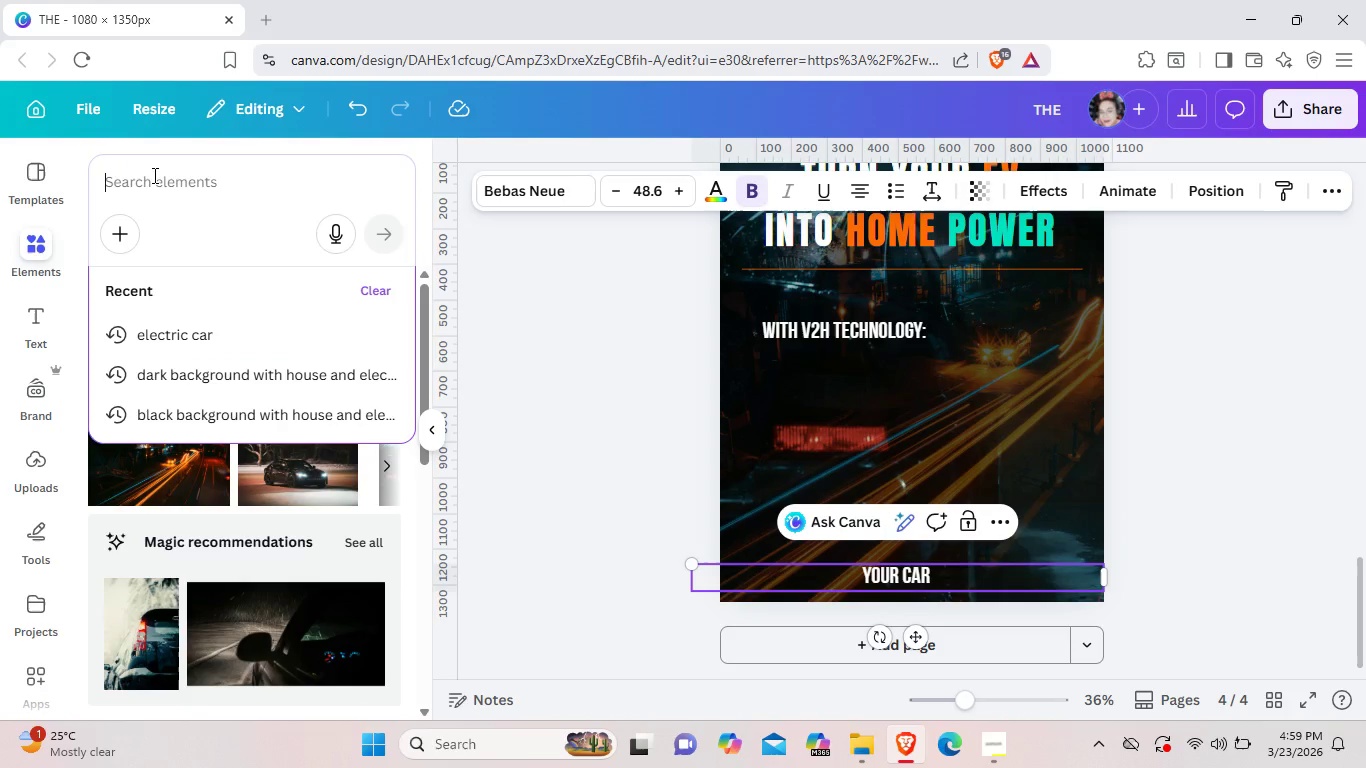 
left_click([153, 175])
 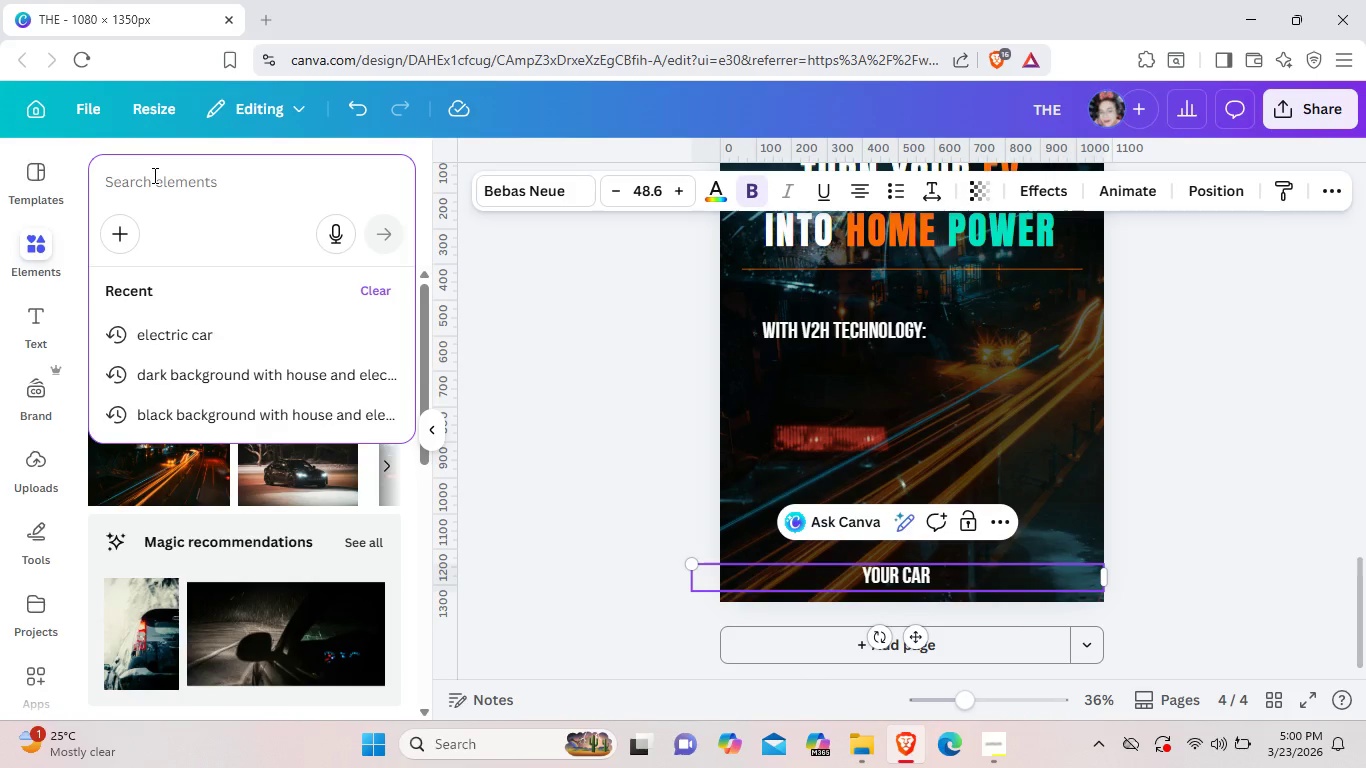 
wait(14.73)
 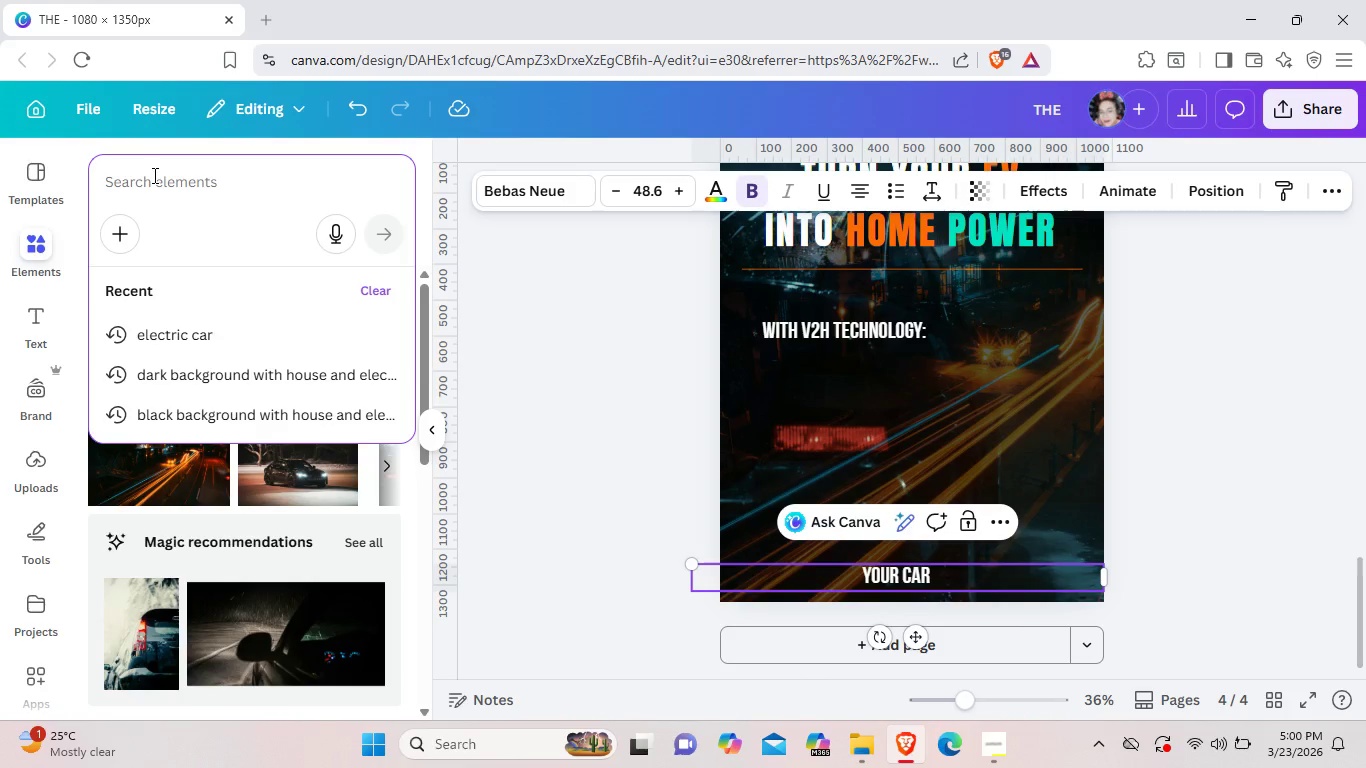 
type(arrow)
 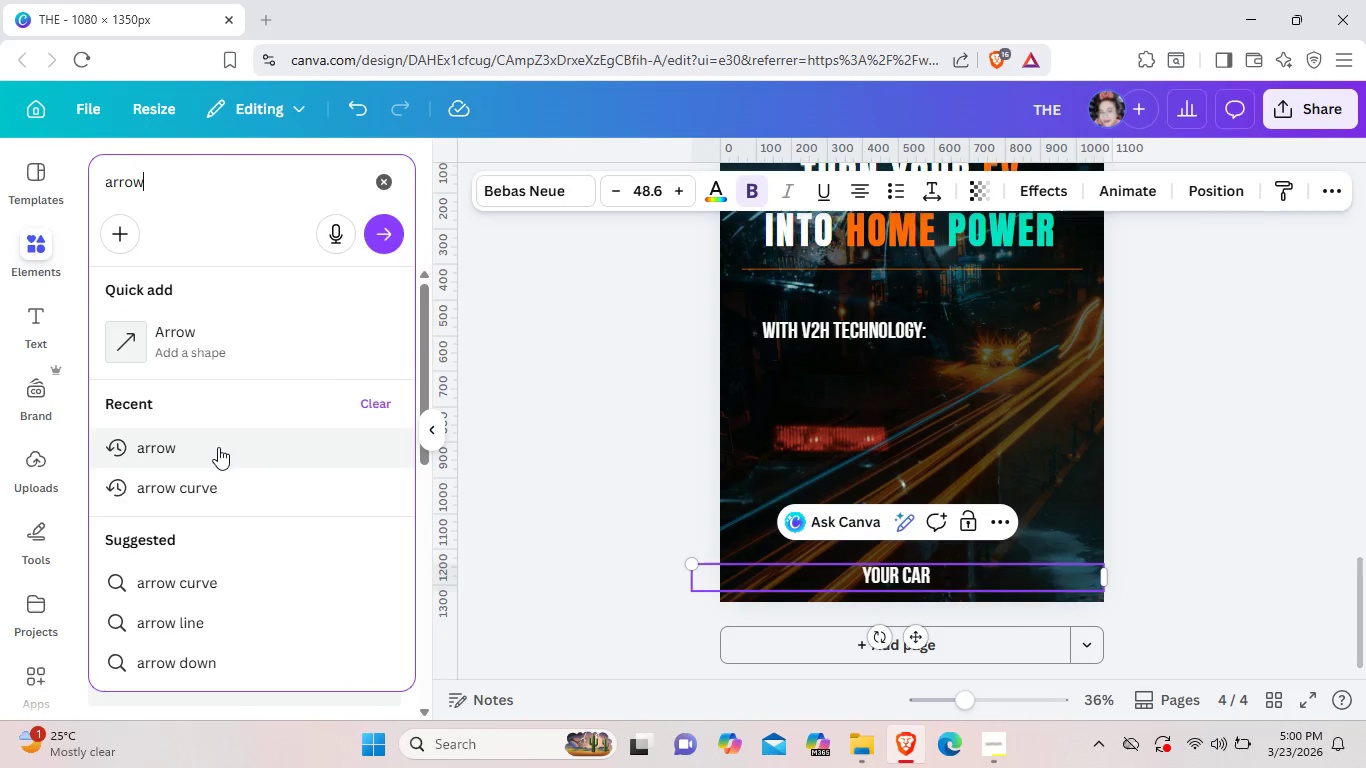 
left_click([218, 448])
 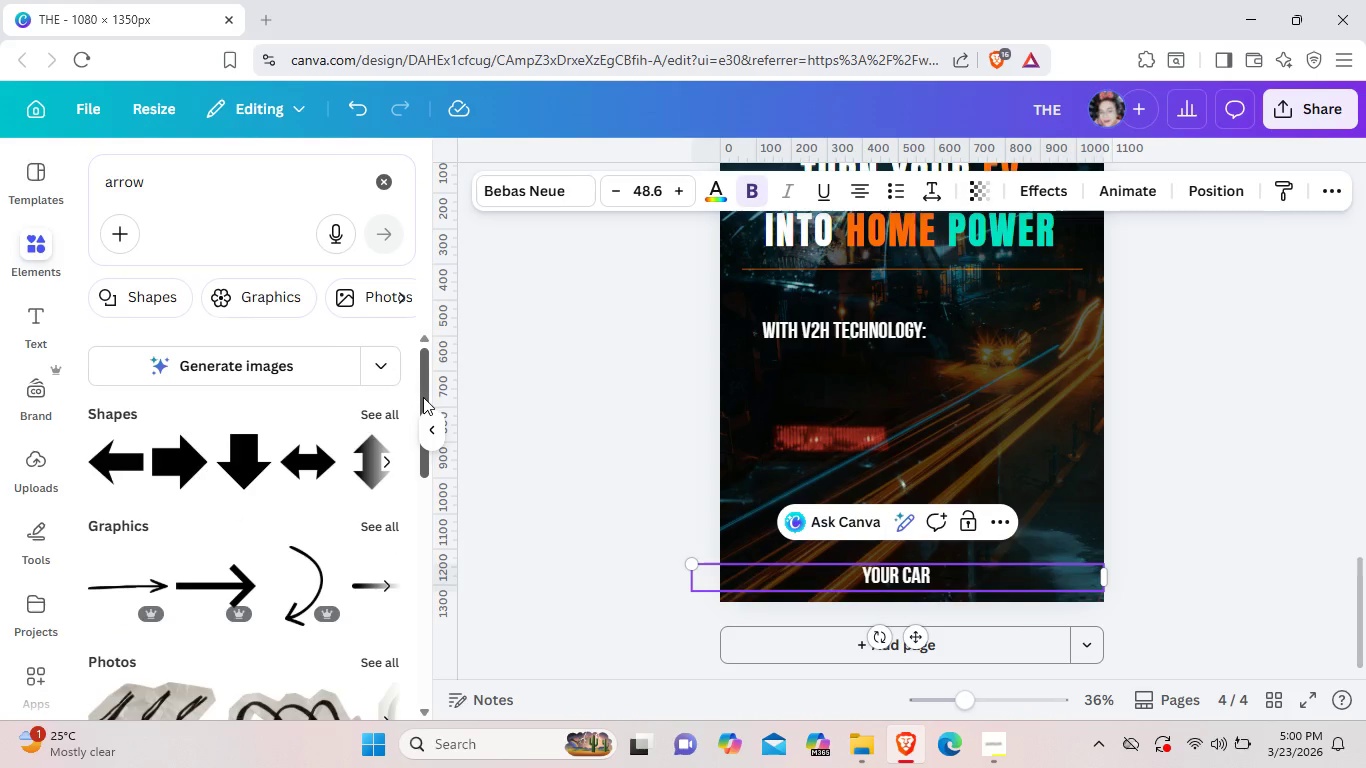 
wait(5.06)
 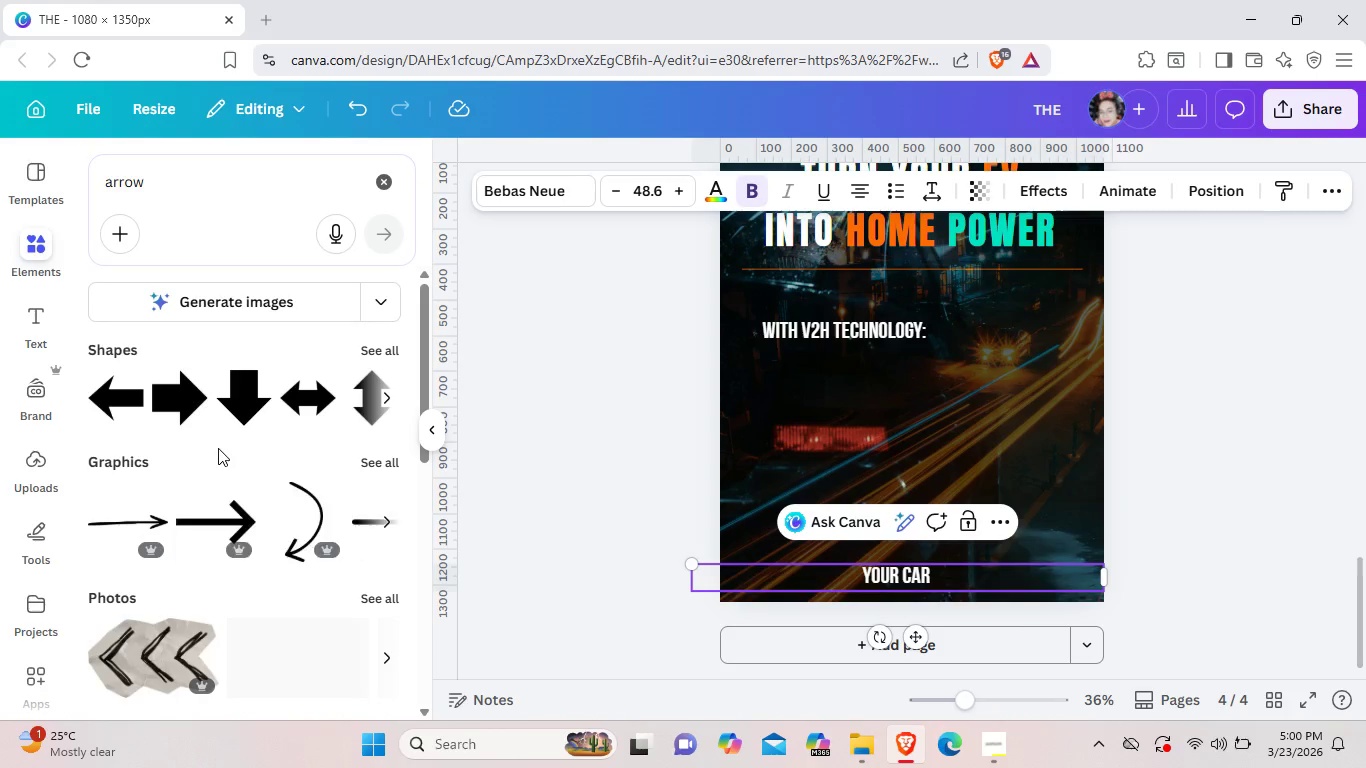 
scroll: coordinate [423, 397], scroll_direction: down, amount: 2.0
 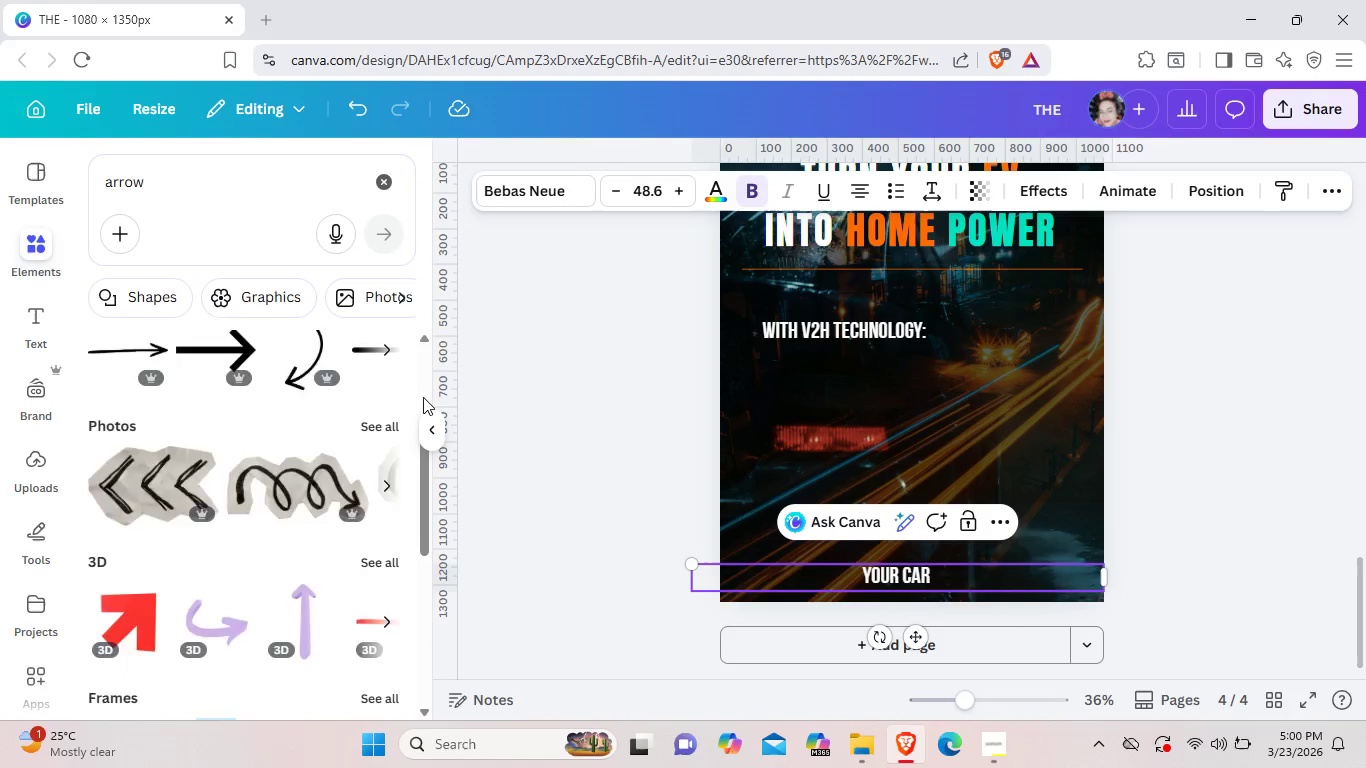 
scroll: coordinate [423, 397], scroll_direction: up, amount: 4.0
 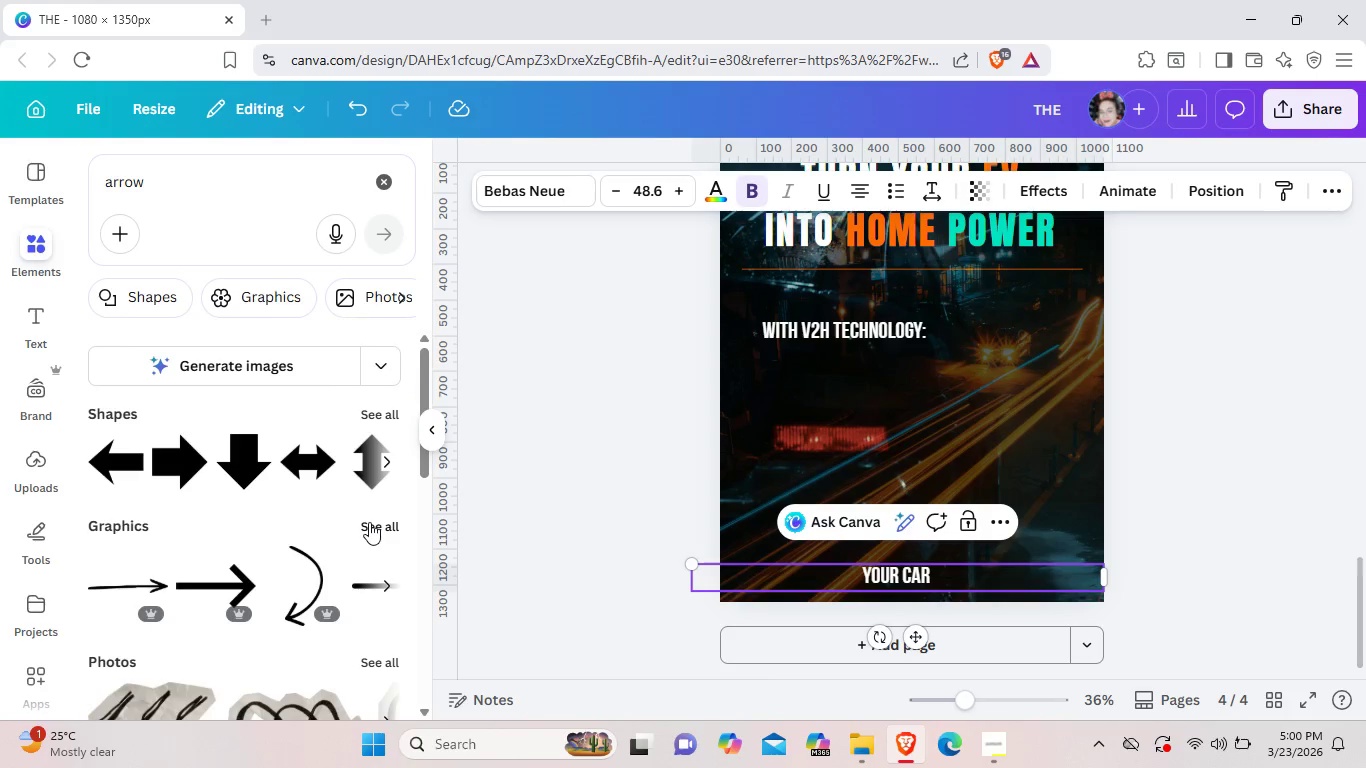 
left_click([369, 522])
 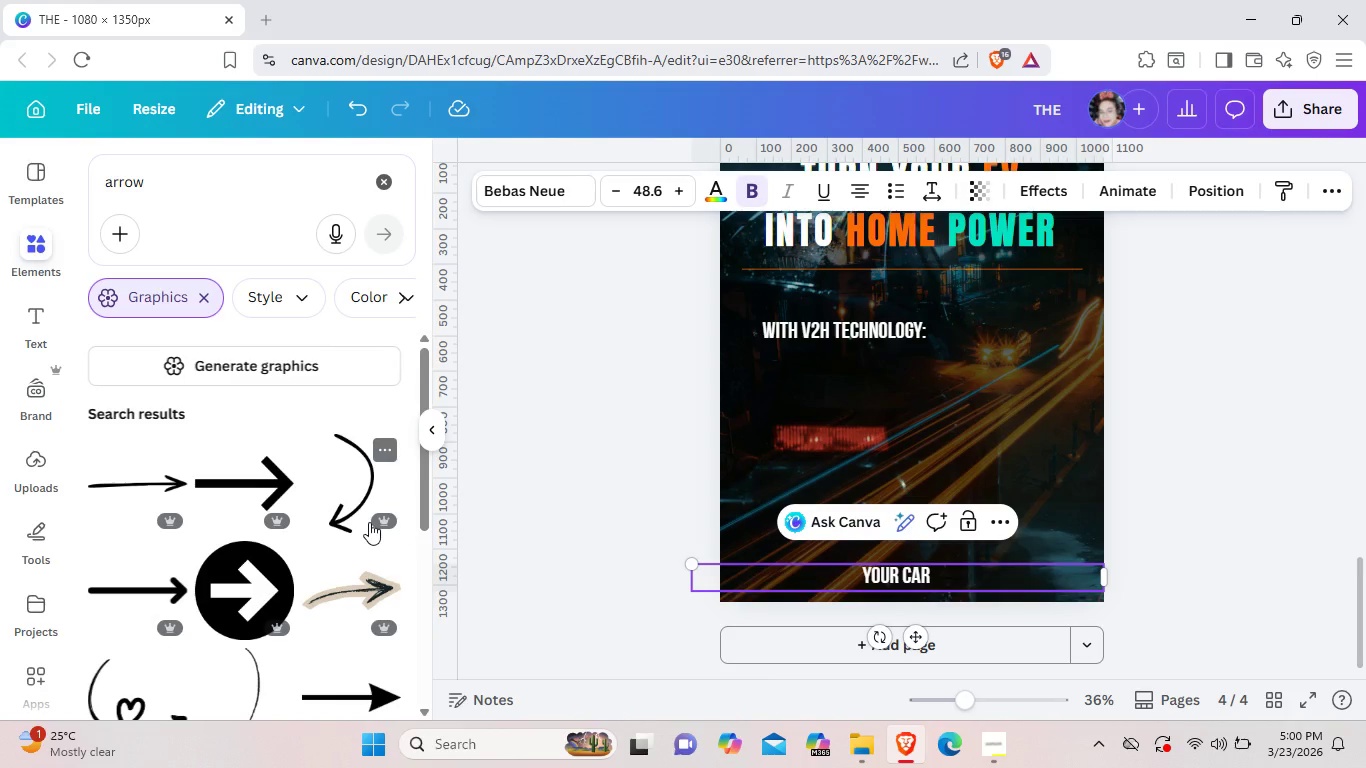 
scroll: coordinate [369, 522], scroll_direction: down, amount: 1.0
 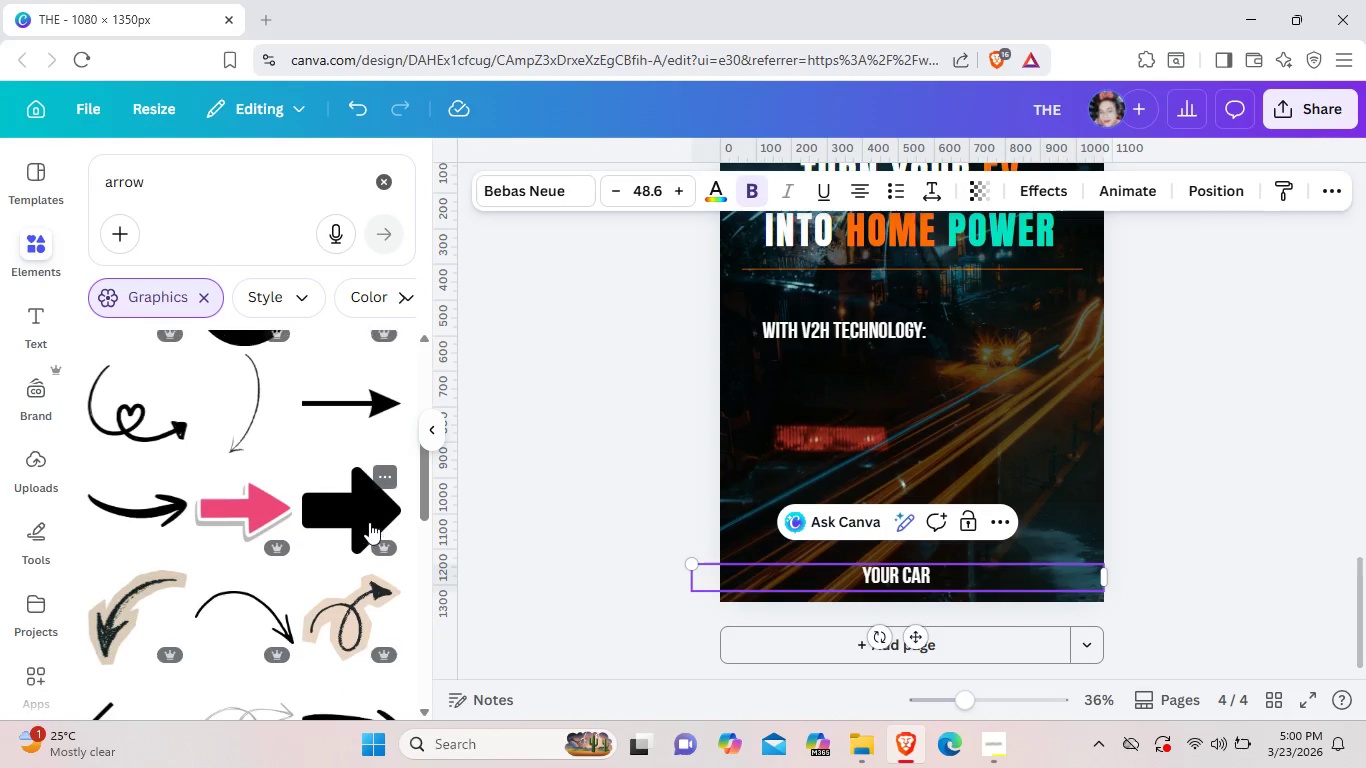 
scroll: coordinate [369, 522], scroll_direction: up, amount: 1.0
 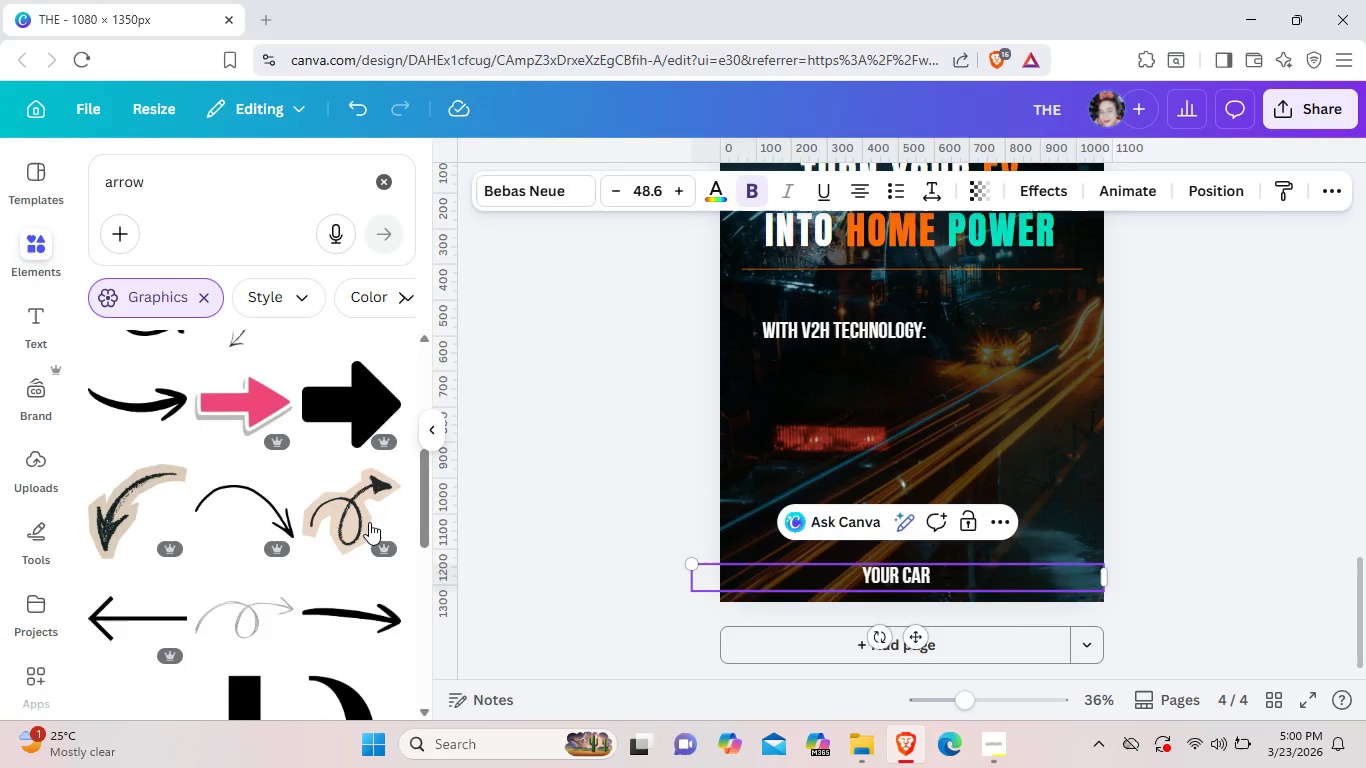 
scroll: coordinate [369, 522], scroll_direction: down, amount: 4.0
 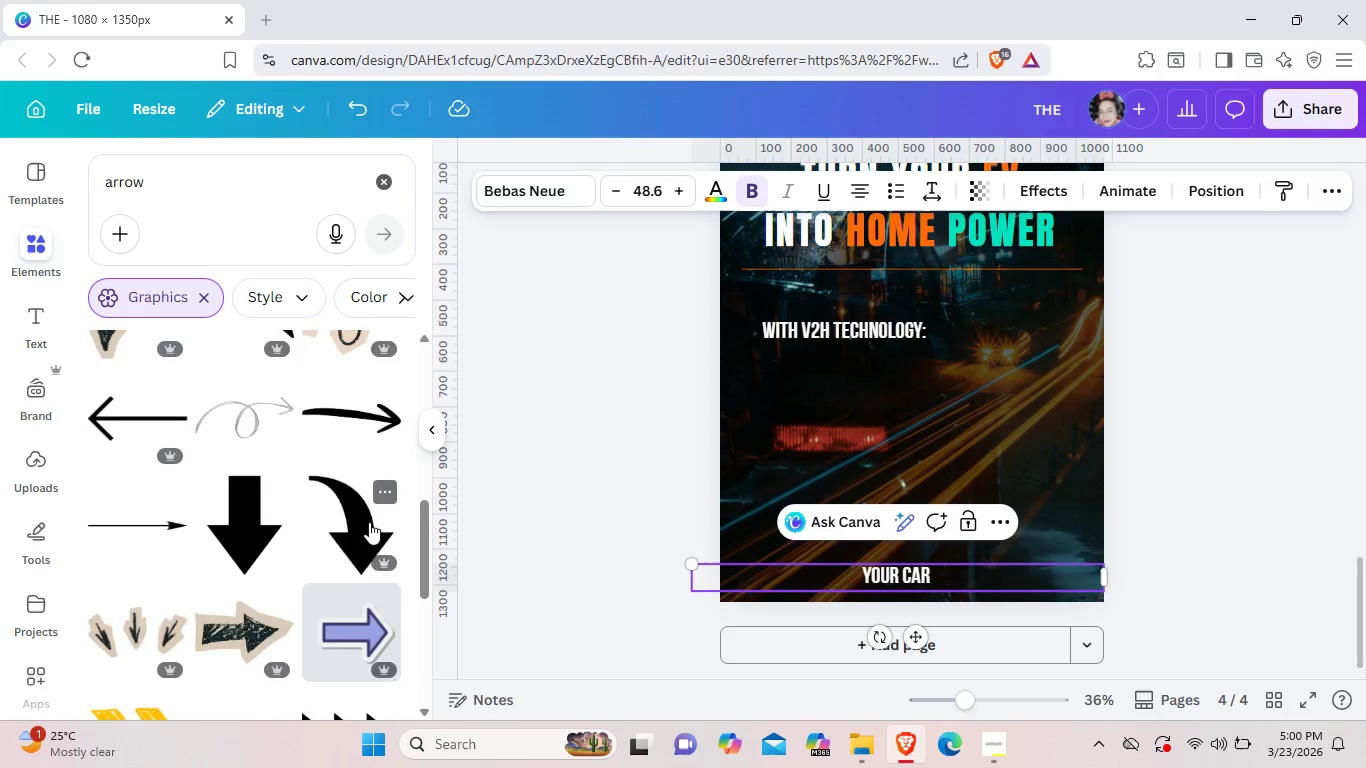 
scroll: coordinate [369, 522], scroll_direction: up, amount: 1.0
 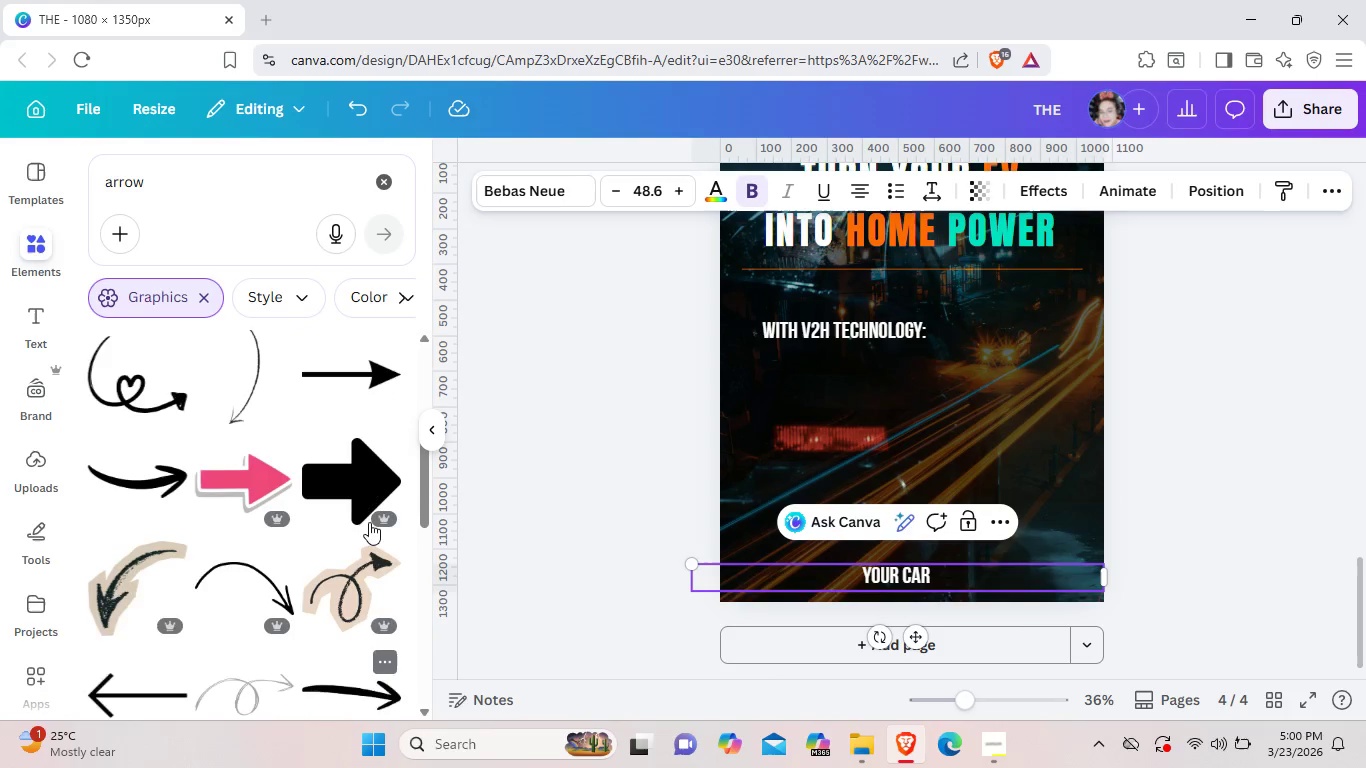 
scroll: coordinate [369, 522], scroll_direction: down, amount: 6.0
 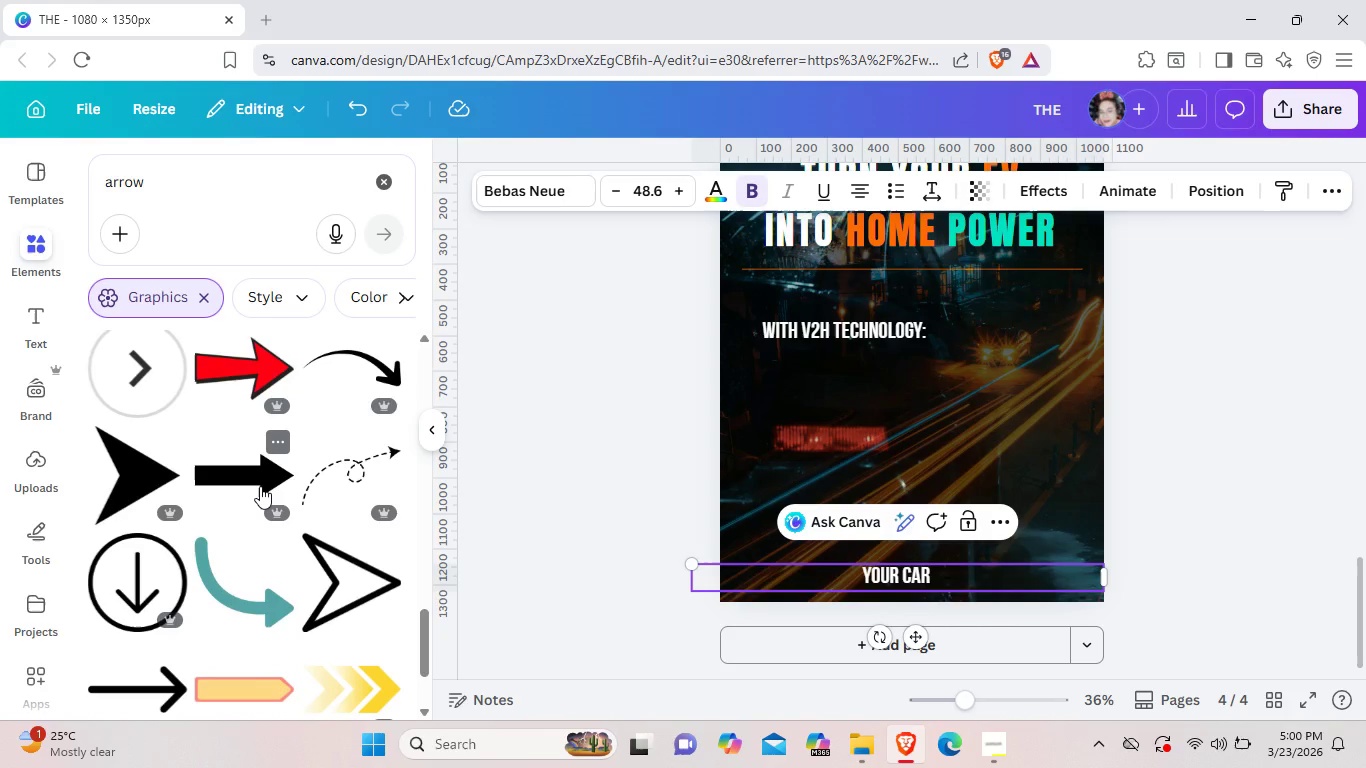 
left_click([260, 486])
 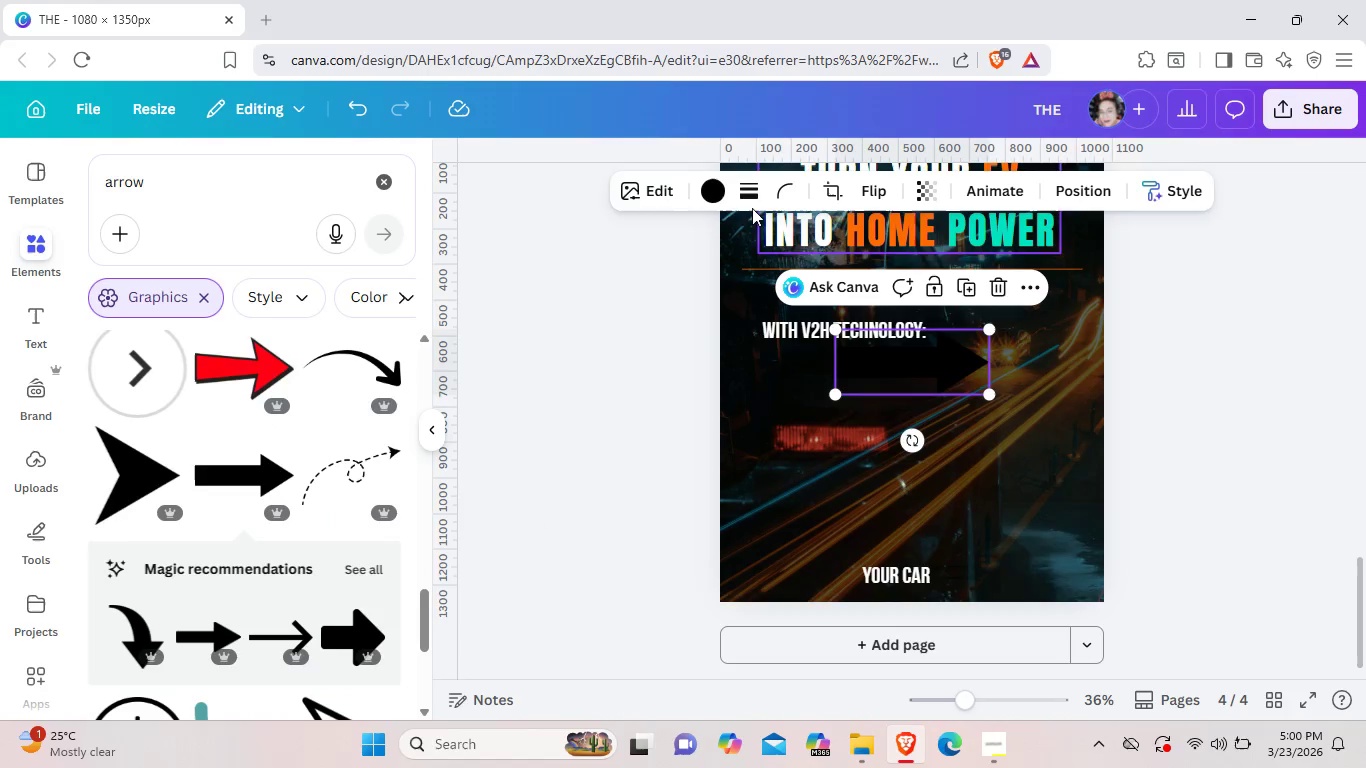 
left_click([714, 190])
 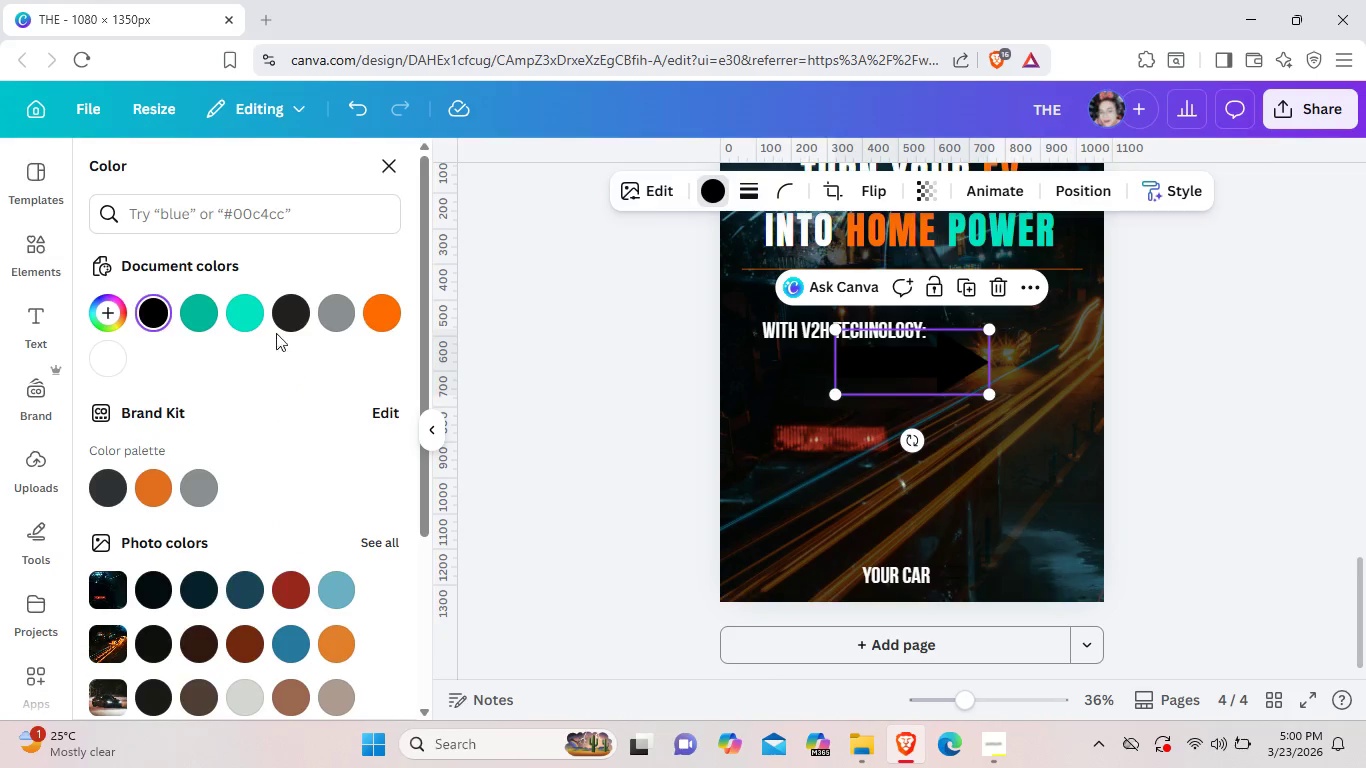 
left_click([254, 313])
 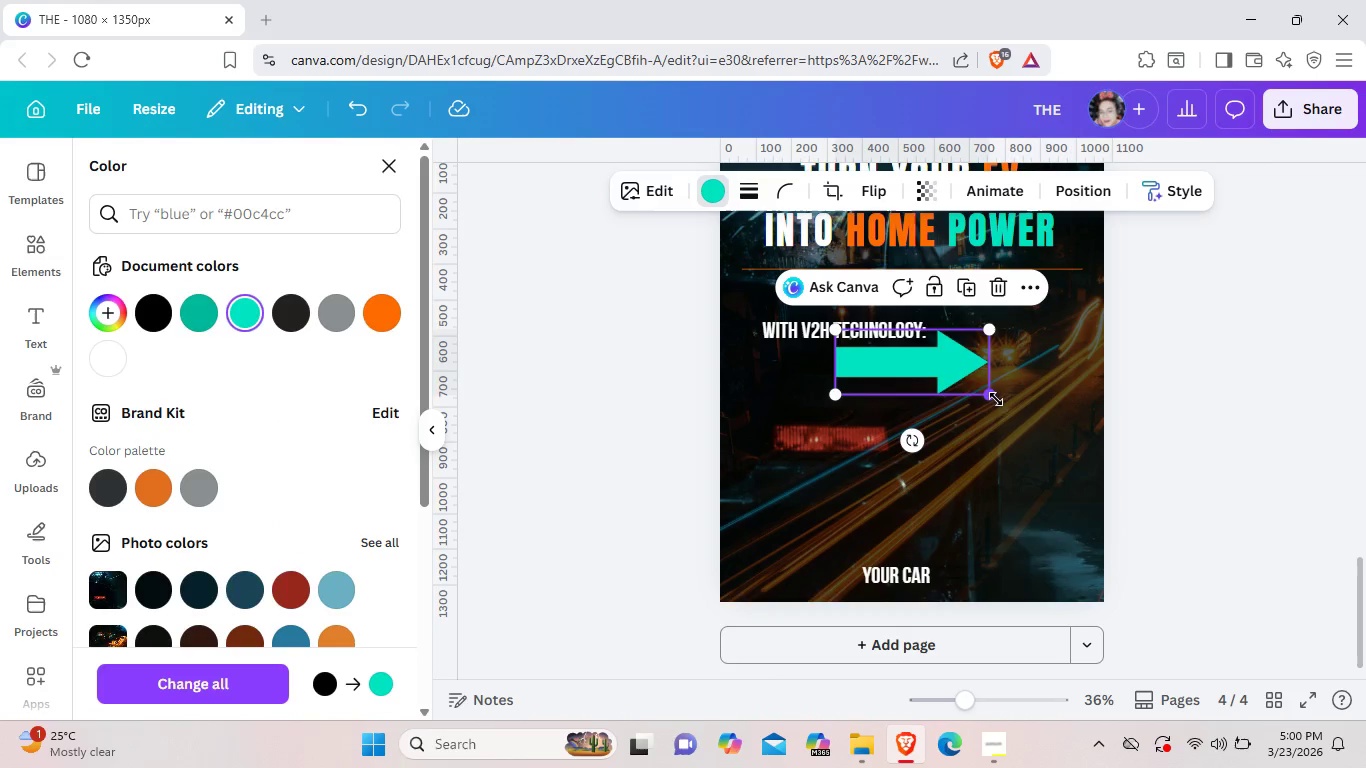 
left_click_drag(start_coordinate=[996, 399], to_coordinate=[880, 371])
 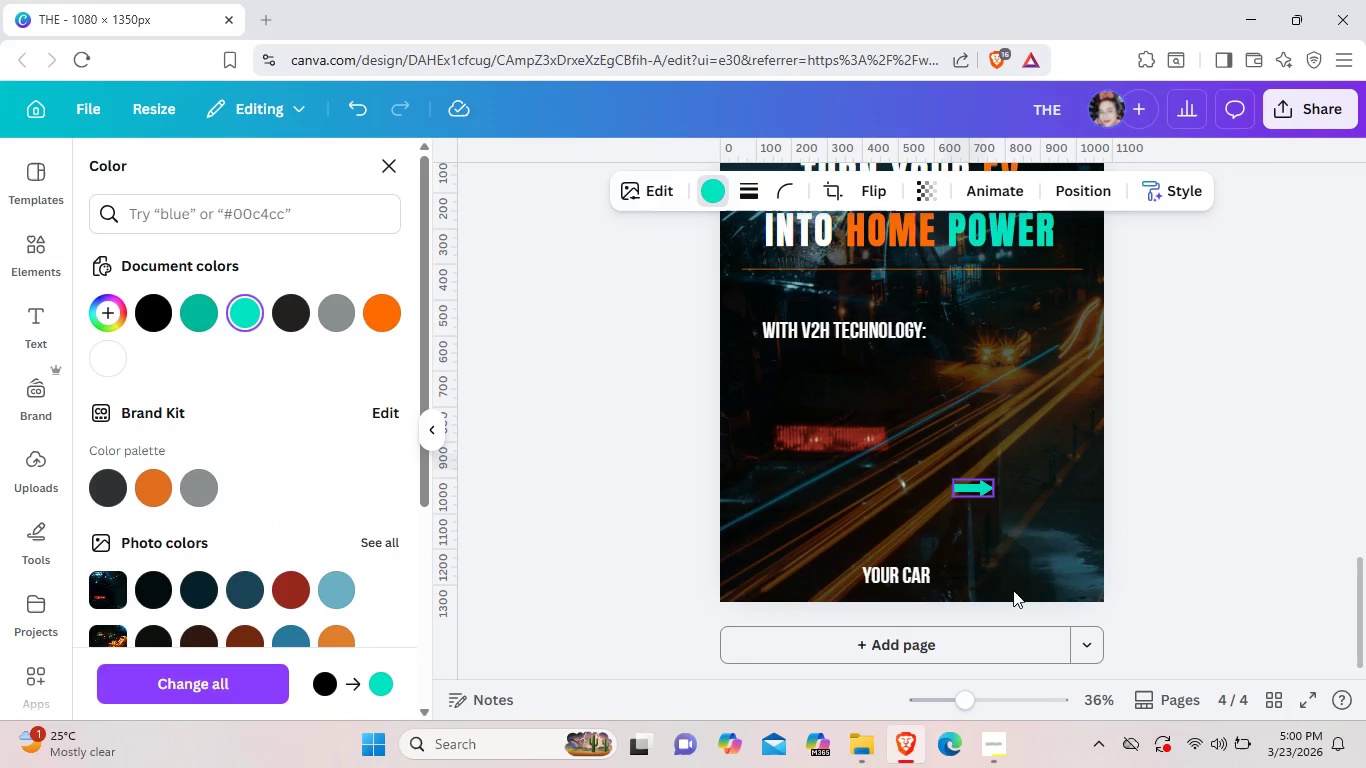 
left_click_drag(start_coordinate=[876, 394], to_coordinate=[981, 630])
 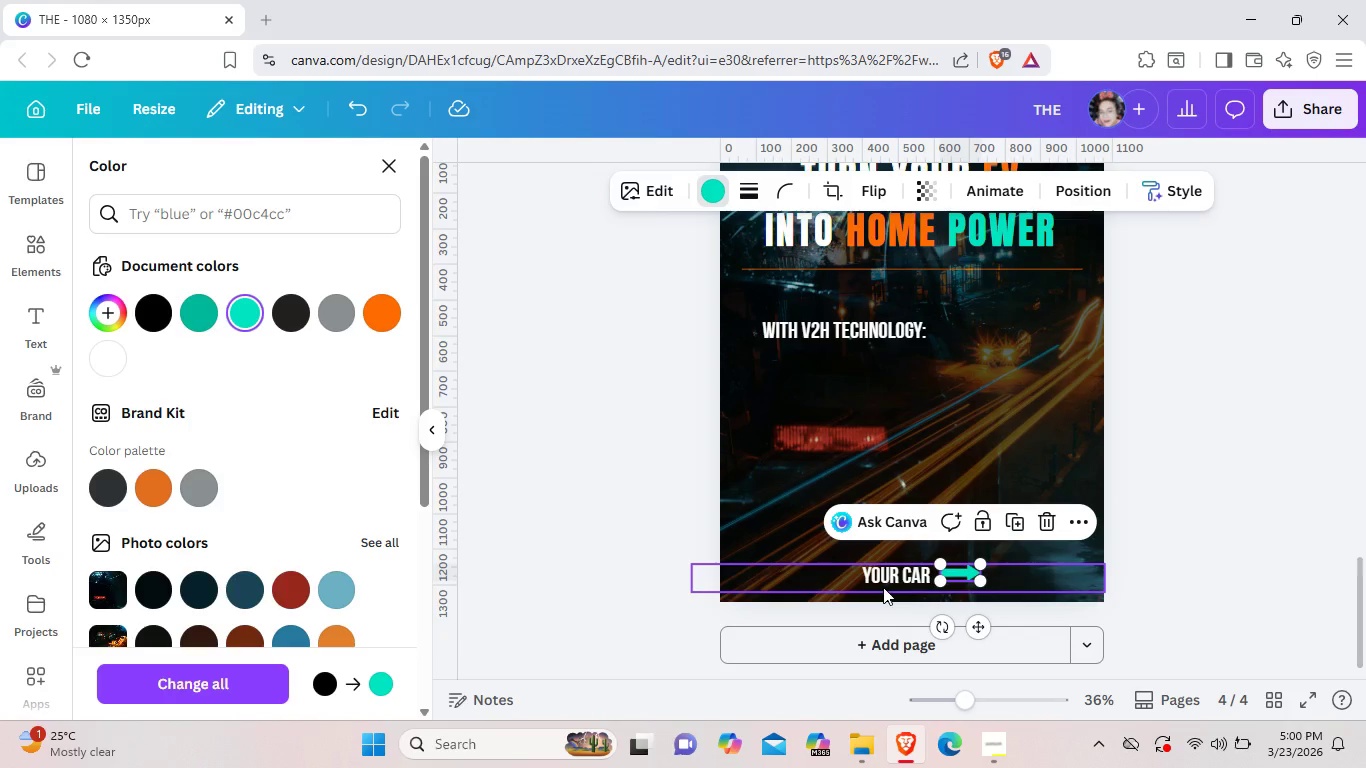 
left_click_drag(start_coordinate=[894, 587], to_coordinate=[860, 576])
 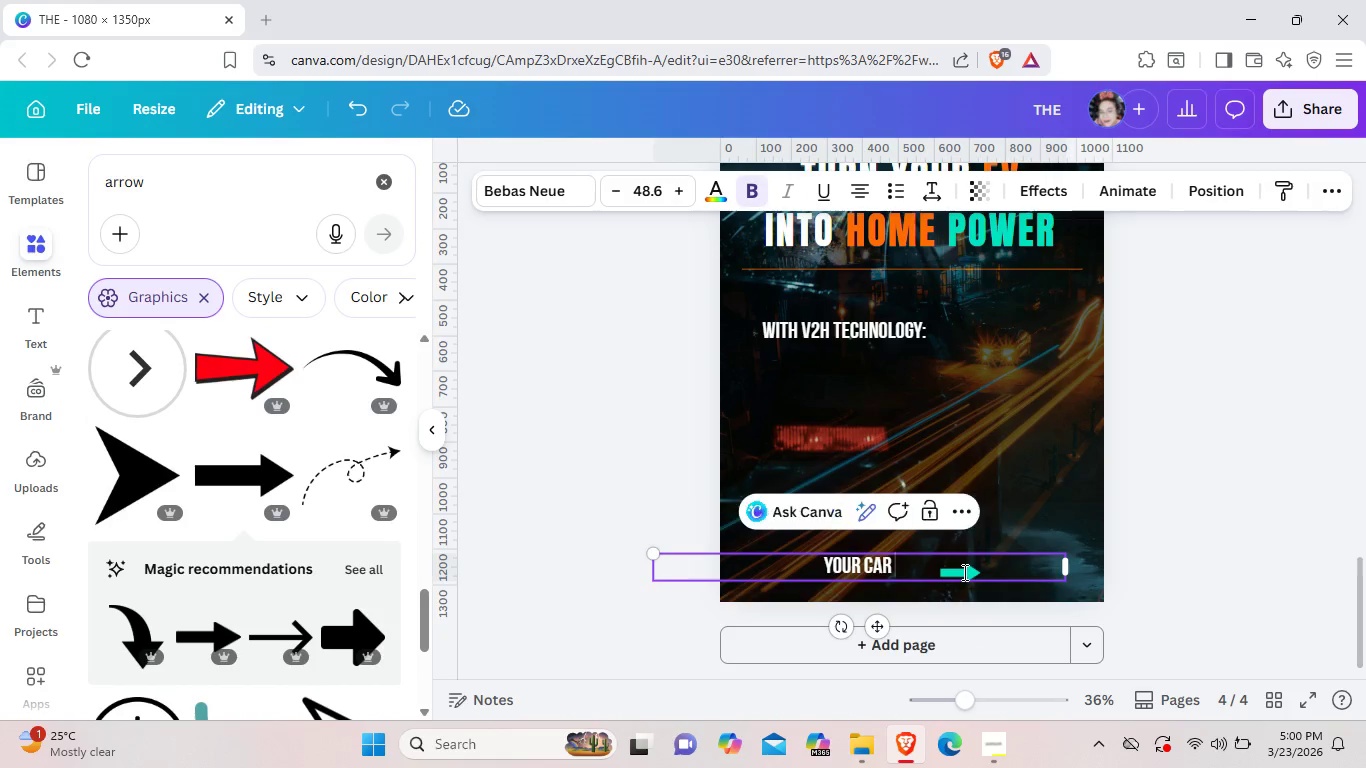 
left_click([962, 572])
 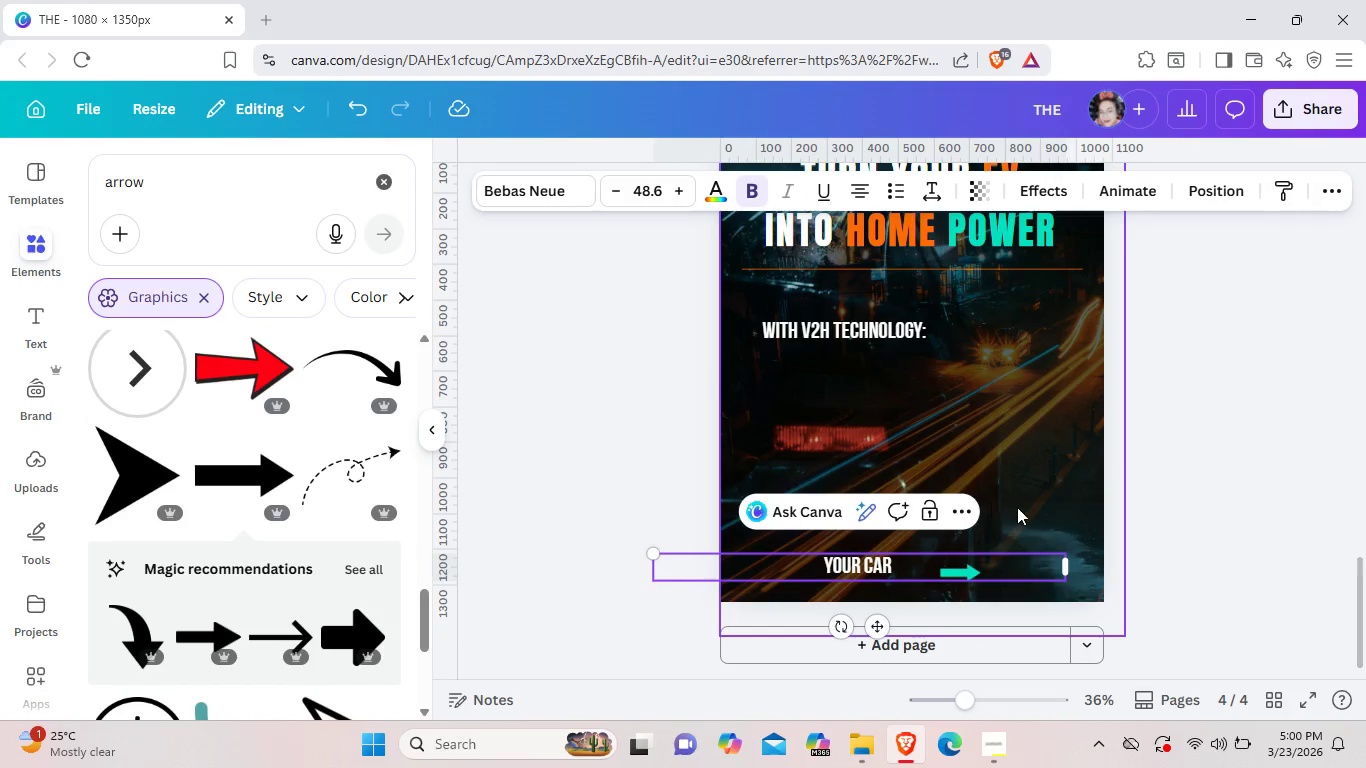 
left_click([990, 502])
 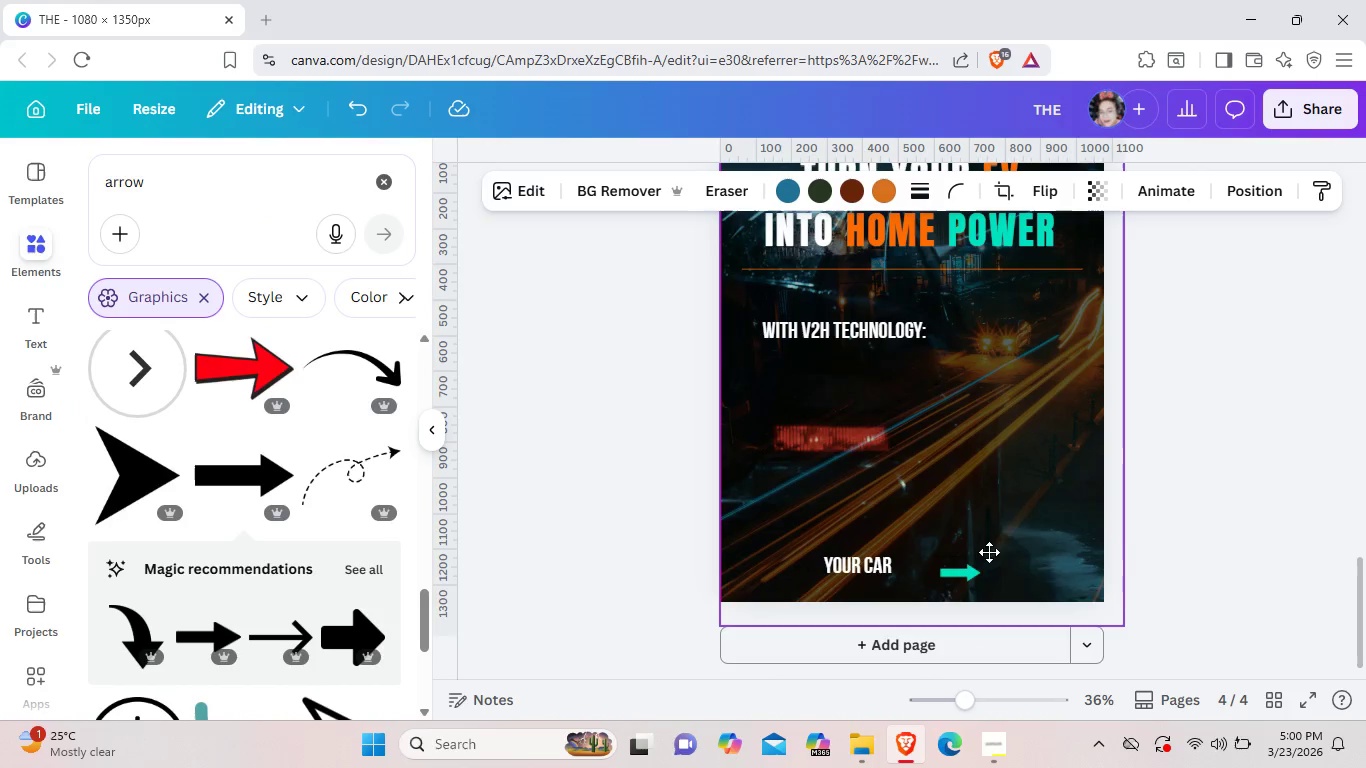 
left_click_drag(start_coordinate=[992, 570], to_coordinate=[989, 557])
 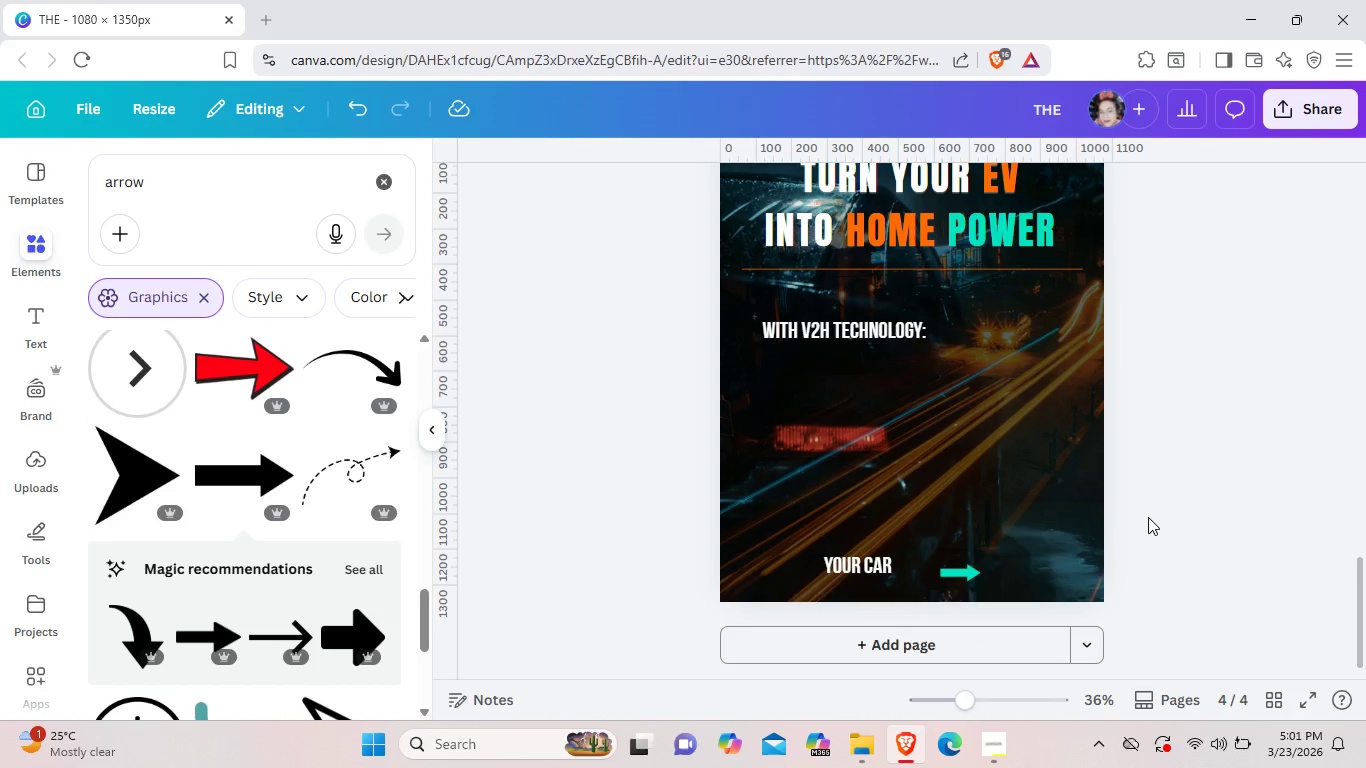 
left_click([1178, 500])
 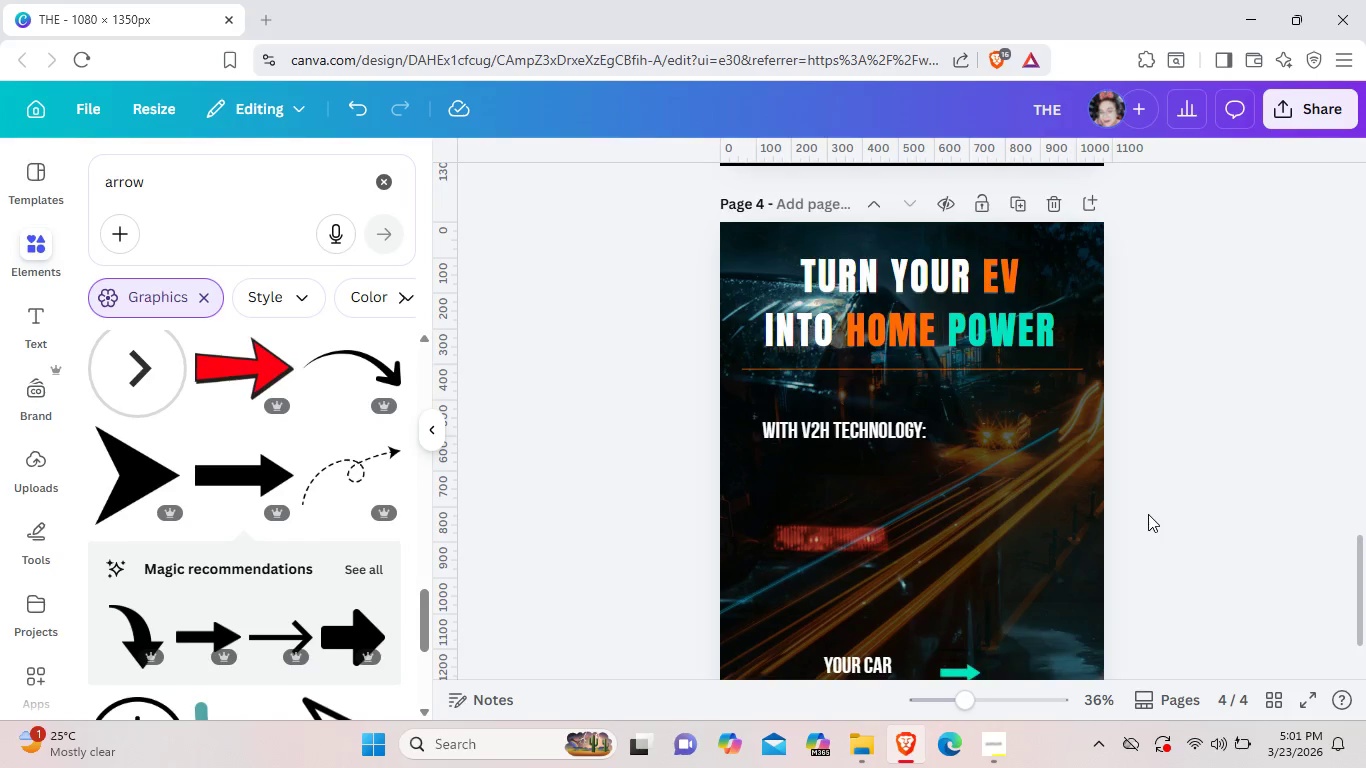 
scroll: coordinate [1148, 514], scroll_direction: up, amount: 1.0
 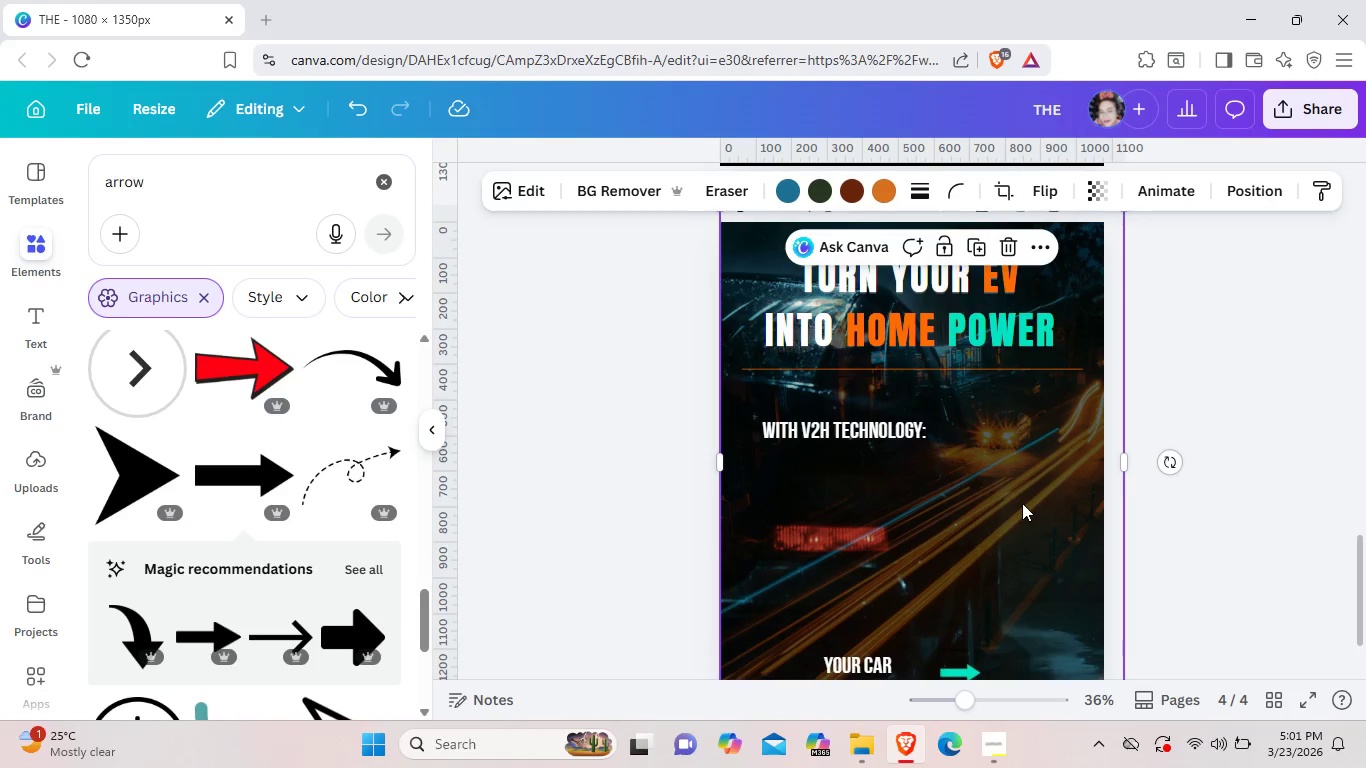 
double_click([1022, 503])
 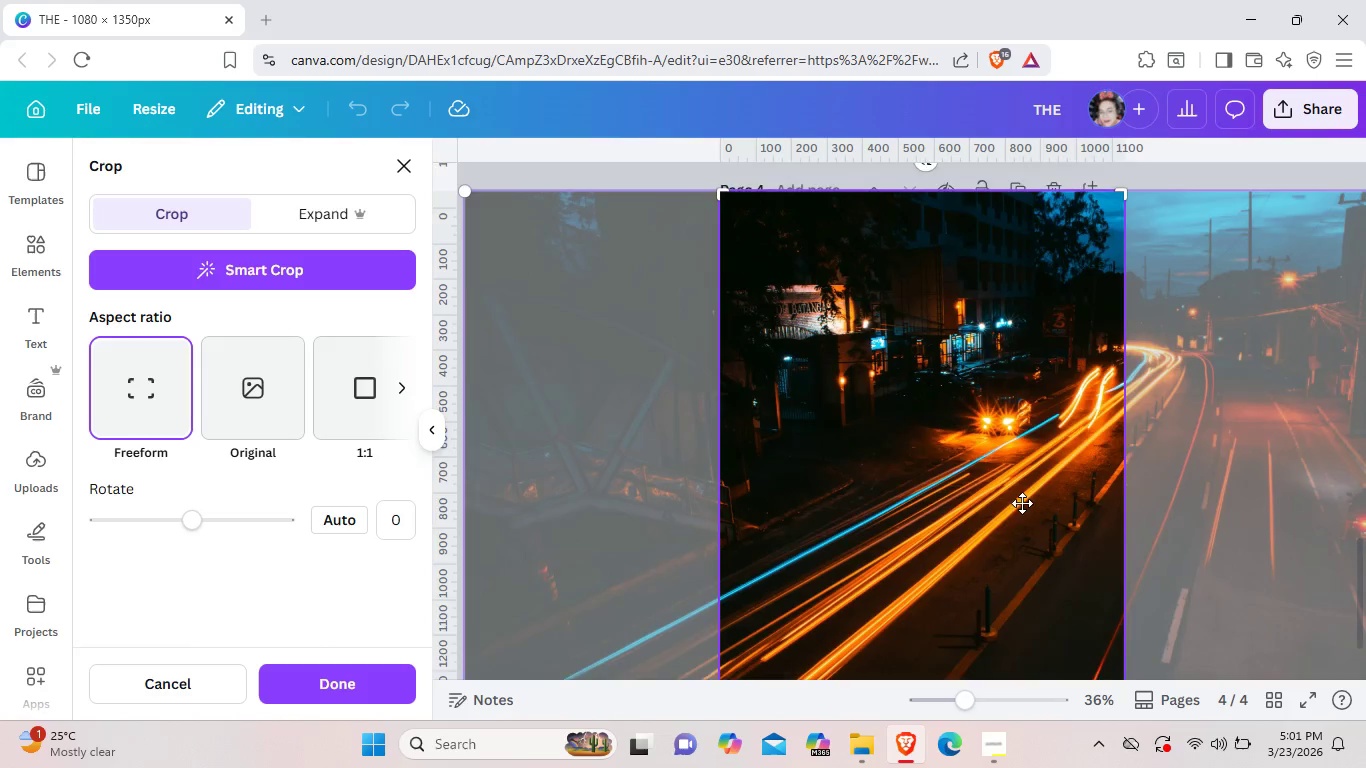 
scroll: coordinate [1022, 503], scroll_direction: down, amount: 1.0
 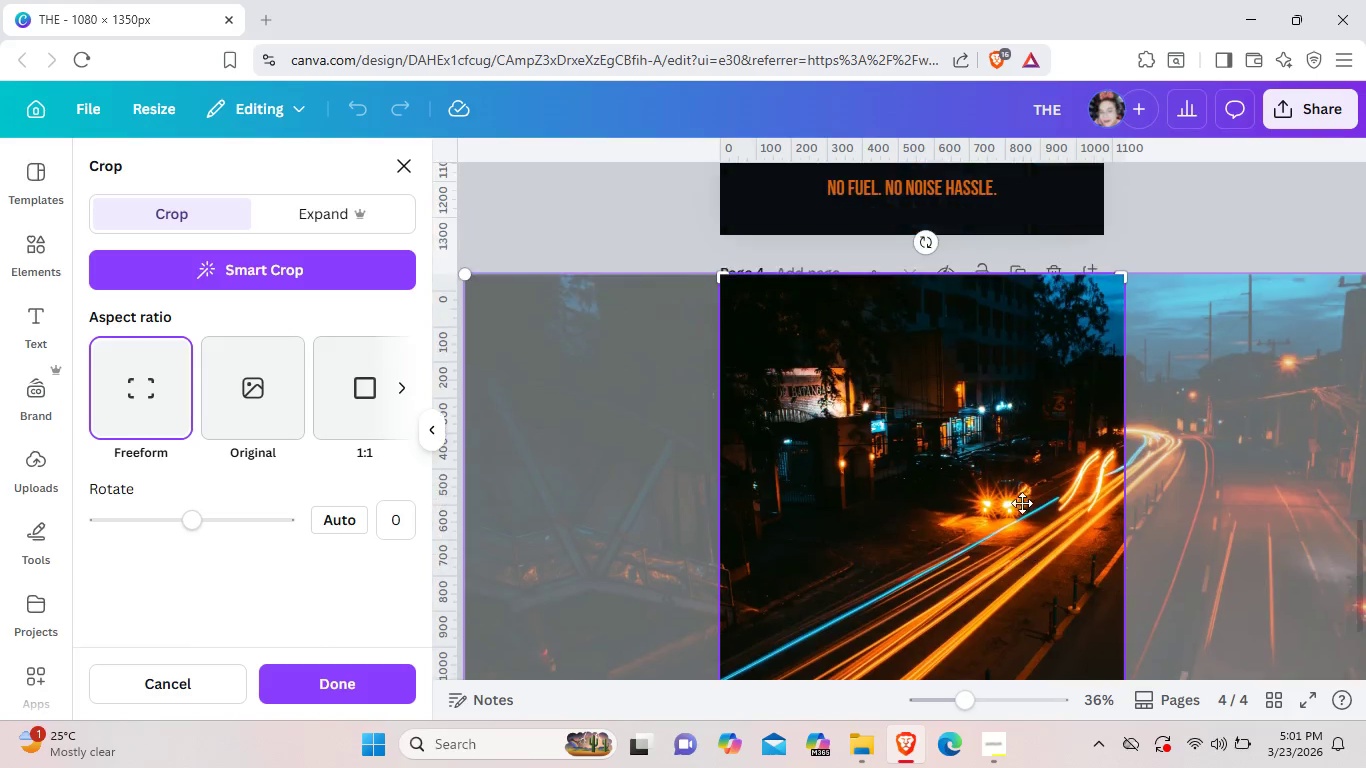 
scroll: coordinate [1022, 503], scroll_direction: up, amount: 2.0
 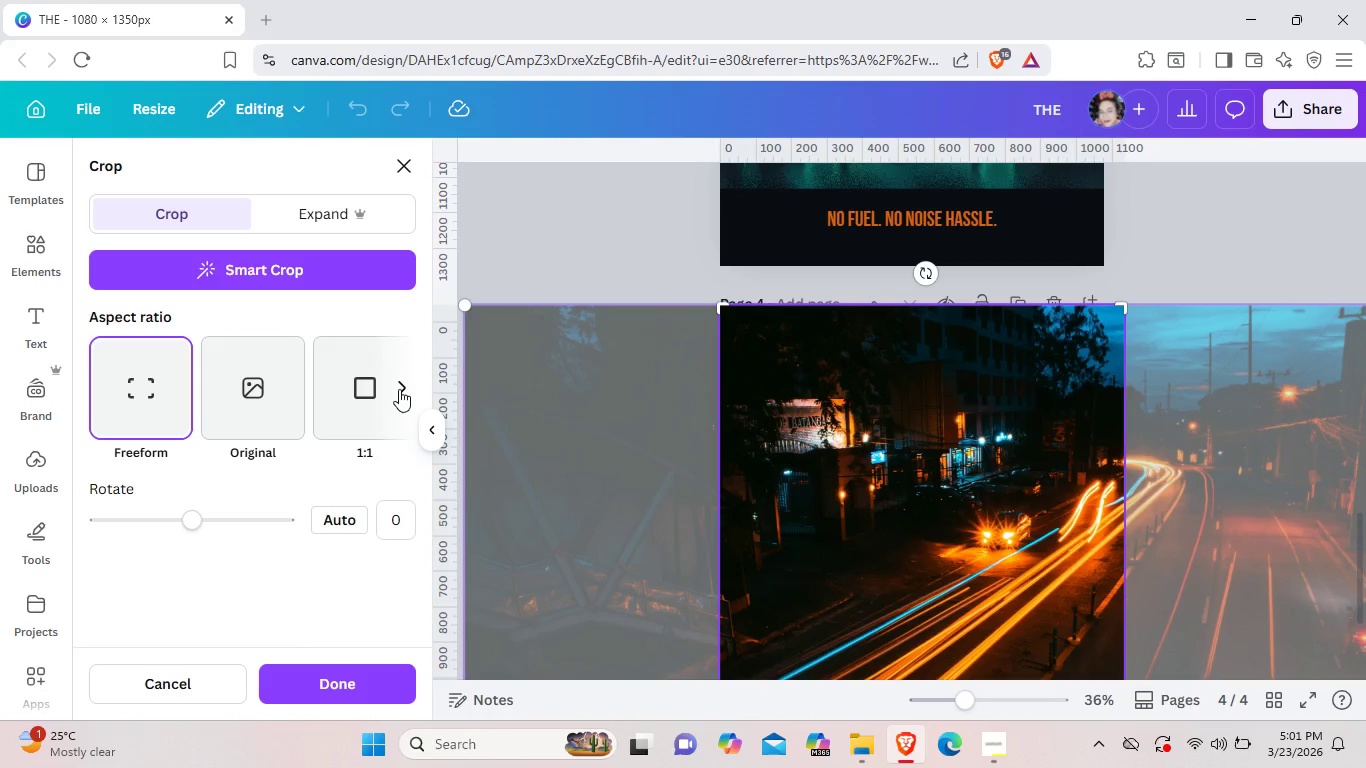 
left_click([399, 389])
 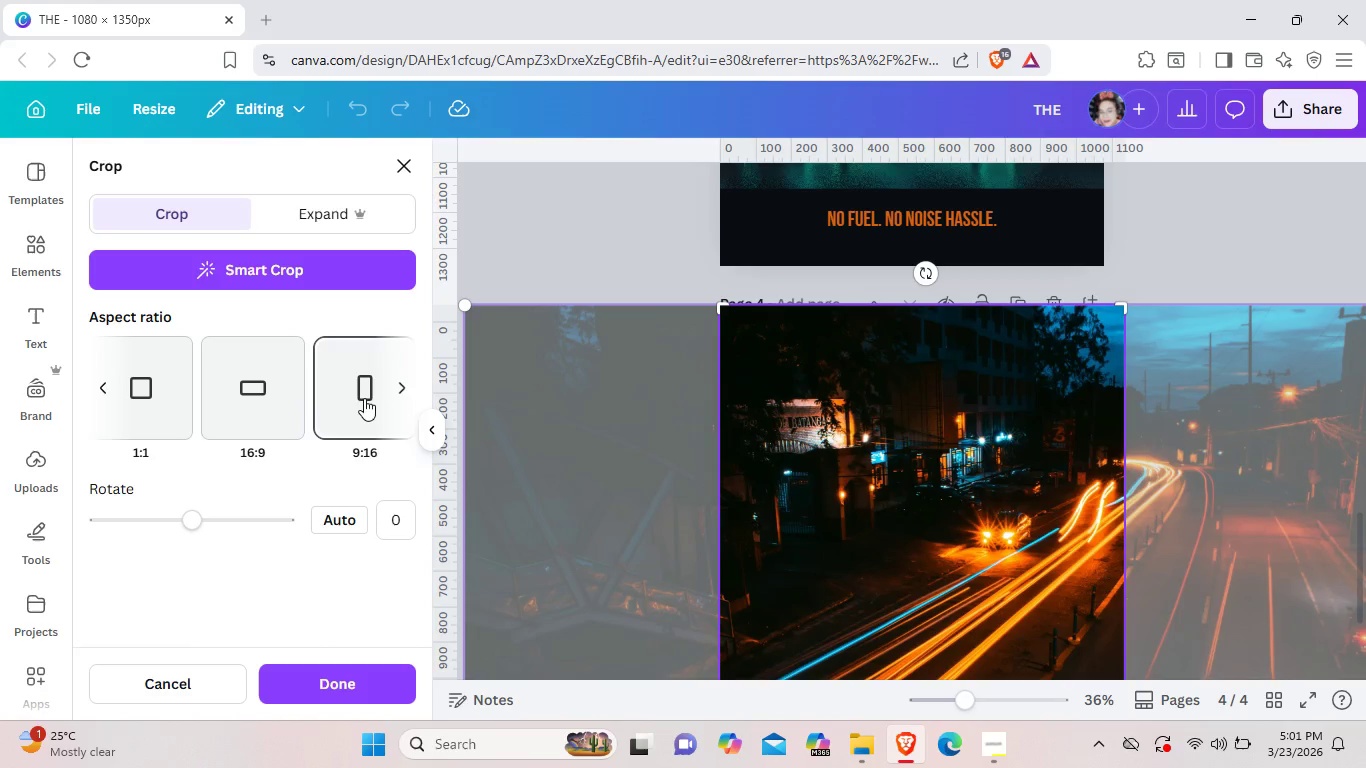 
left_click([357, 399])
 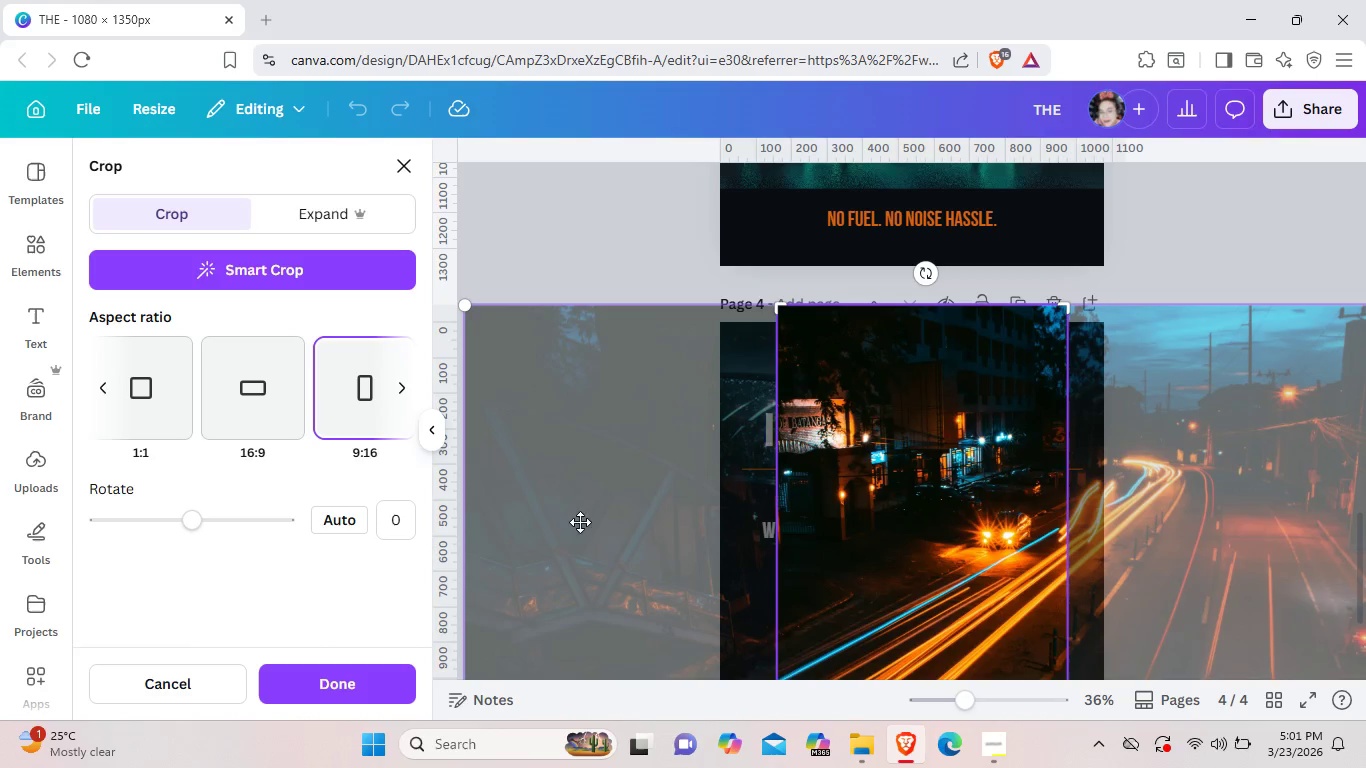 
wait(6.19)
 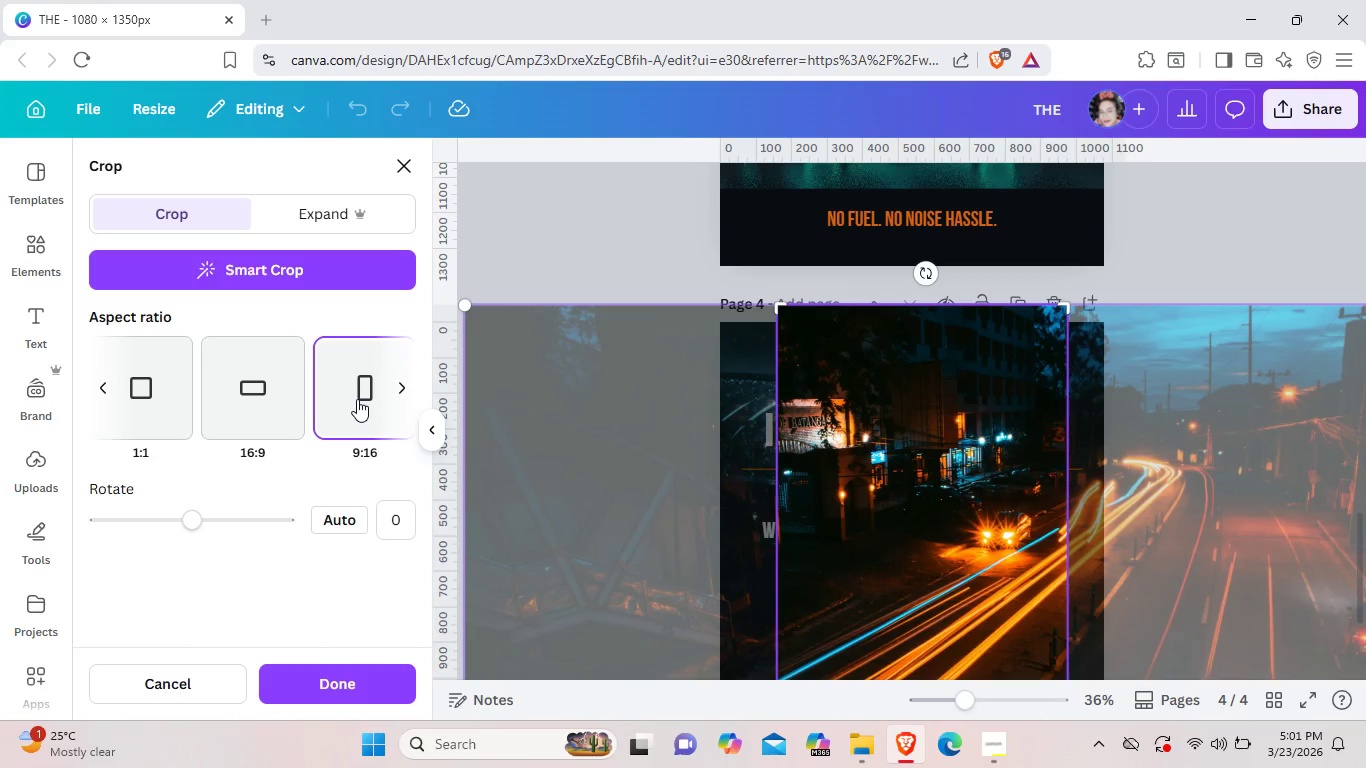 
left_click([188, 687])
 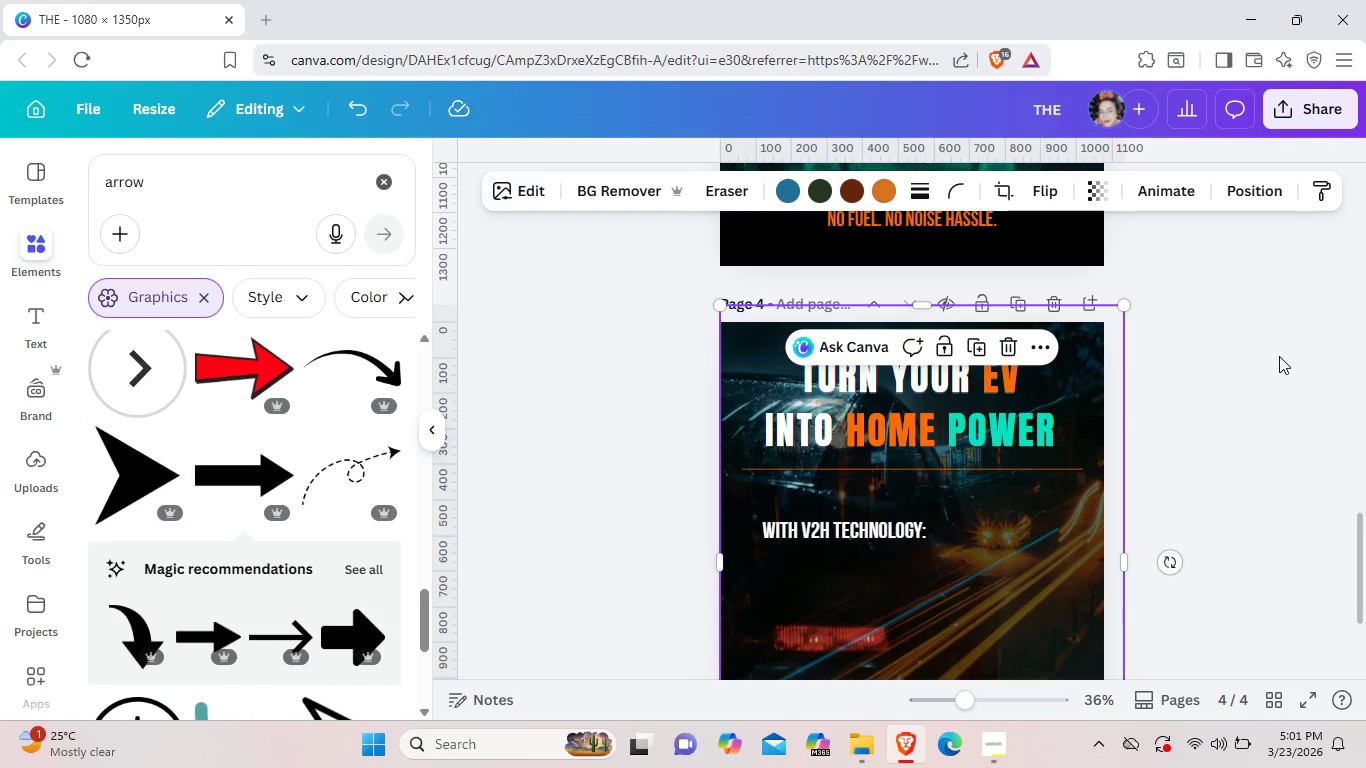 
left_click([1279, 356])
 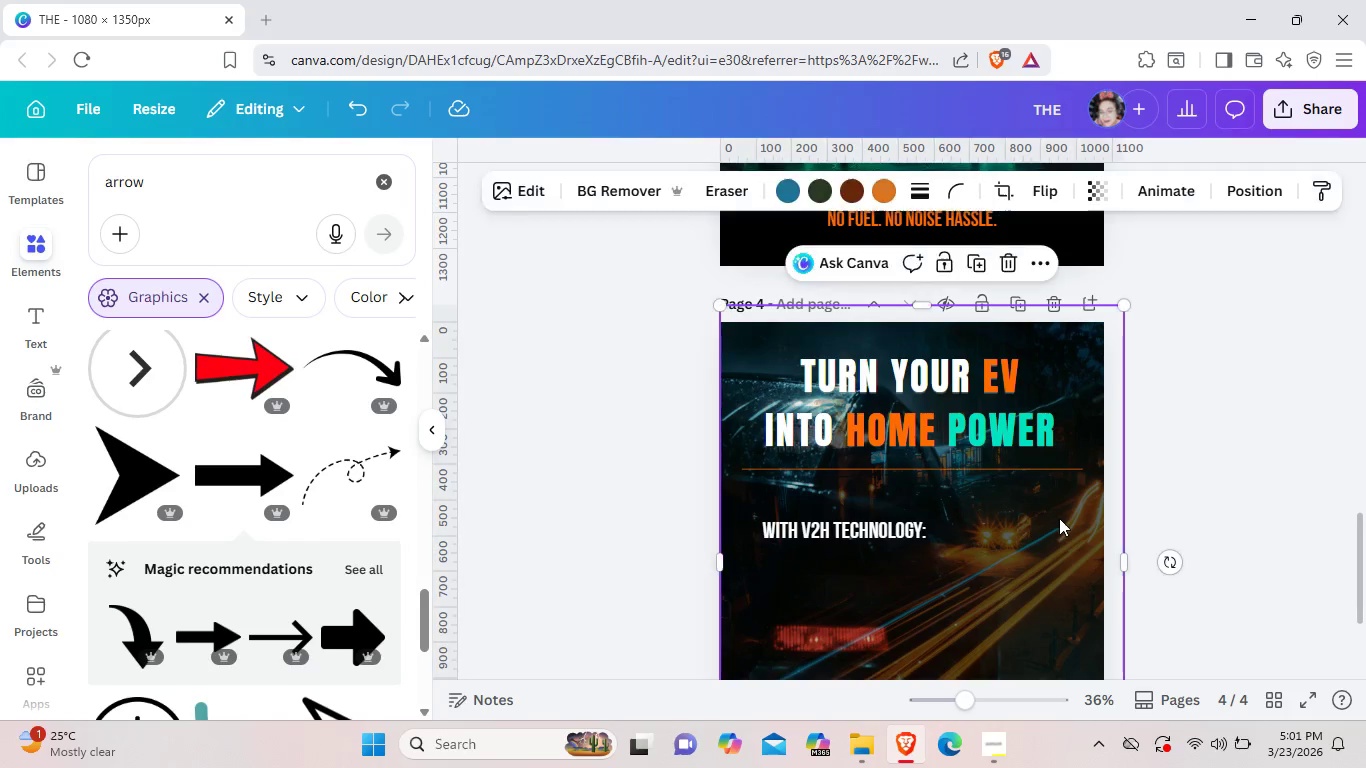 
left_click([1059, 518])
 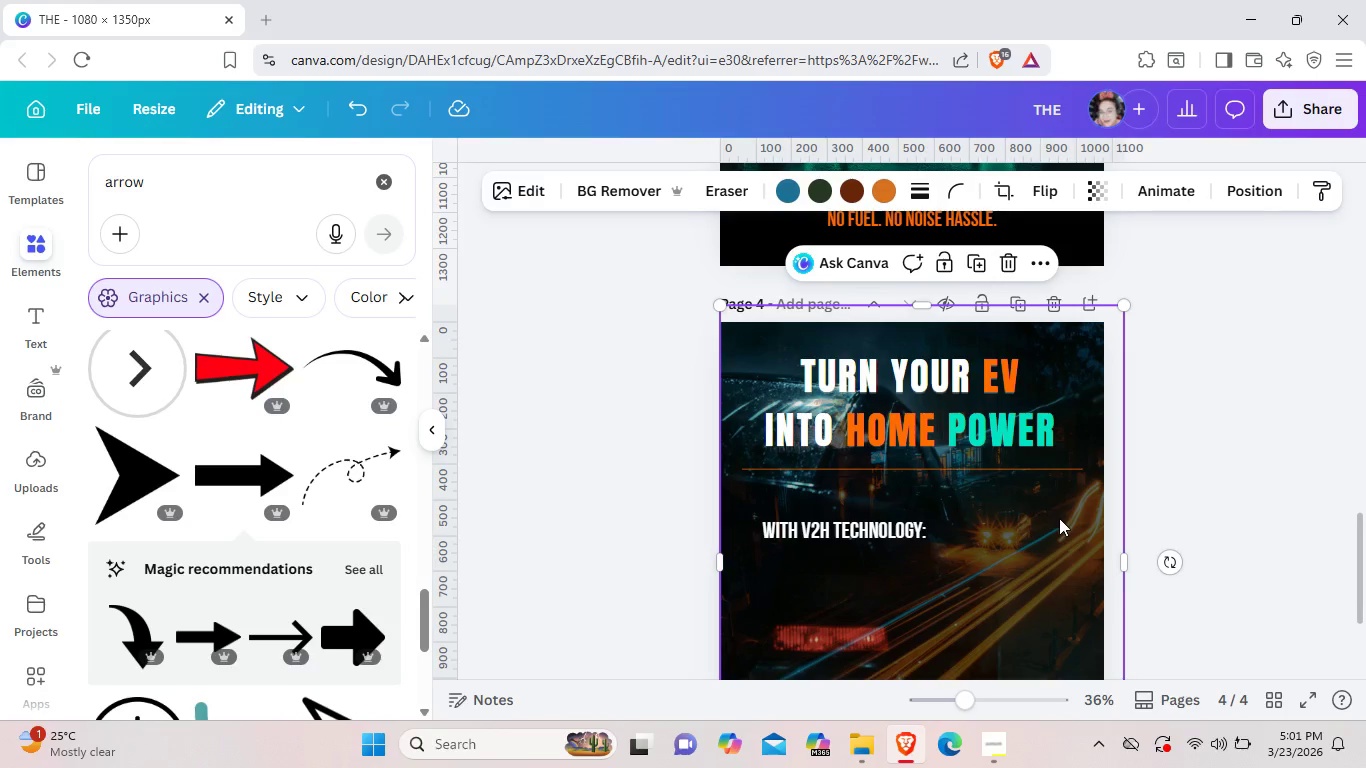 
right_click([1059, 518])
 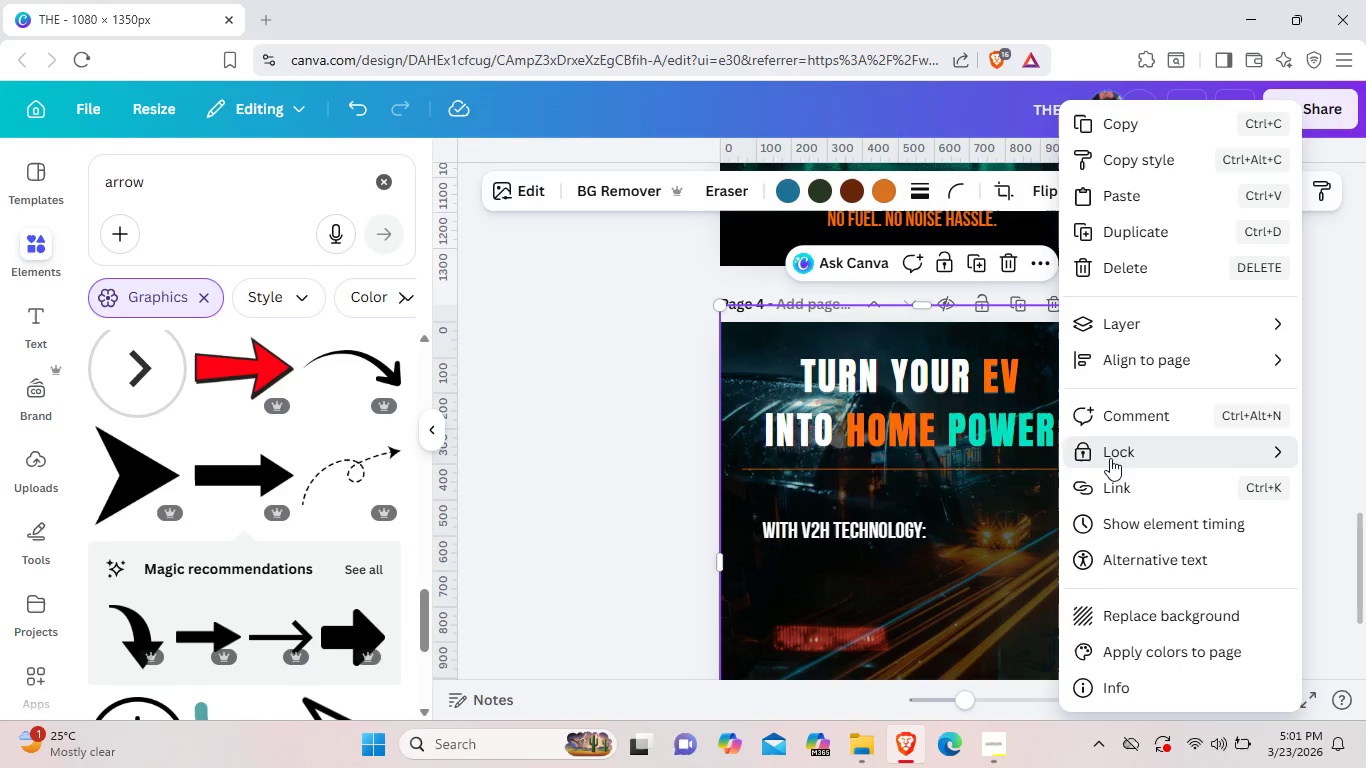 
left_click([1110, 458])
 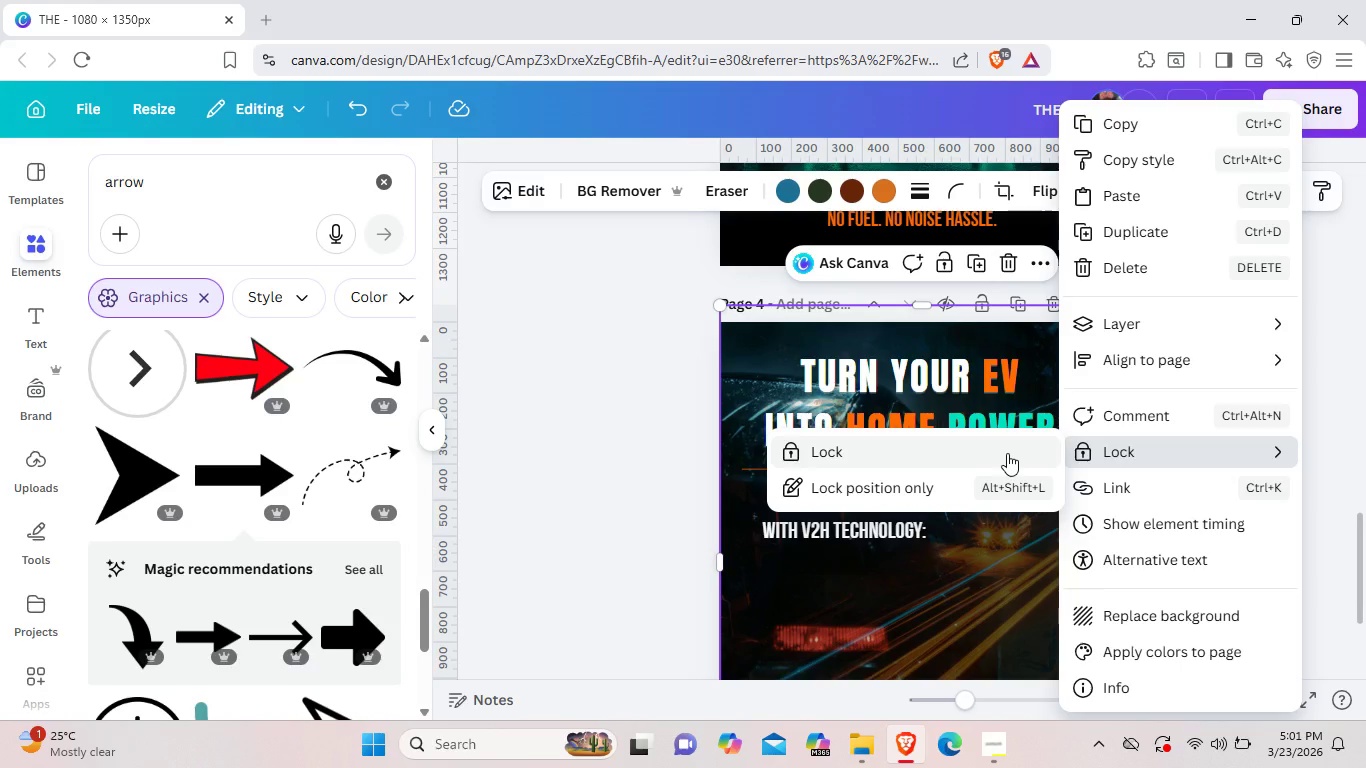 
left_click([1007, 453])
 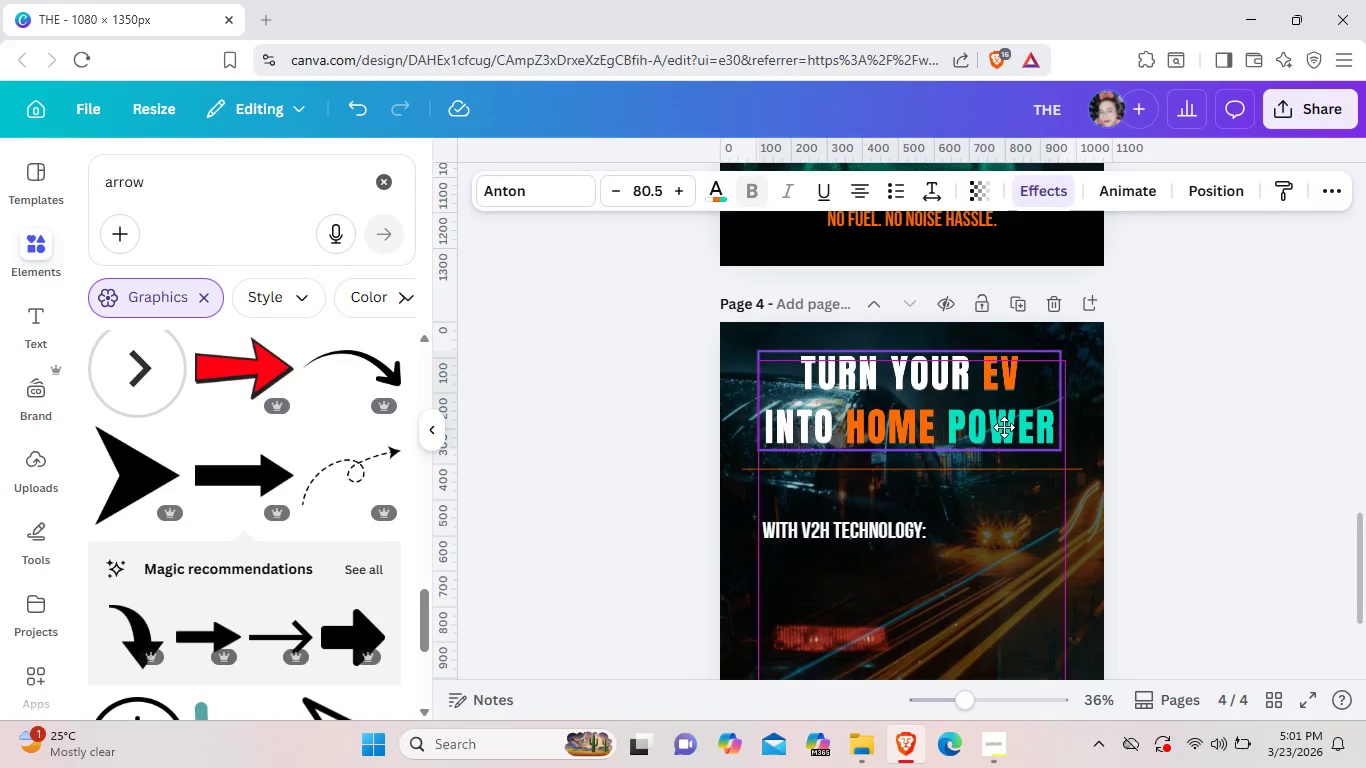 
left_click([1196, 452])
 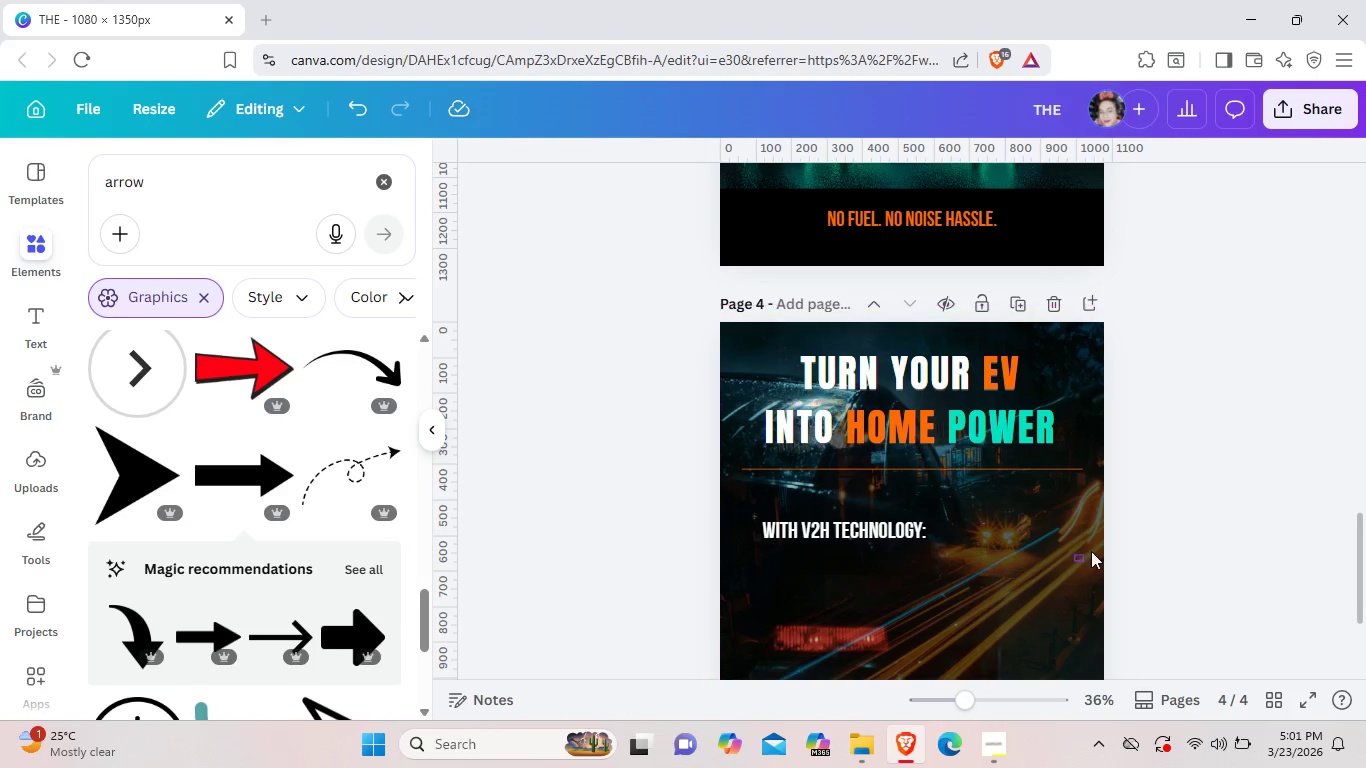 
left_click_drag(start_coordinate=[1074, 561], to_coordinate=[1093, 551])
 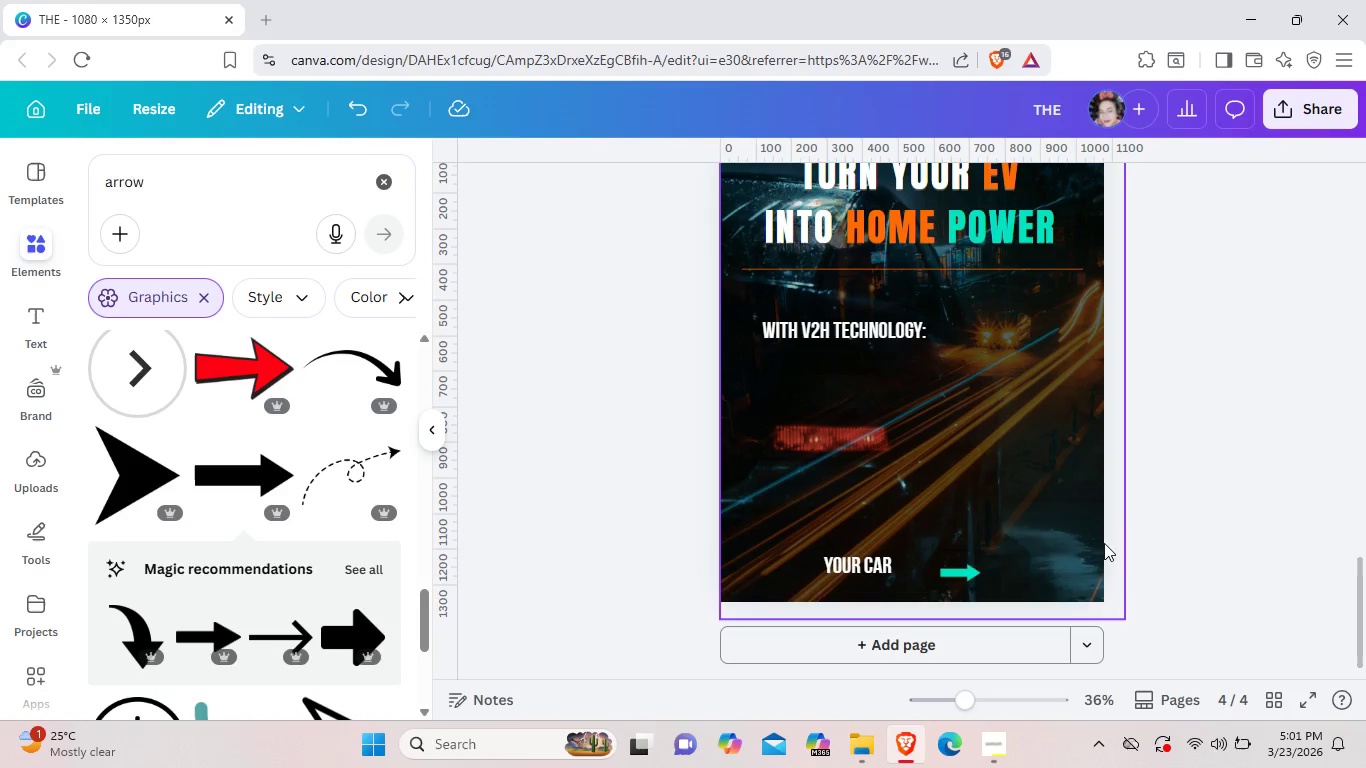 
scroll: coordinate [1110, 547], scroll_direction: down, amount: 2.0
 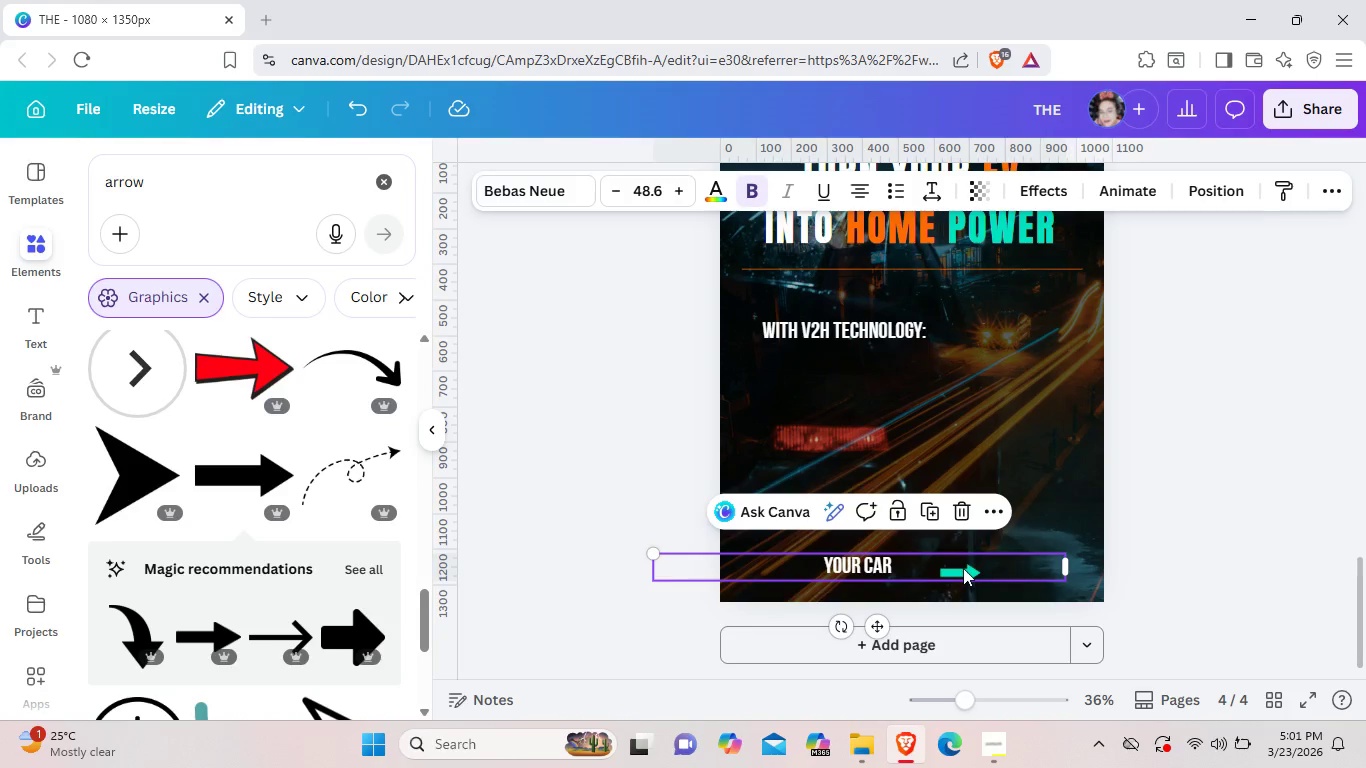 
left_click_drag(start_coordinate=[963, 568], to_coordinate=[967, 529])
 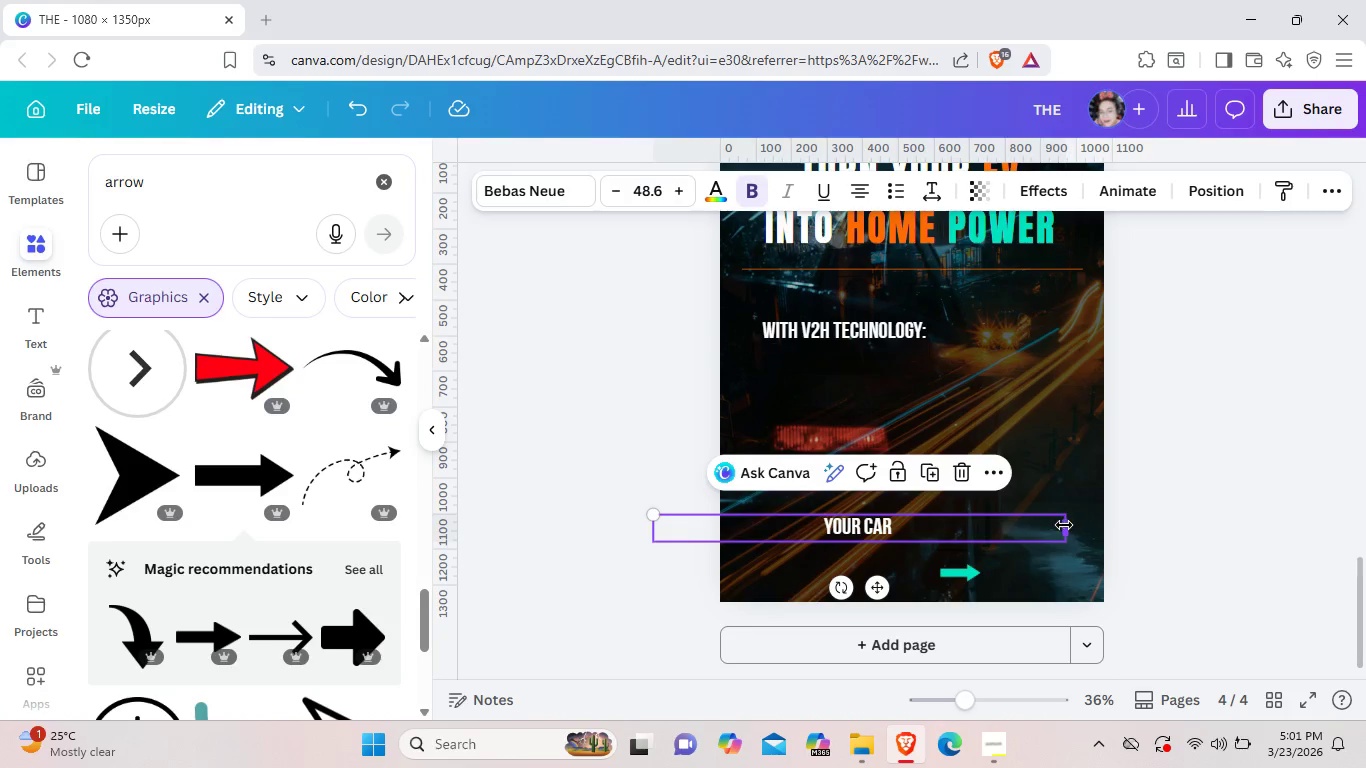 
left_click_drag(start_coordinate=[1069, 525], to_coordinate=[890, 525])
 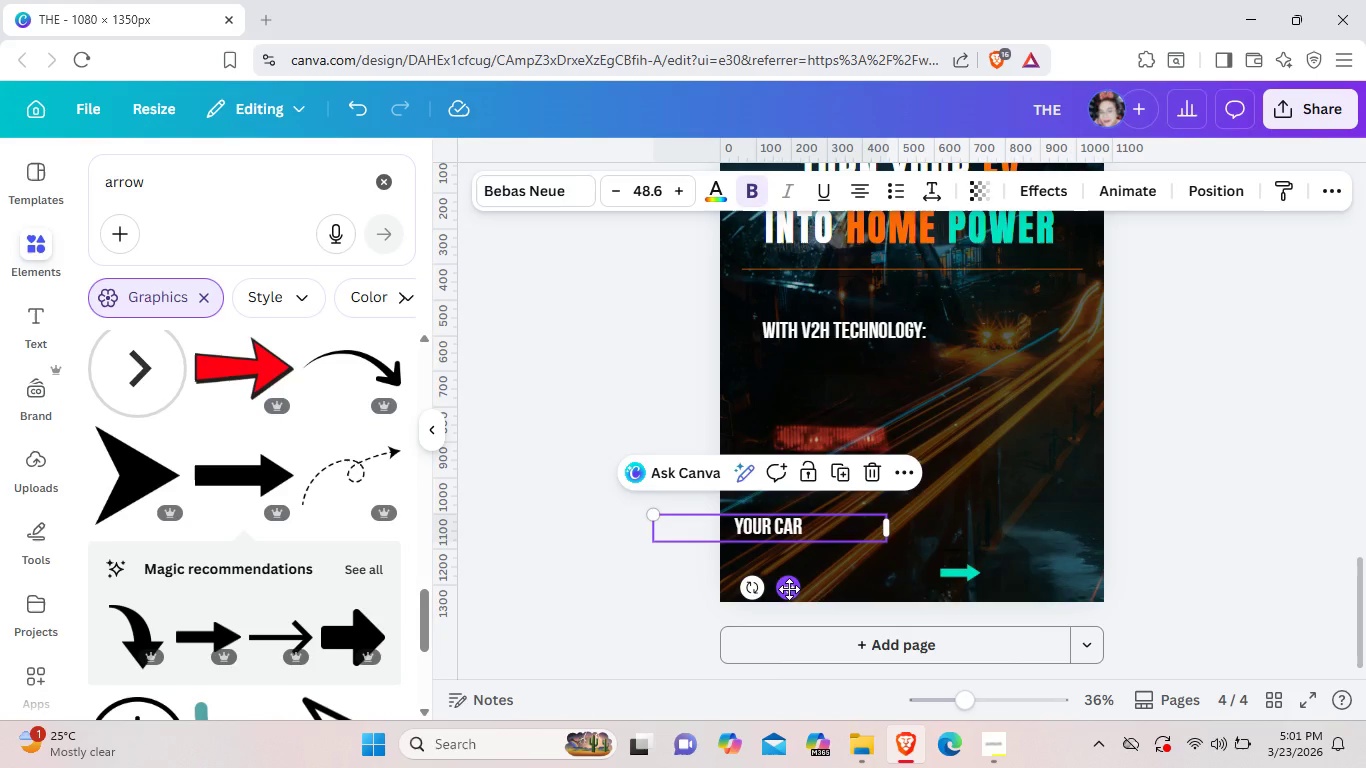 
left_click_drag(start_coordinate=[785, 588], to_coordinate=[851, 628])
 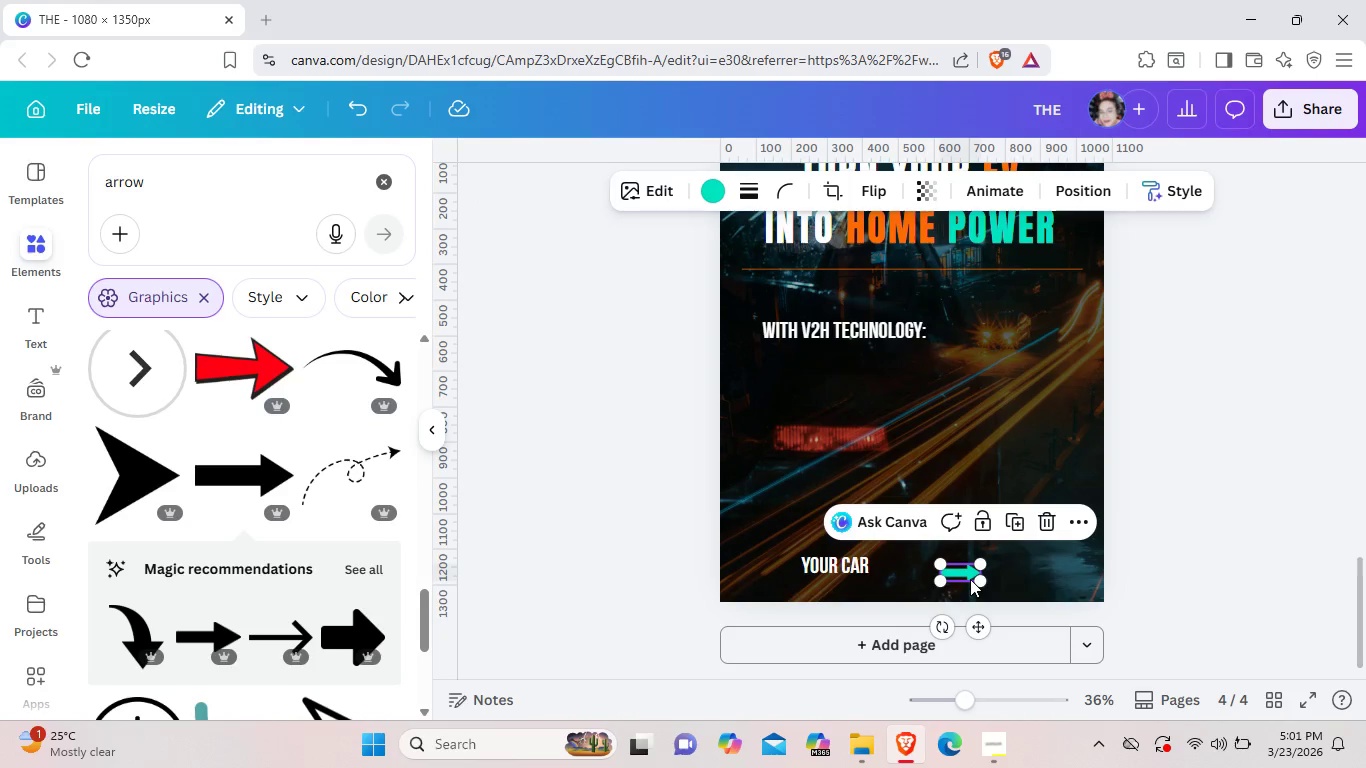 
left_click_drag(start_coordinate=[970, 579], to_coordinate=[915, 572])
 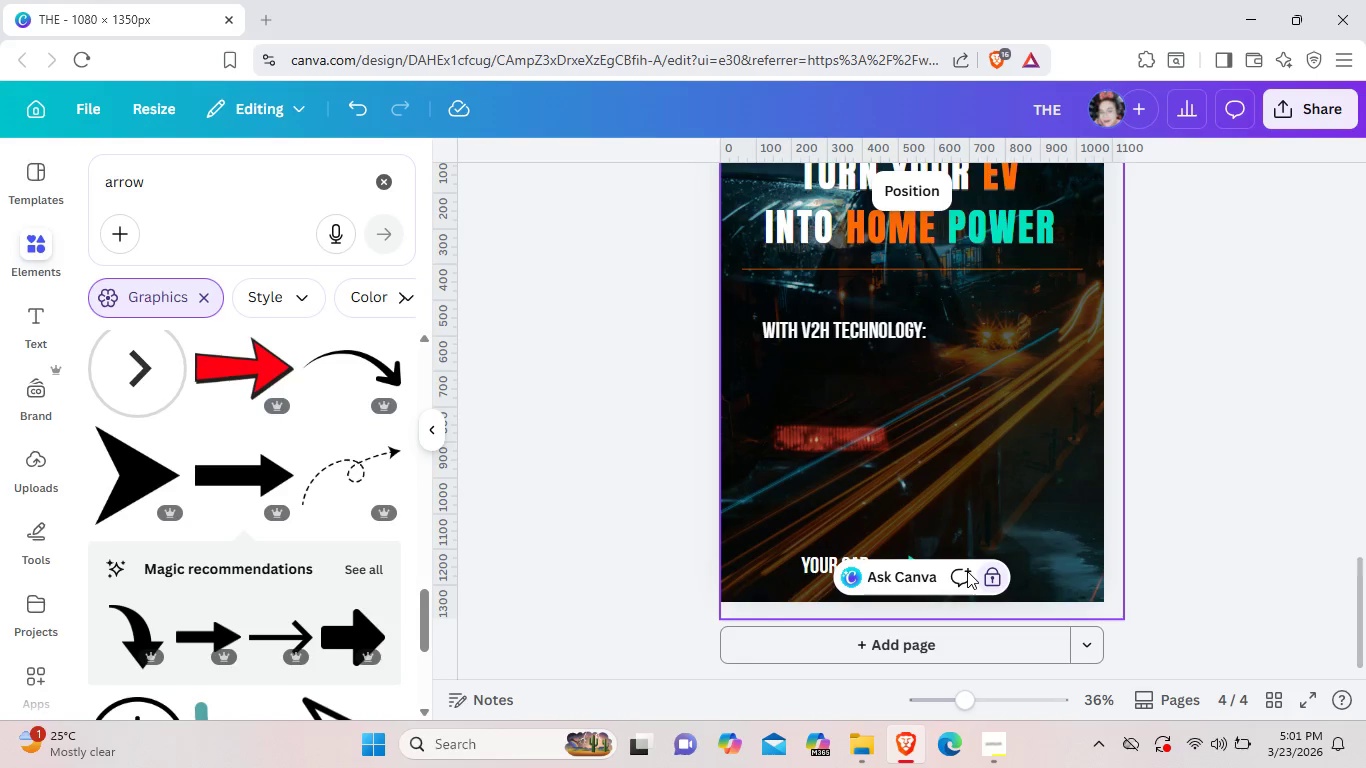 
left_click([967, 571])
 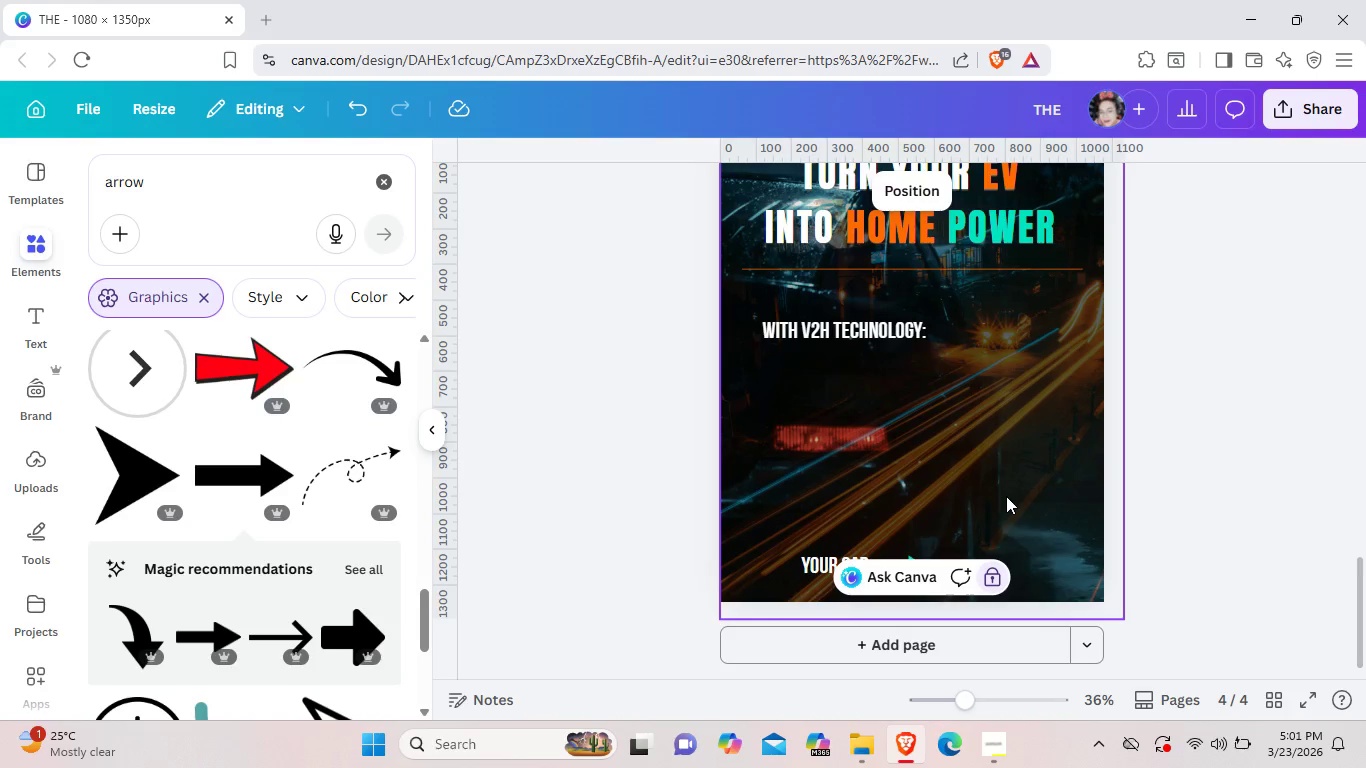 
left_click([1006, 496])
 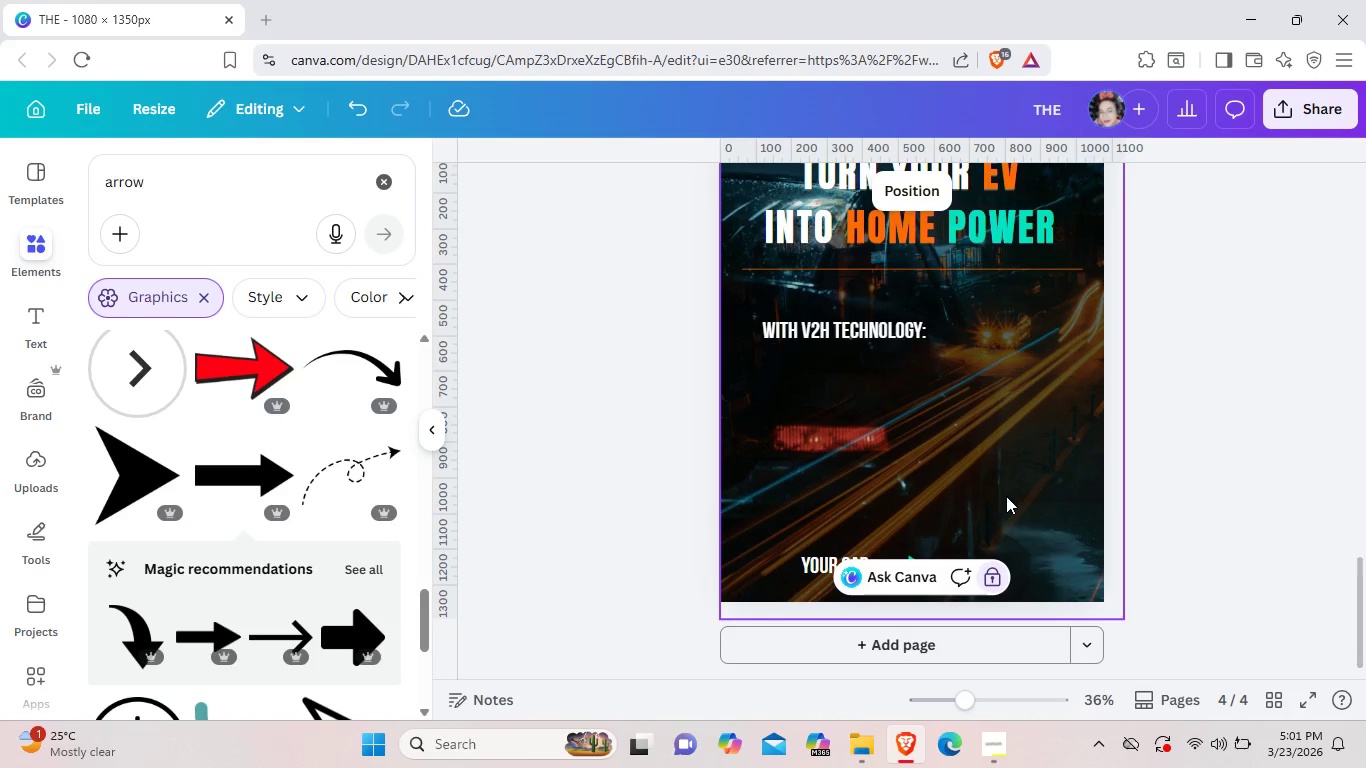 
left_click([1006, 496])
 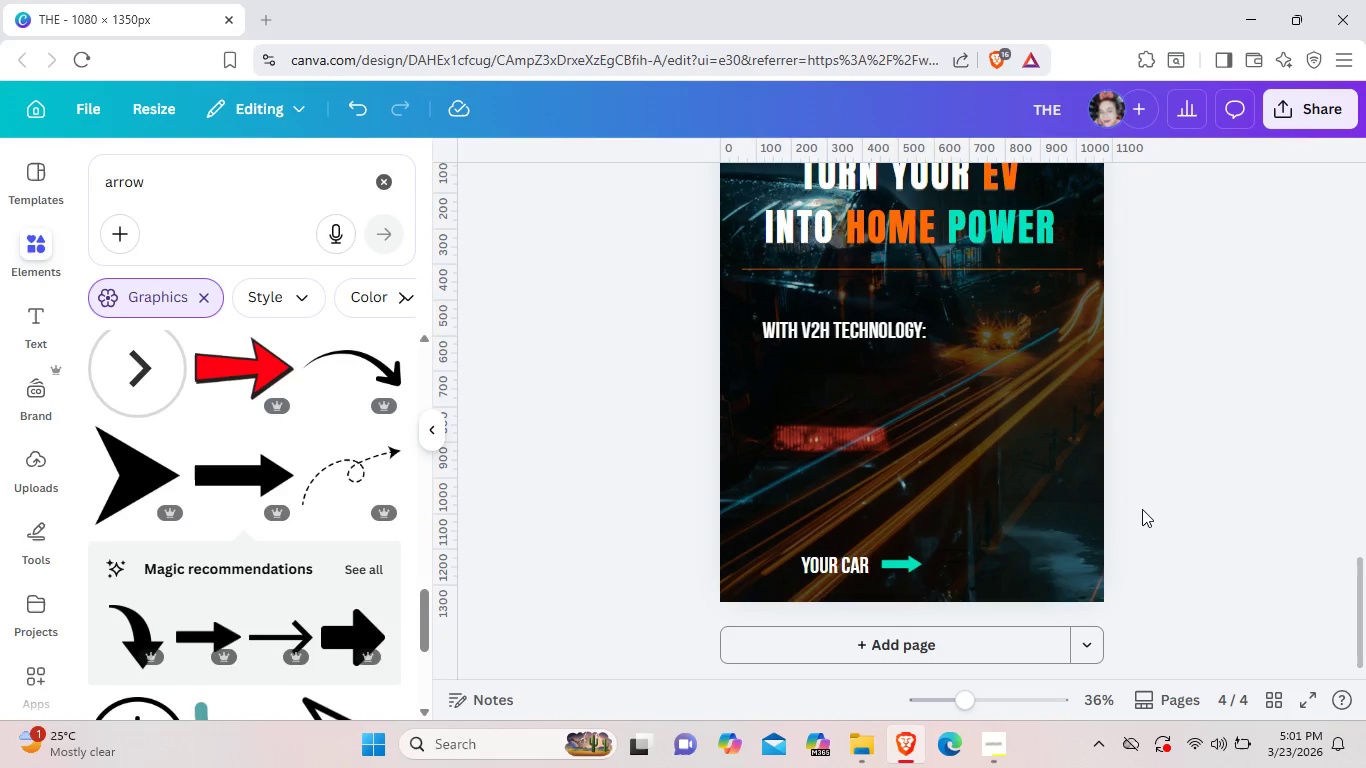 
left_click([1183, 491])
 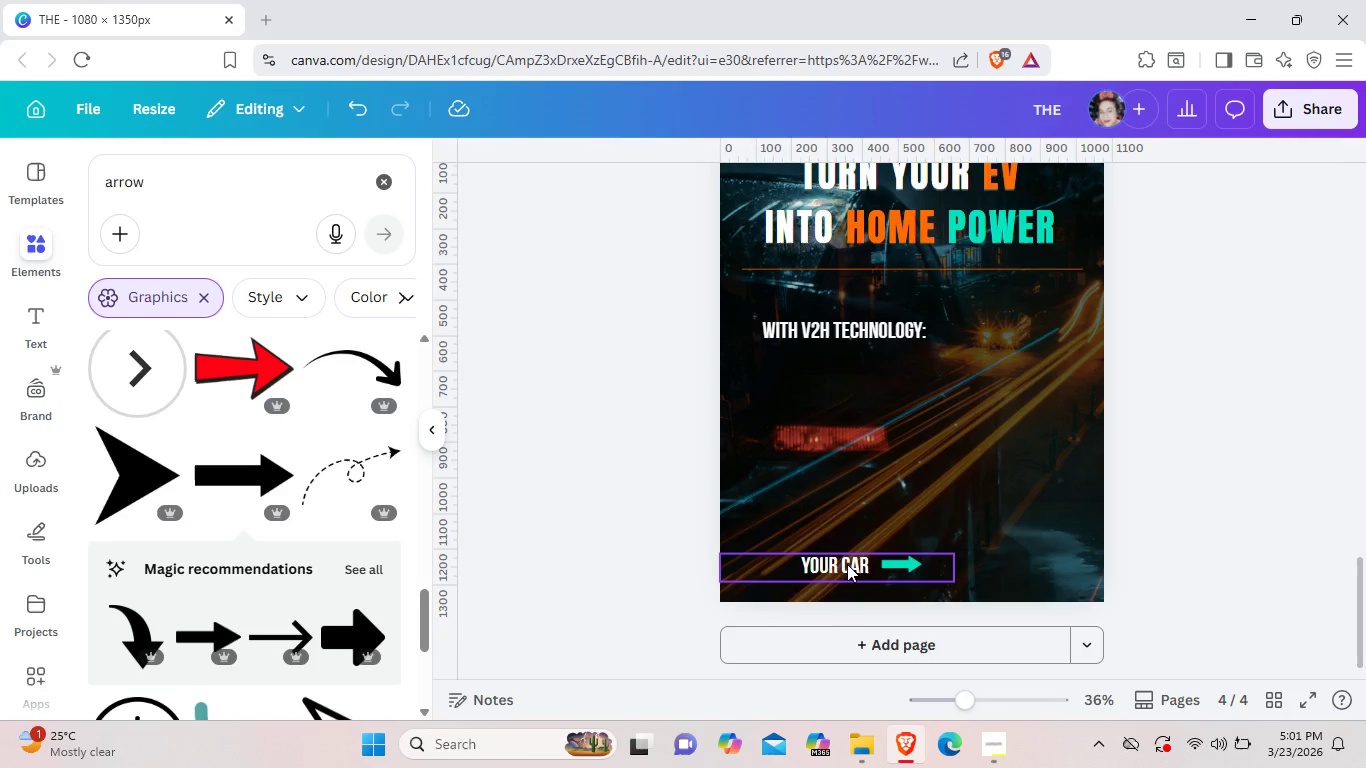 
left_click([847, 564])
 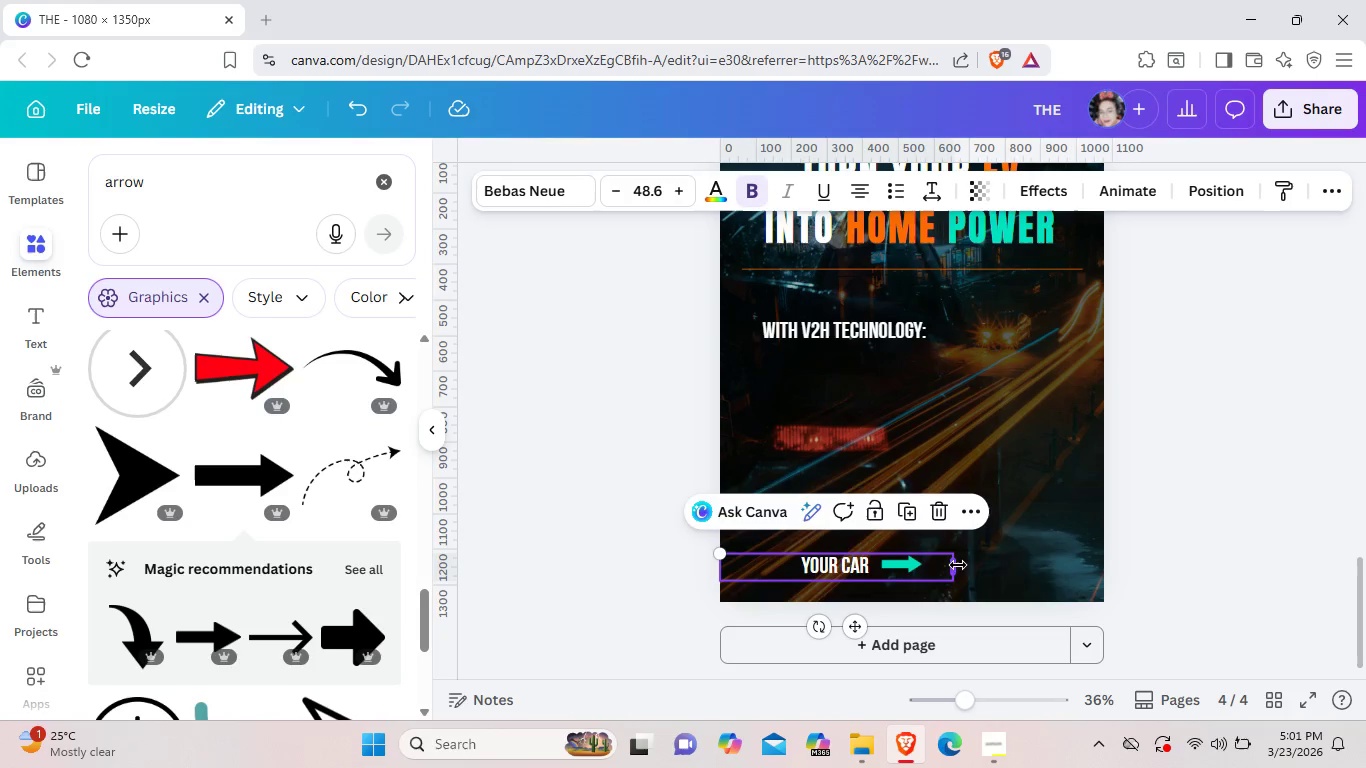 
left_click_drag(start_coordinate=[958, 565], to_coordinate=[815, 568])
 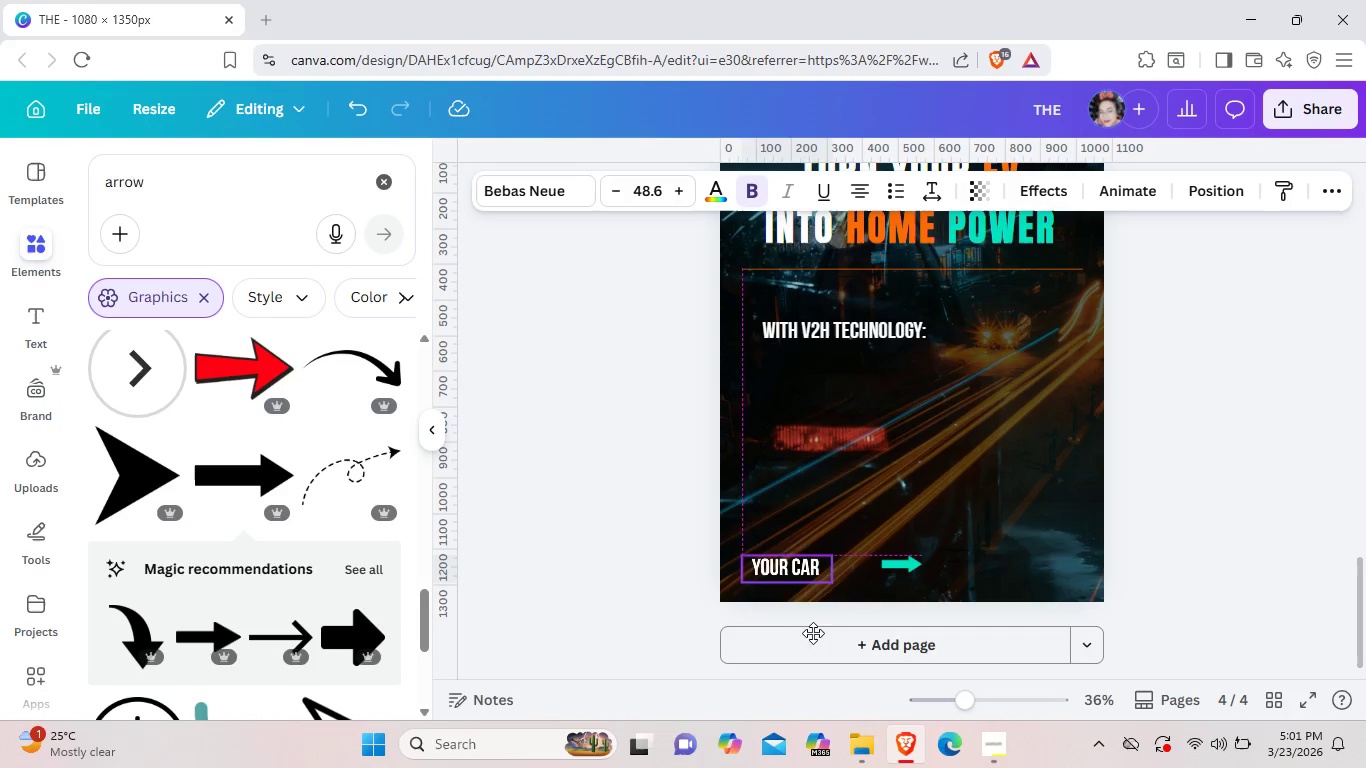 
left_click_drag(start_coordinate=[787, 633], to_coordinate=[845, 630])
 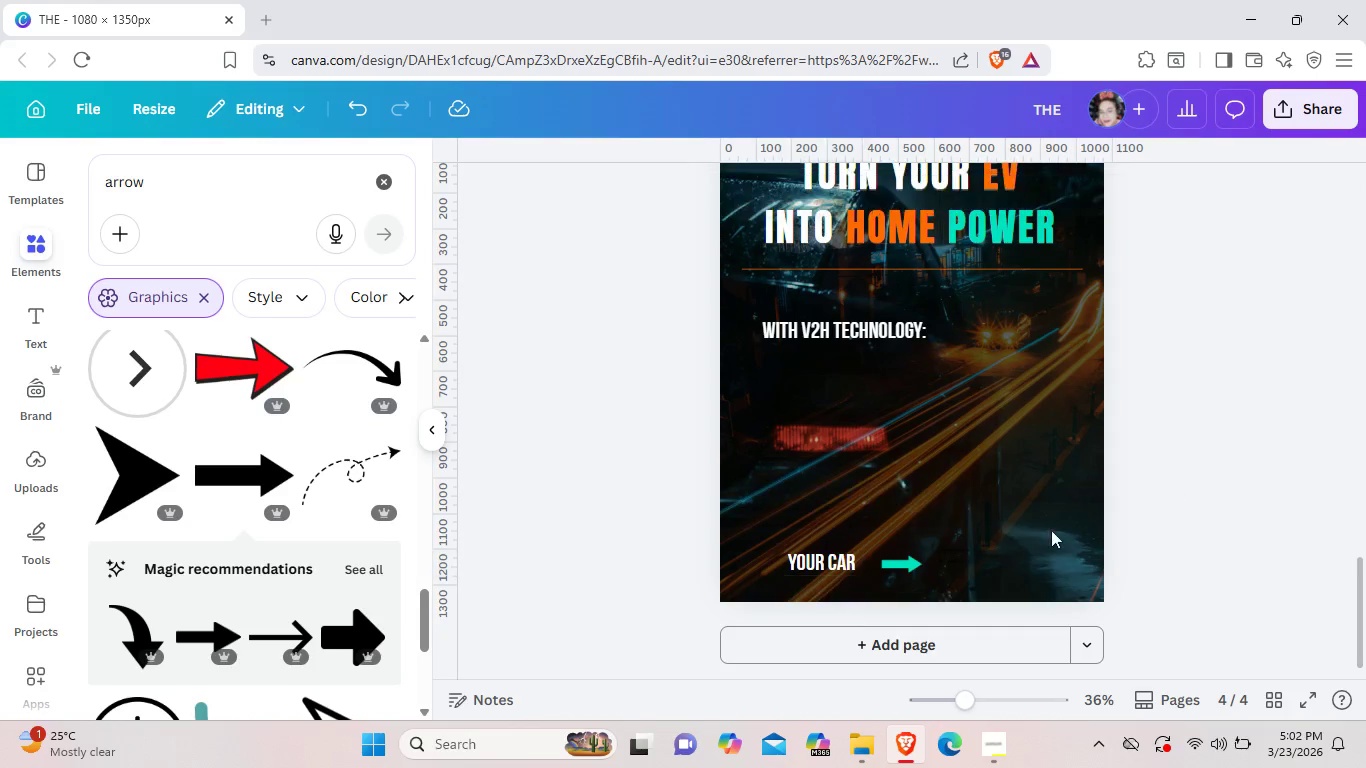 
left_click([1195, 481])
 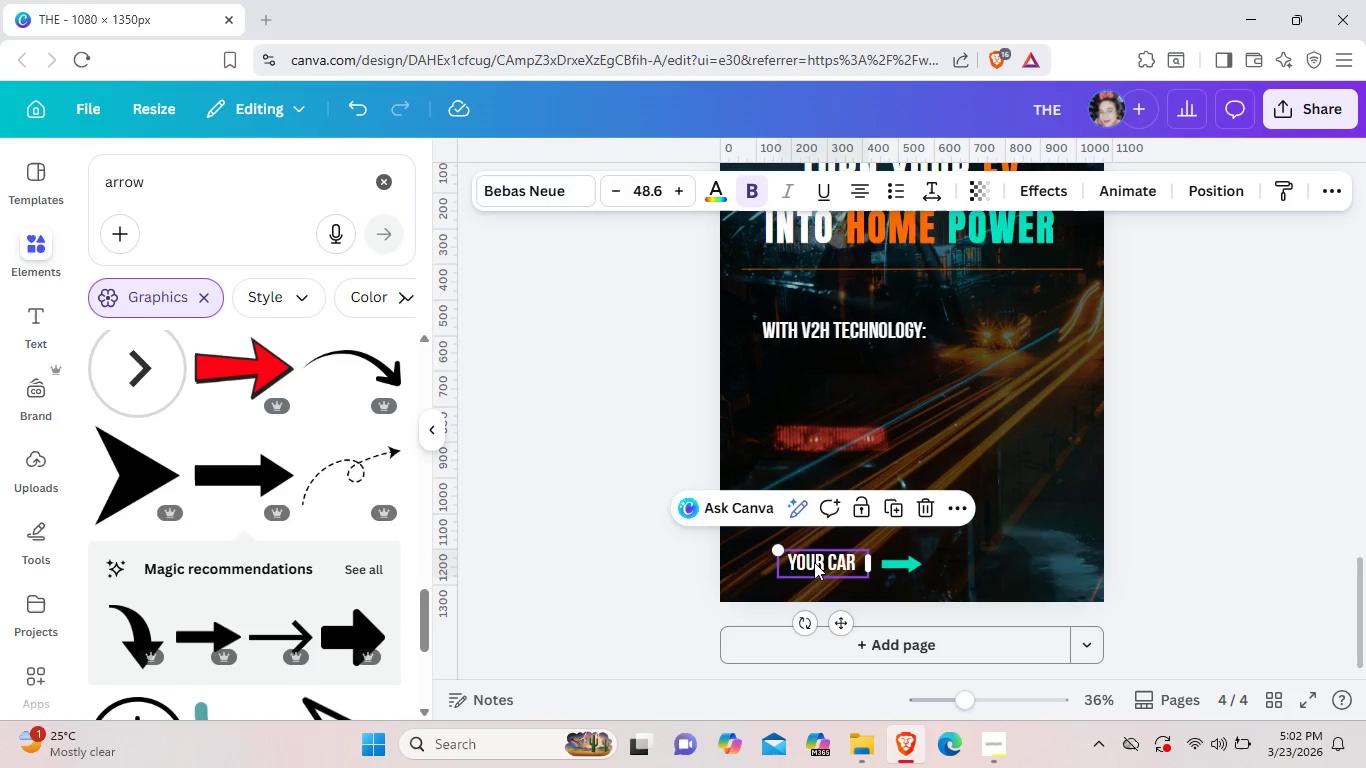 
left_click([814, 563])
 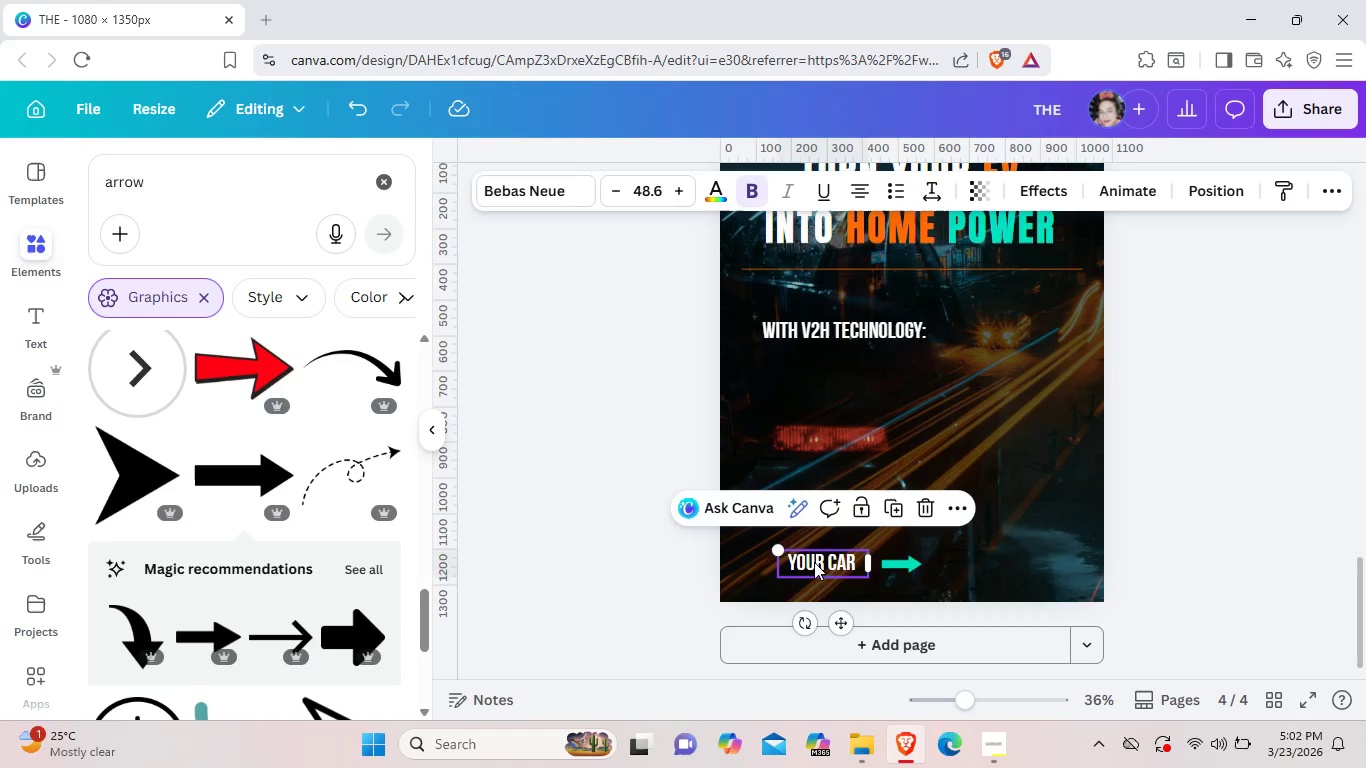 
key(Control+C)
 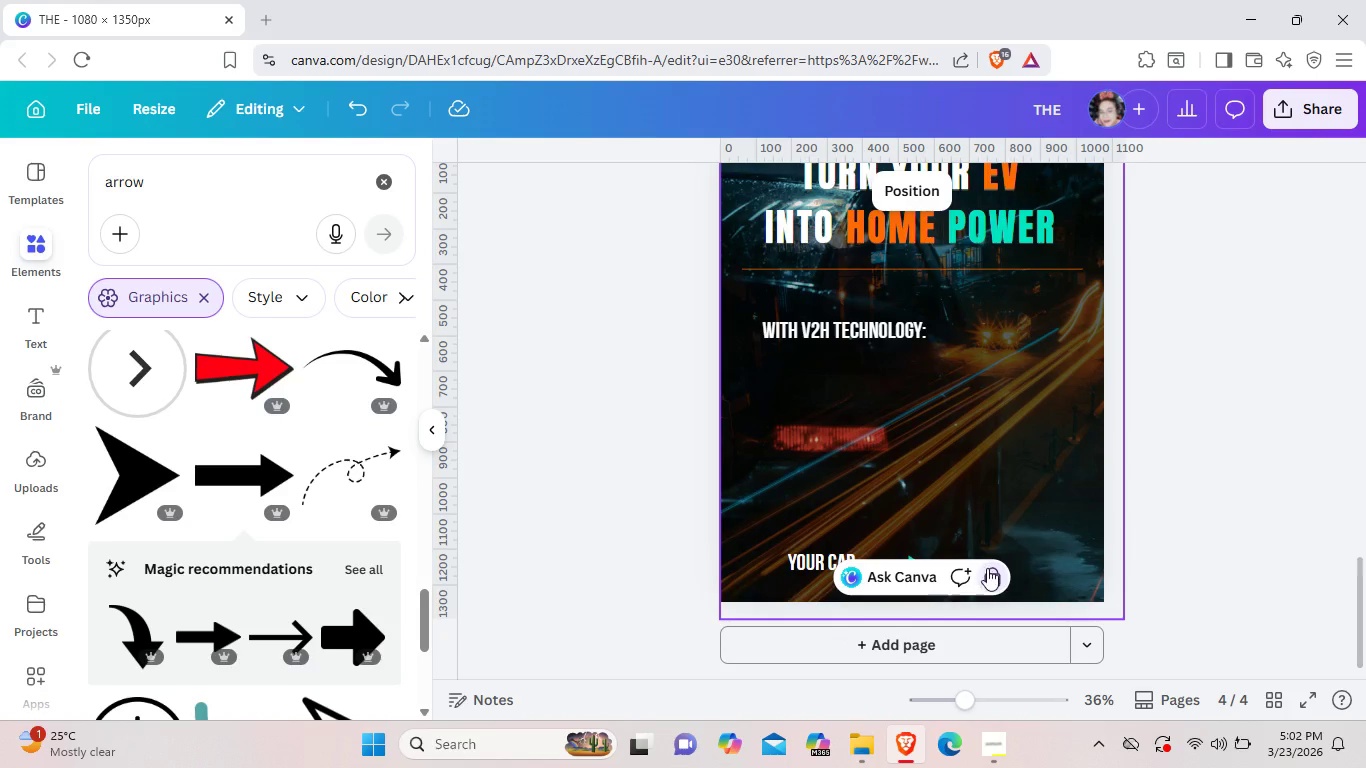 
left_click([987, 565])
 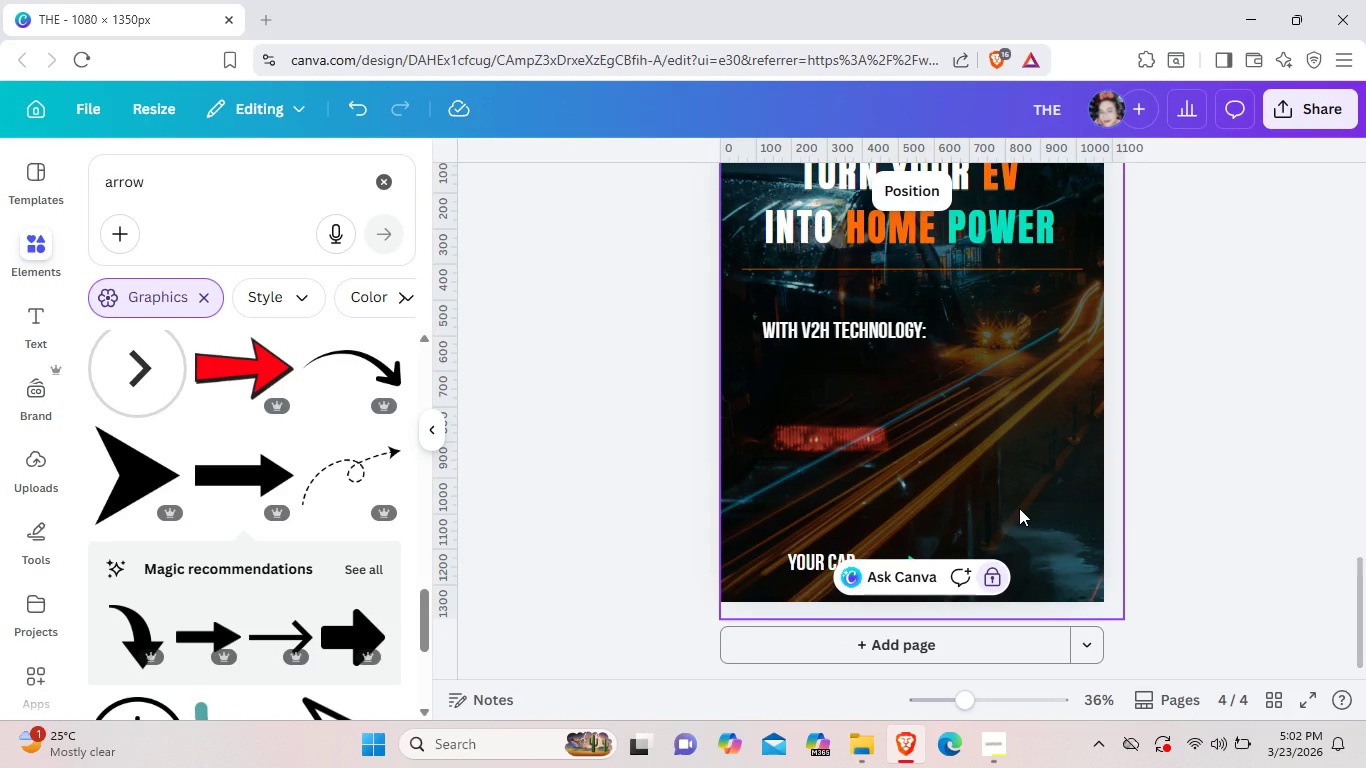 
left_click([1019, 508])
 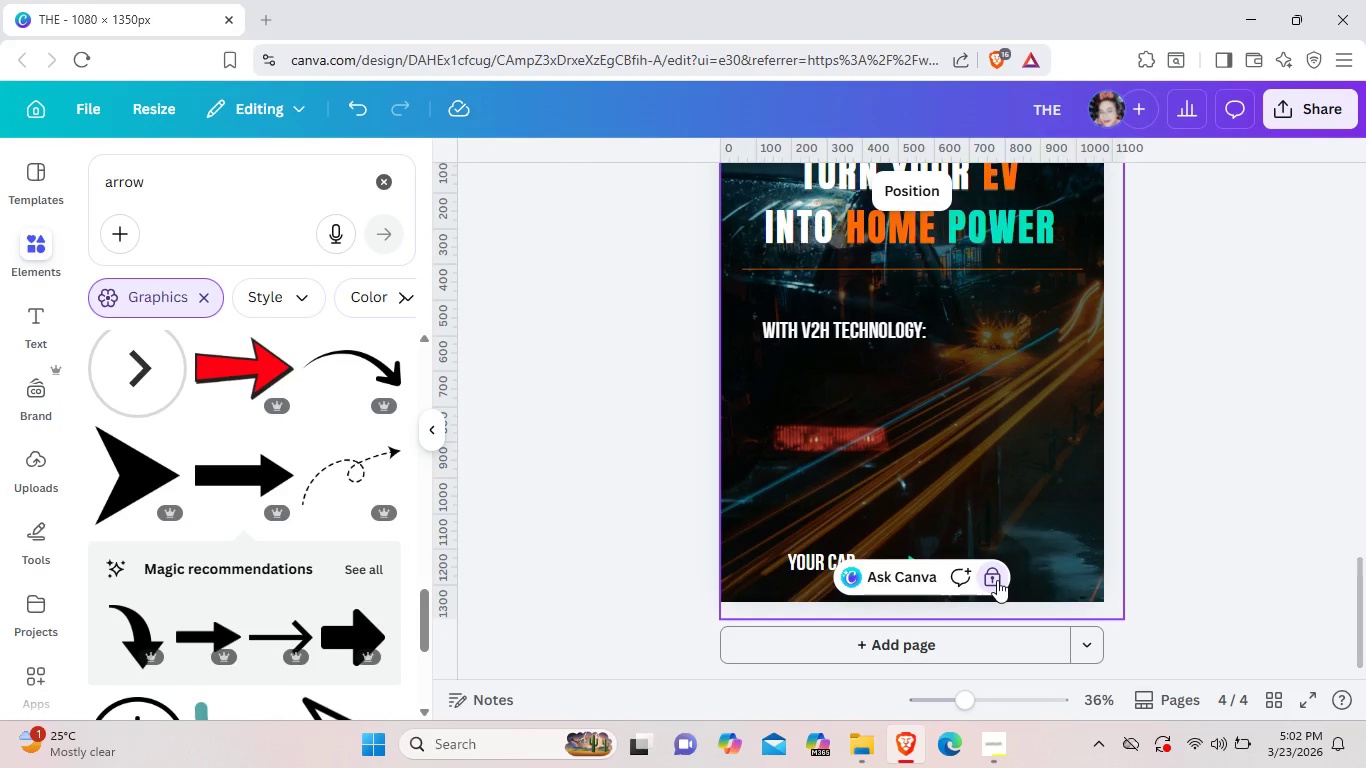 
double_click([997, 580])
 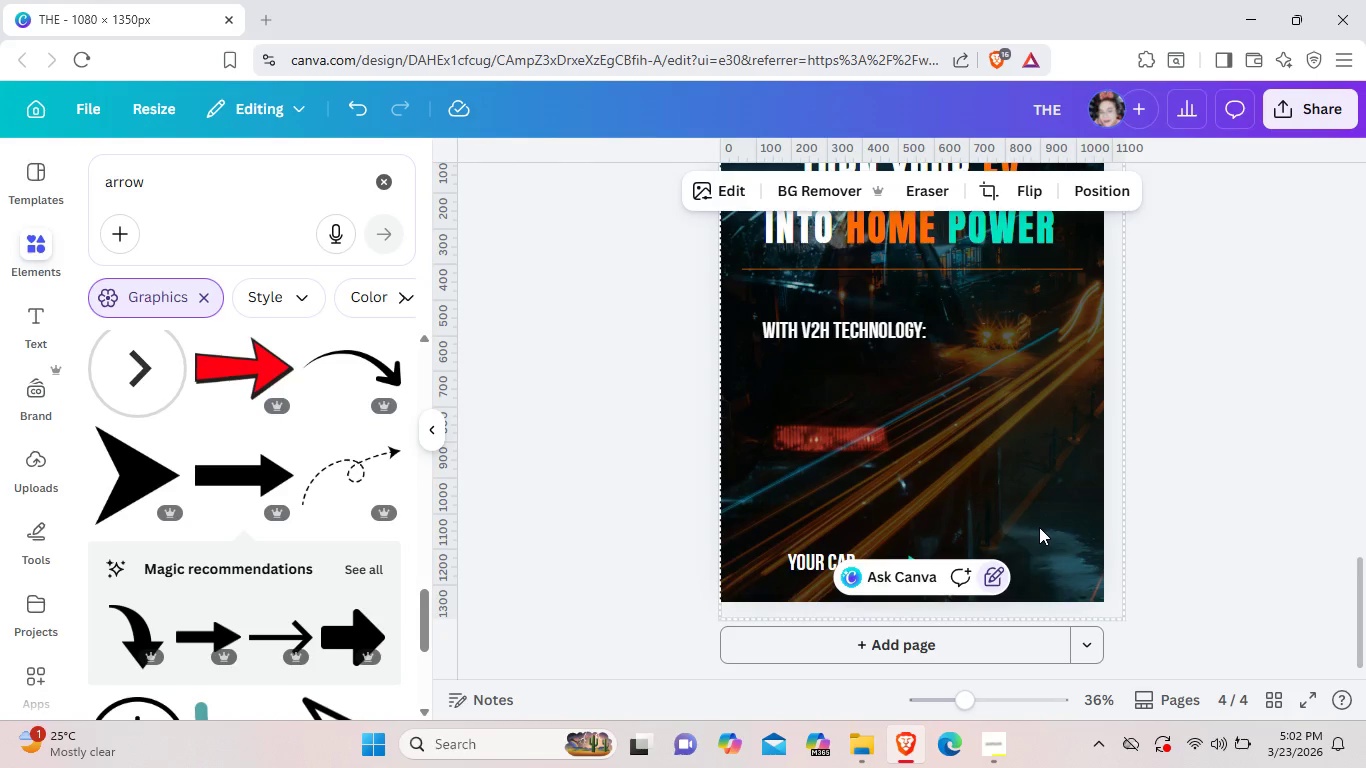 
left_click([1039, 527])
 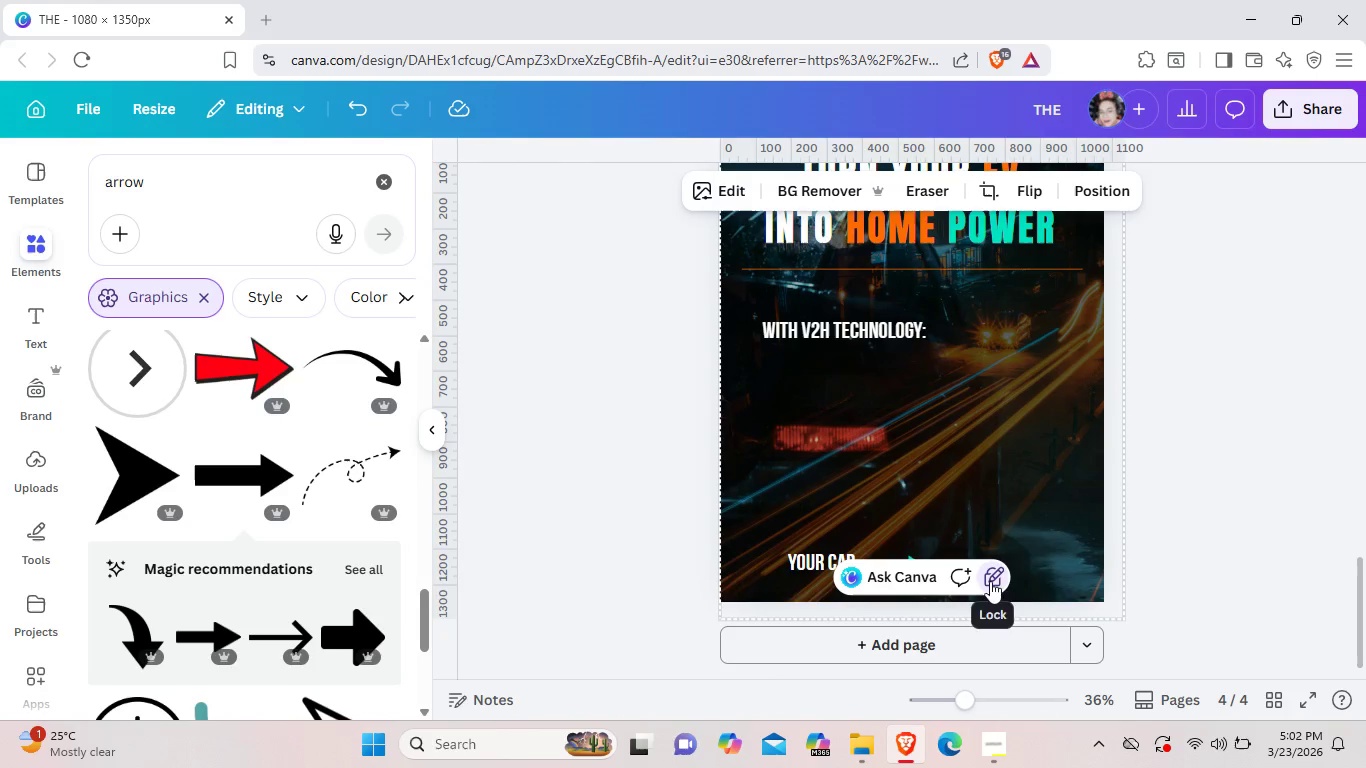 
left_click([990, 581])
 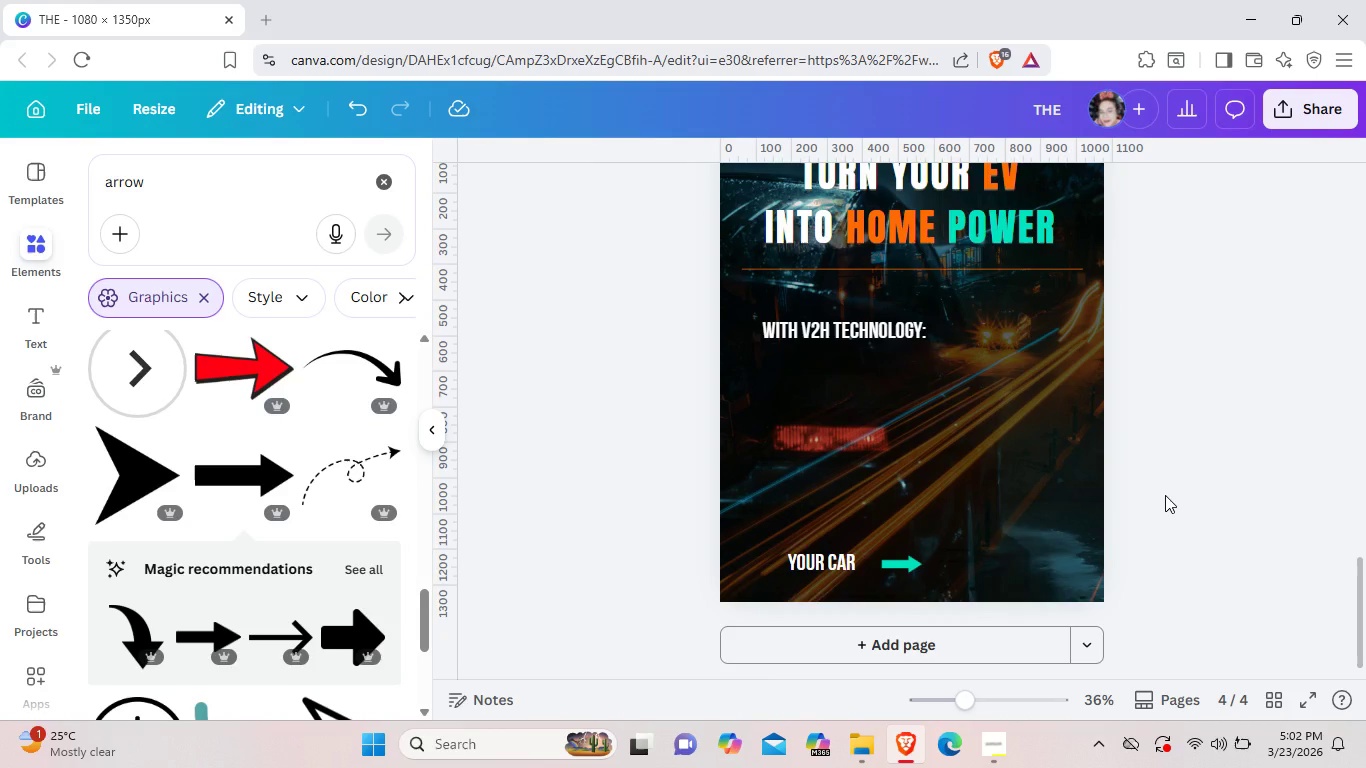 
left_click([1165, 495])
 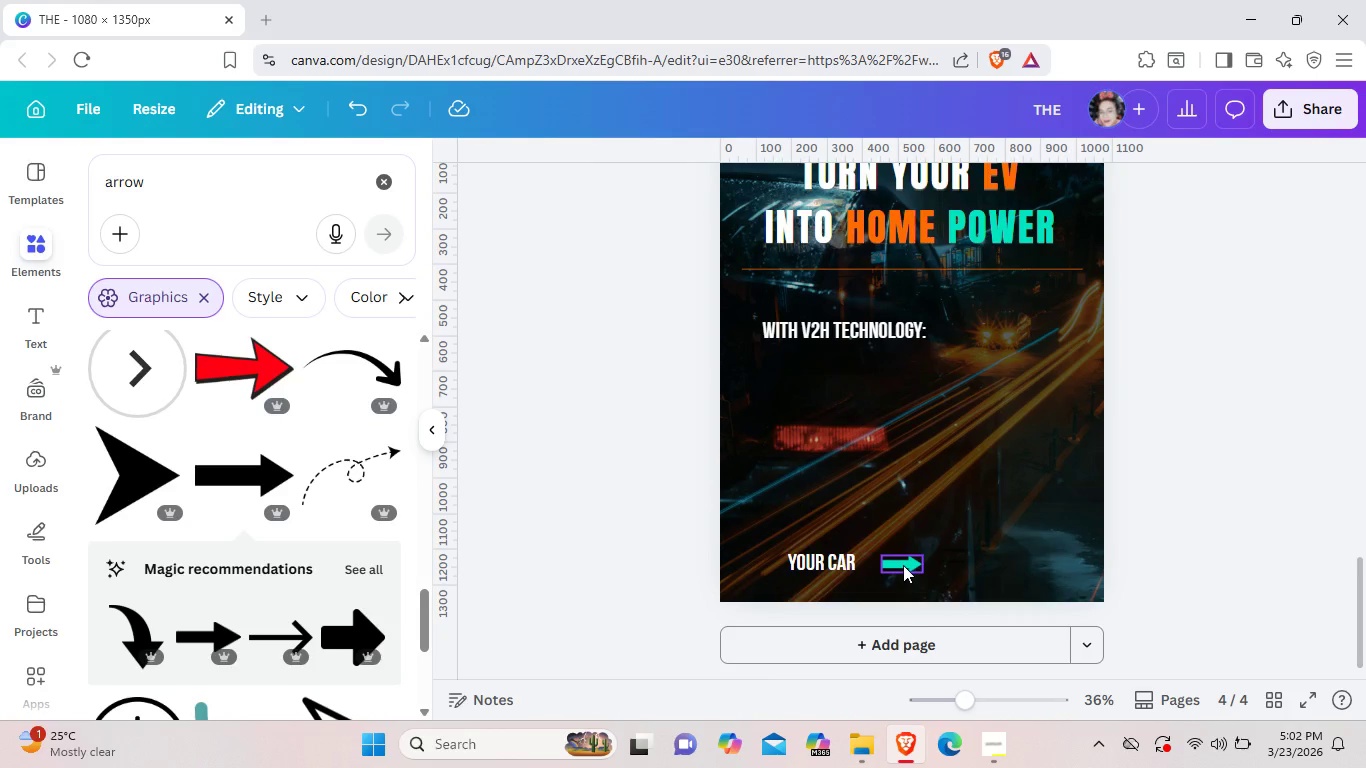 
left_click_drag(start_coordinate=[903, 565], to_coordinate=[893, 565])
 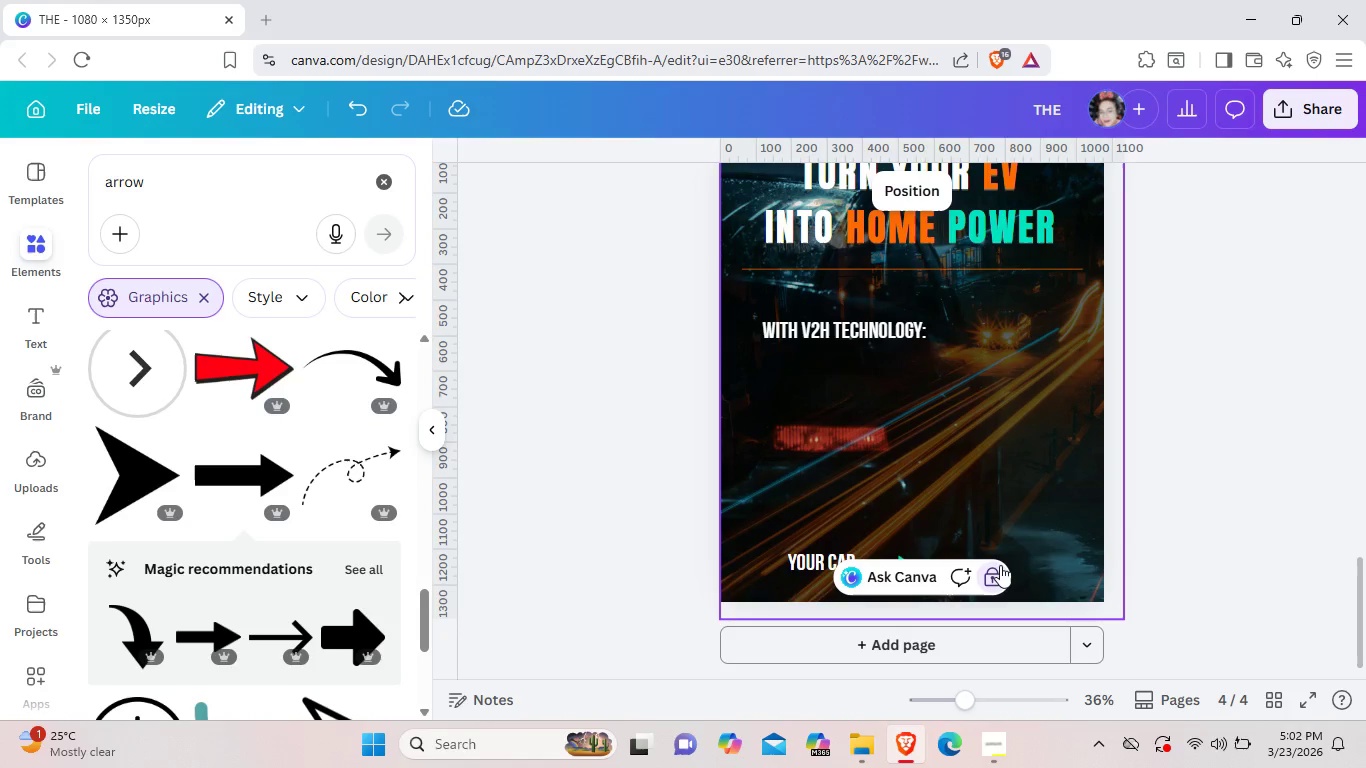 
left_click([1000, 563])
 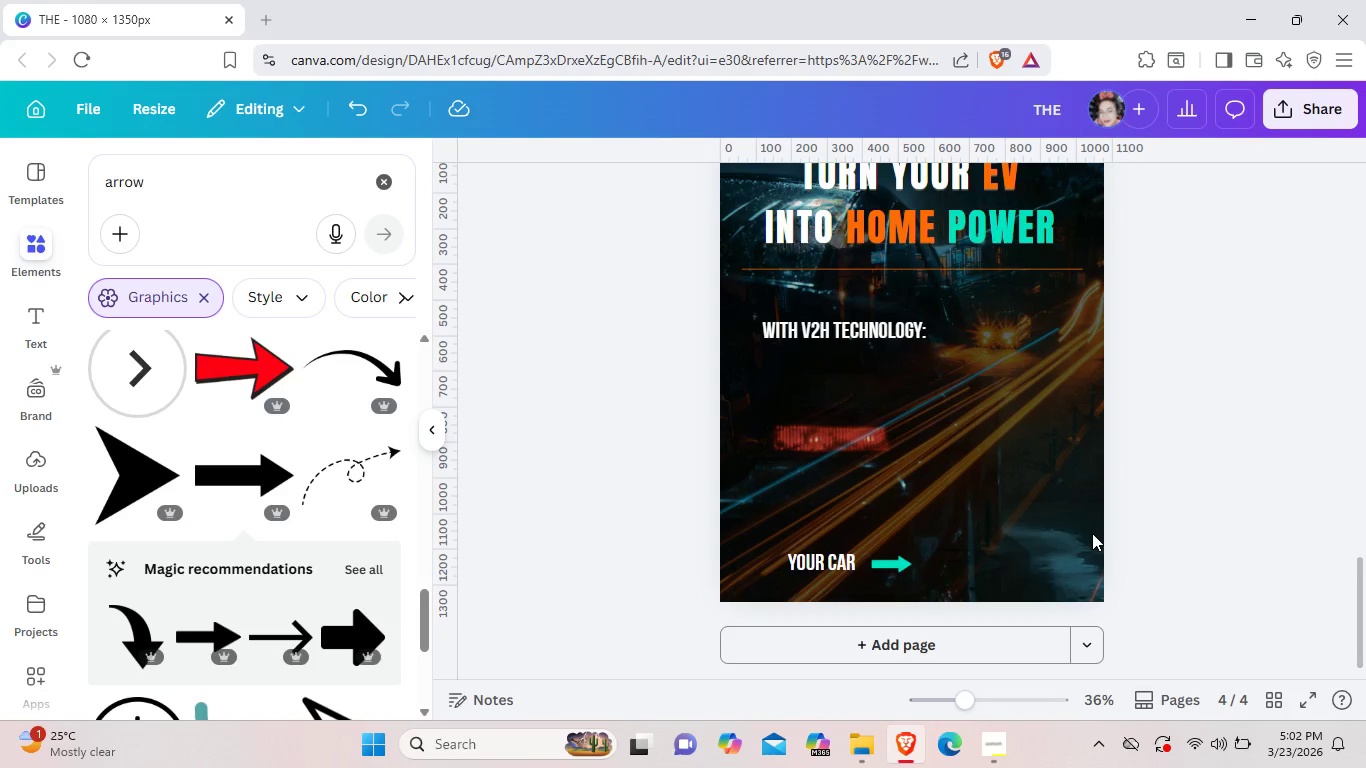 
key(Control+V)
 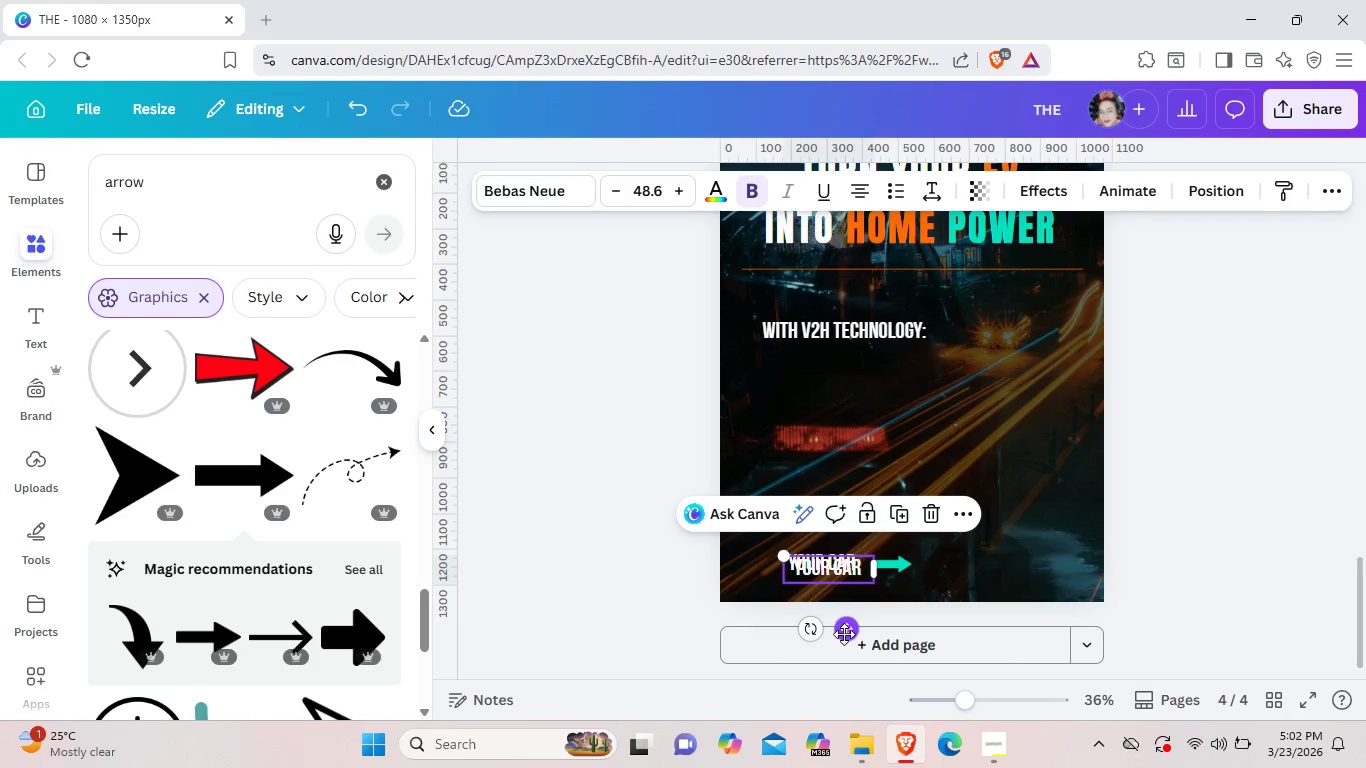 
left_click_drag(start_coordinate=[844, 634], to_coordinate=[985, 626])
 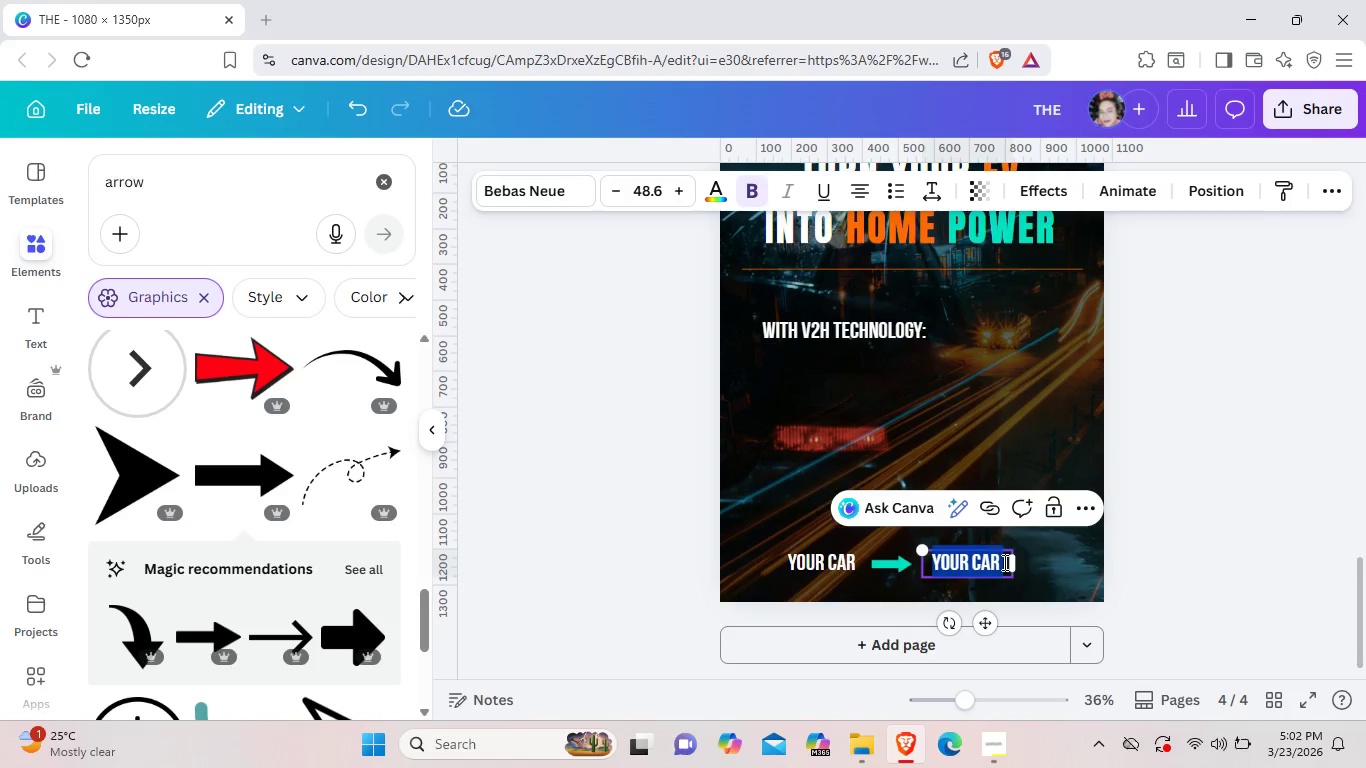 
double_click([1003, 562])
 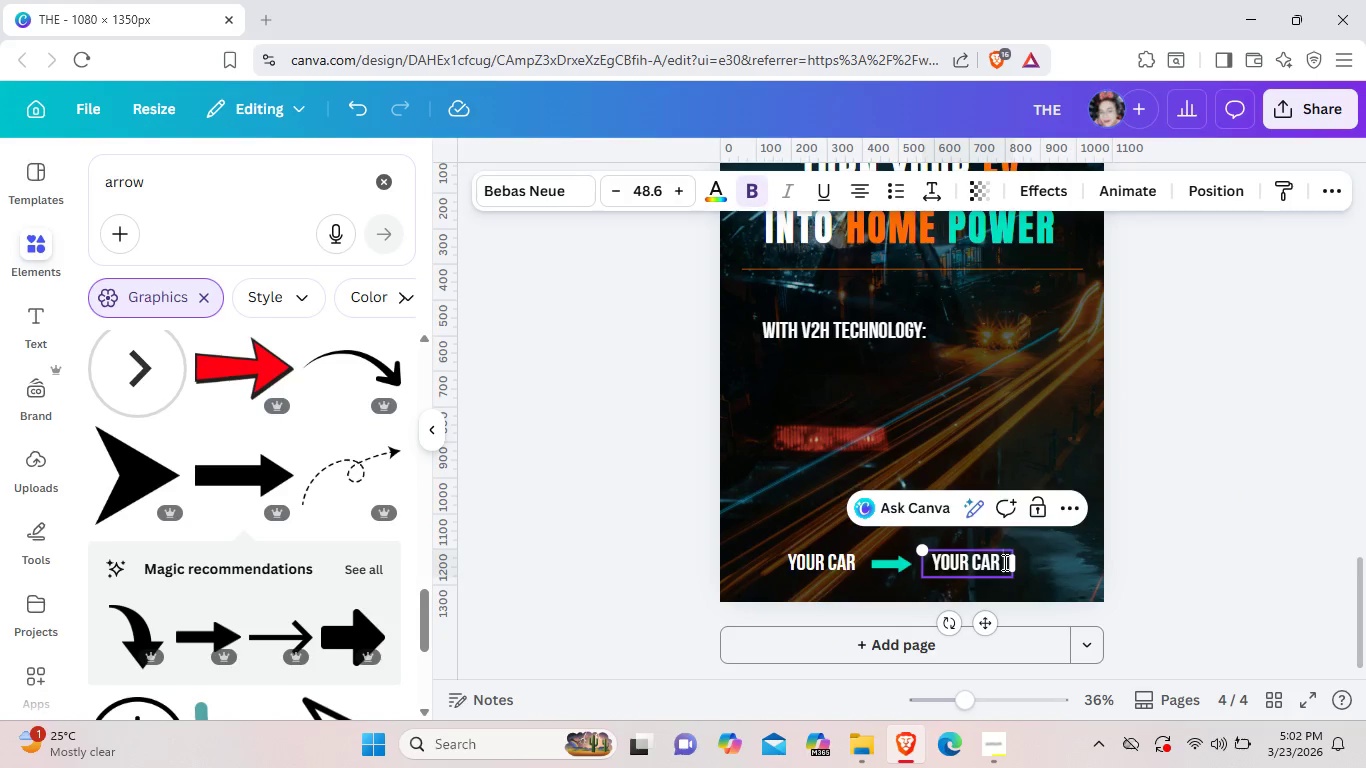 
left_click([1003, 562])
 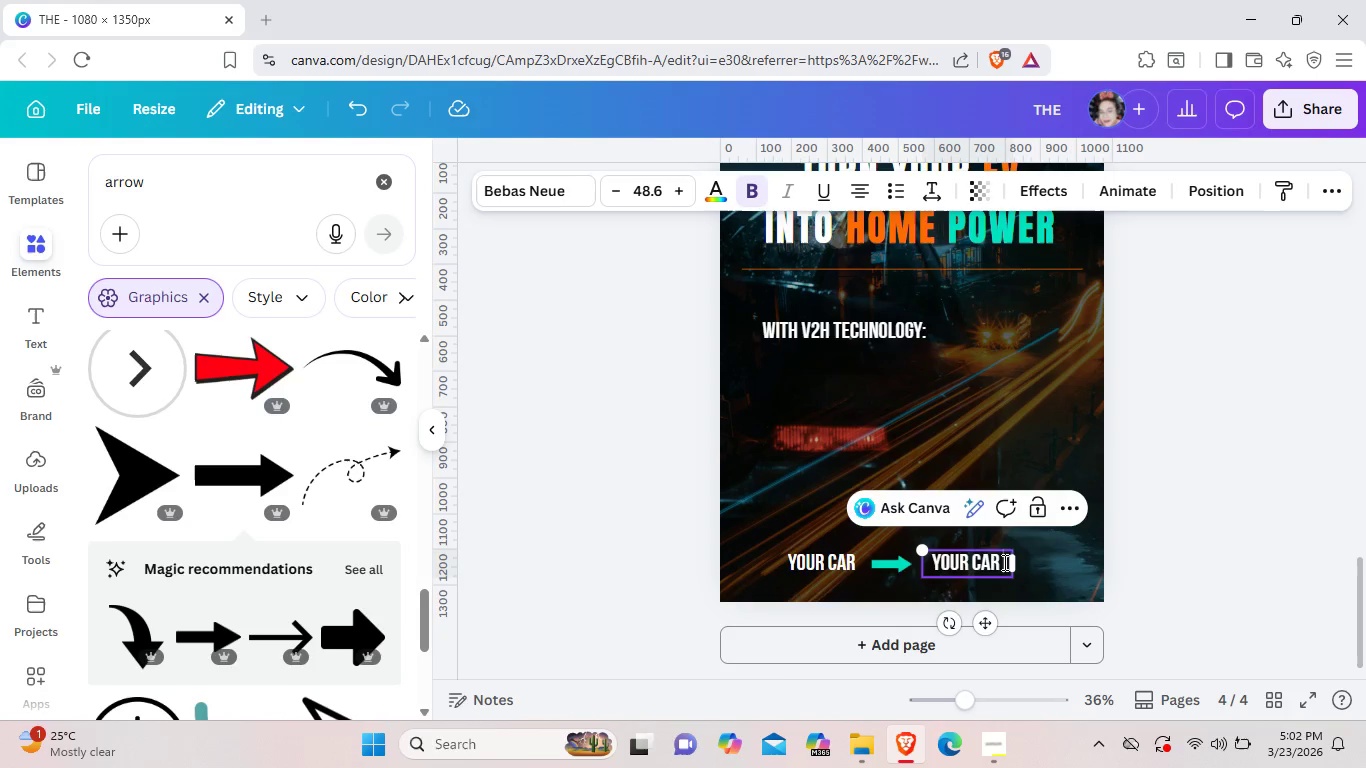 
wait(7.09)
 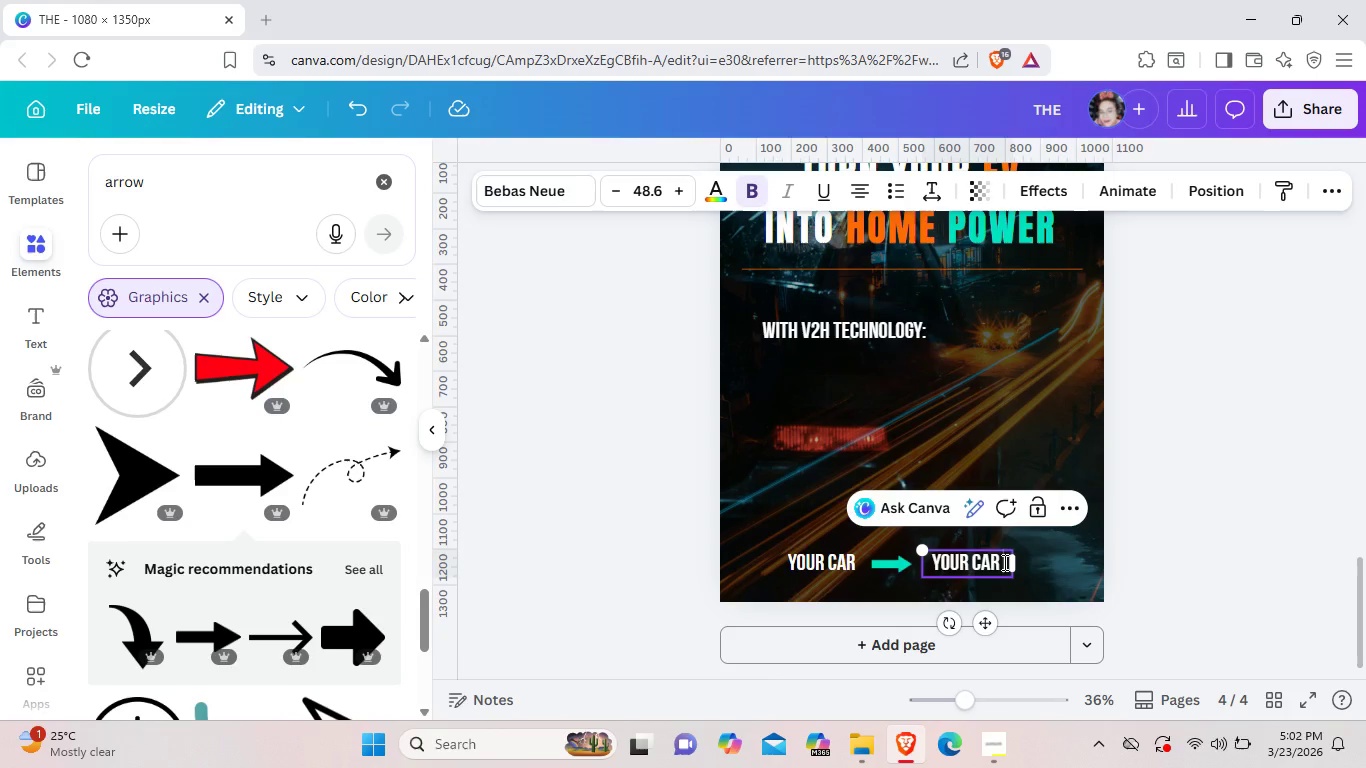 
key(Backspace)
 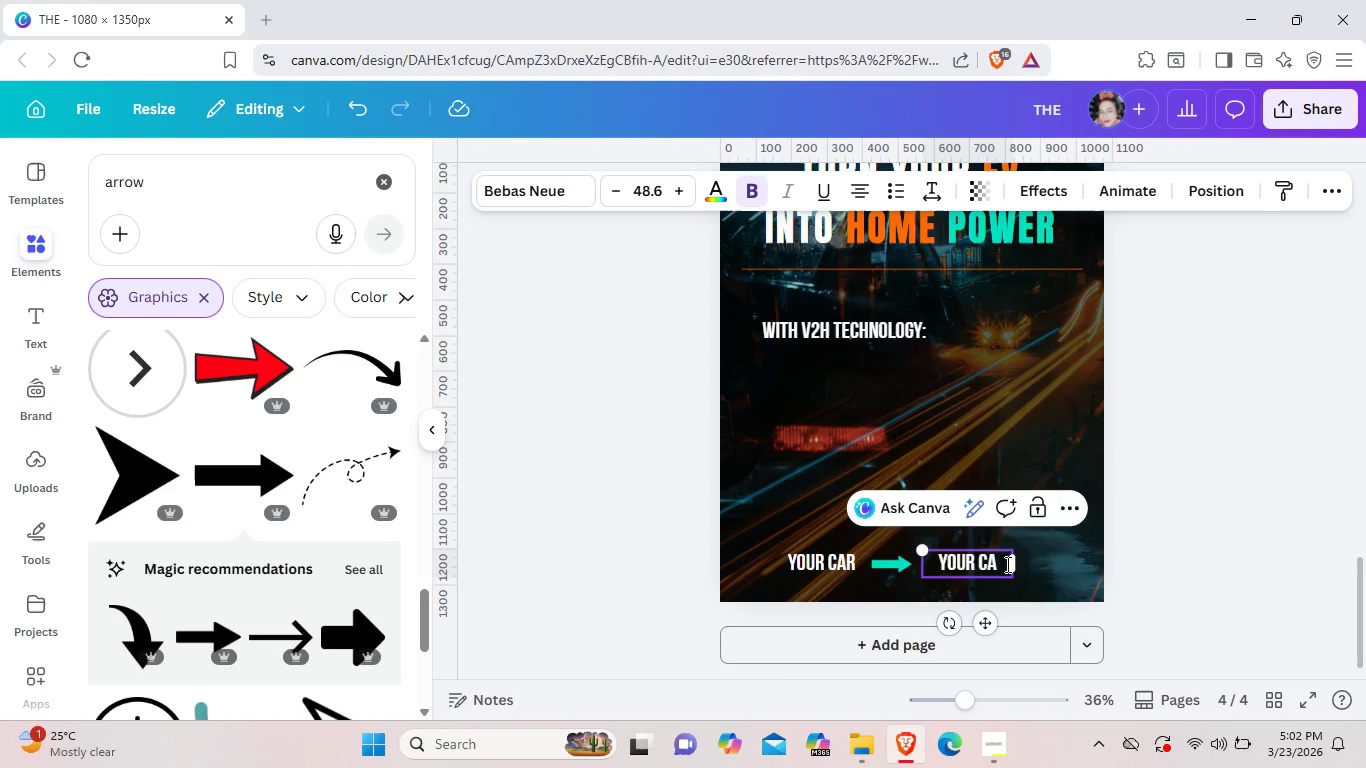 
key(Backspace)
 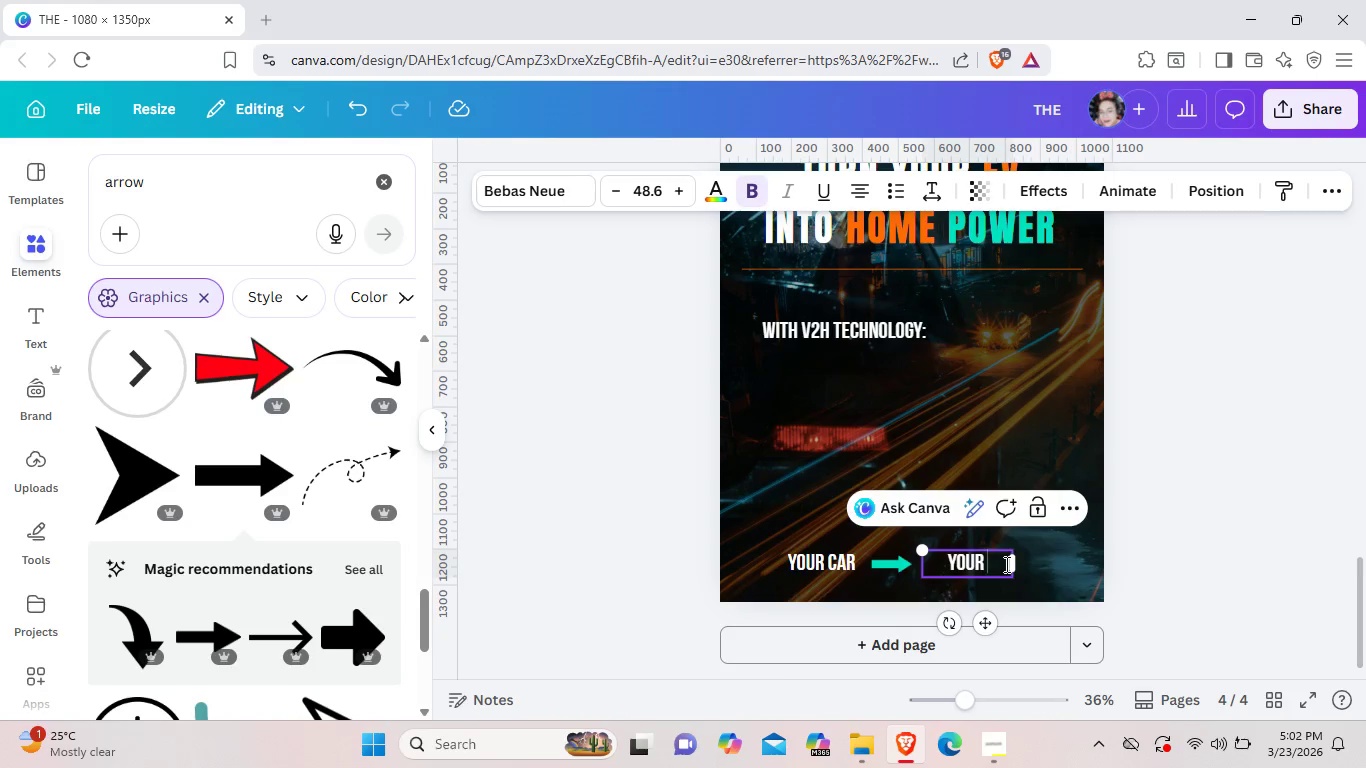 
key(Backspace)
 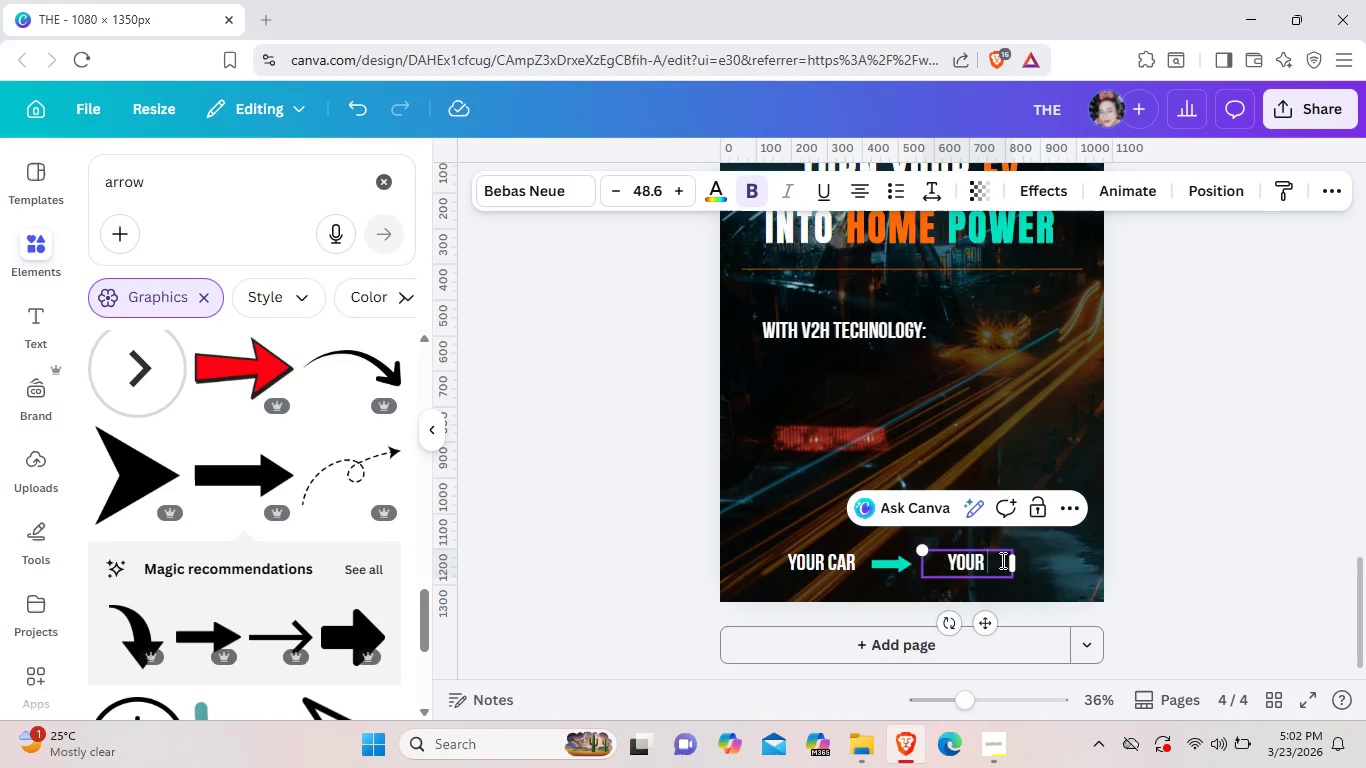 
key(Backspace)
 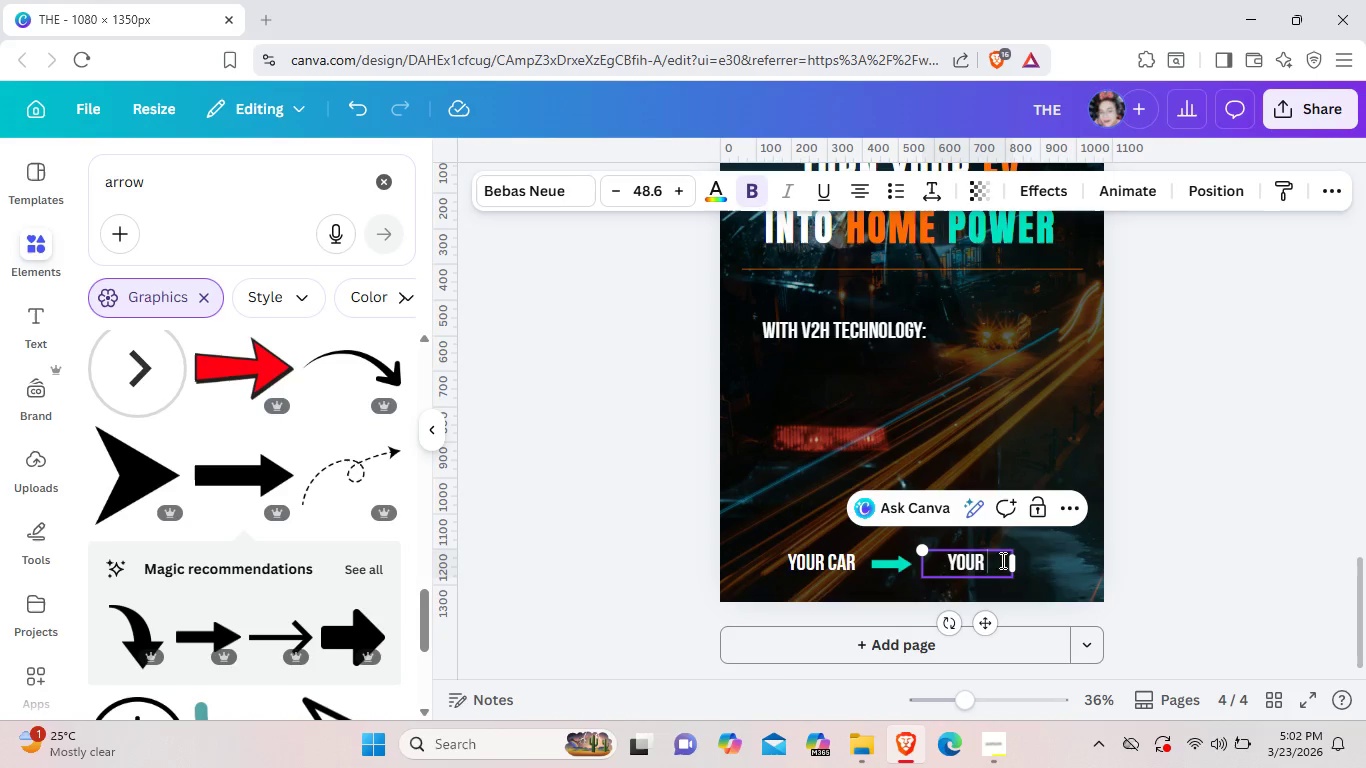 
key(Backspace)
 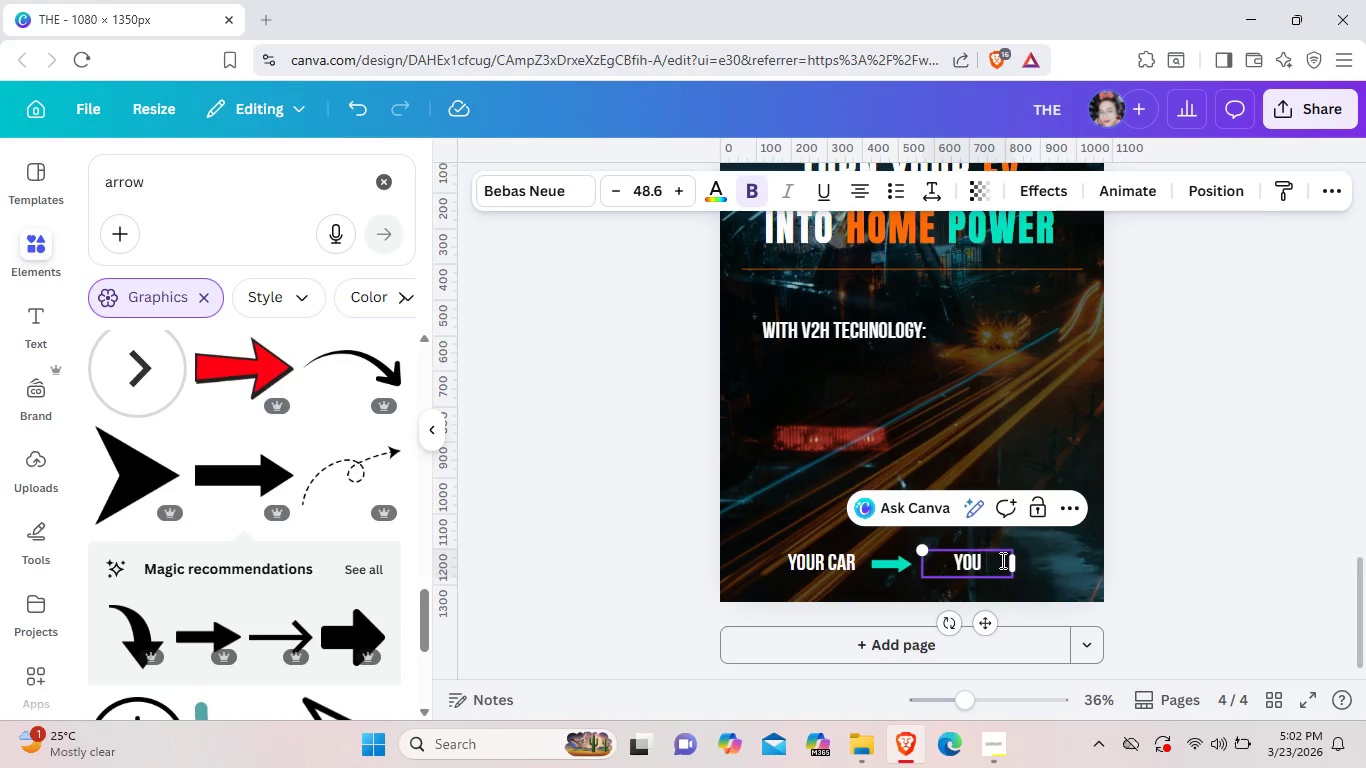 
key(Backspace)
 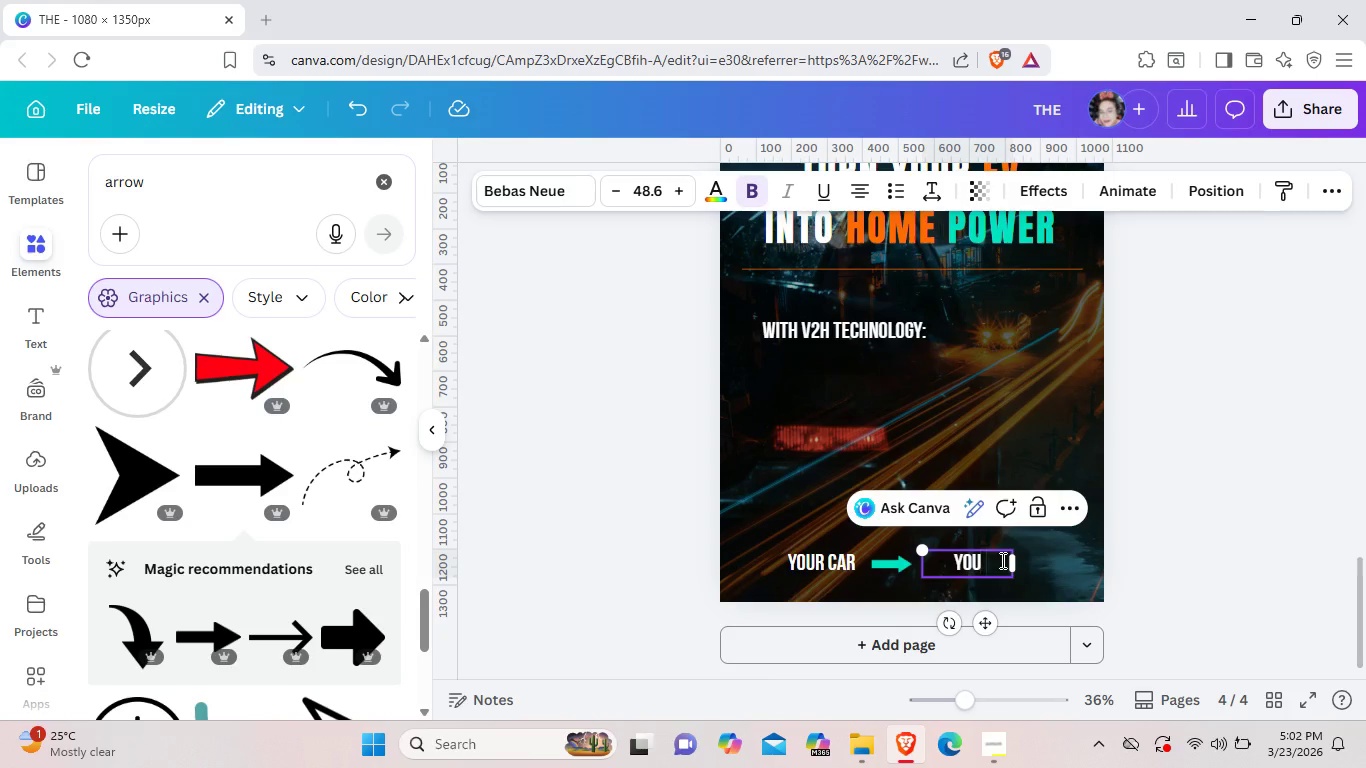 
wait(17.49)
 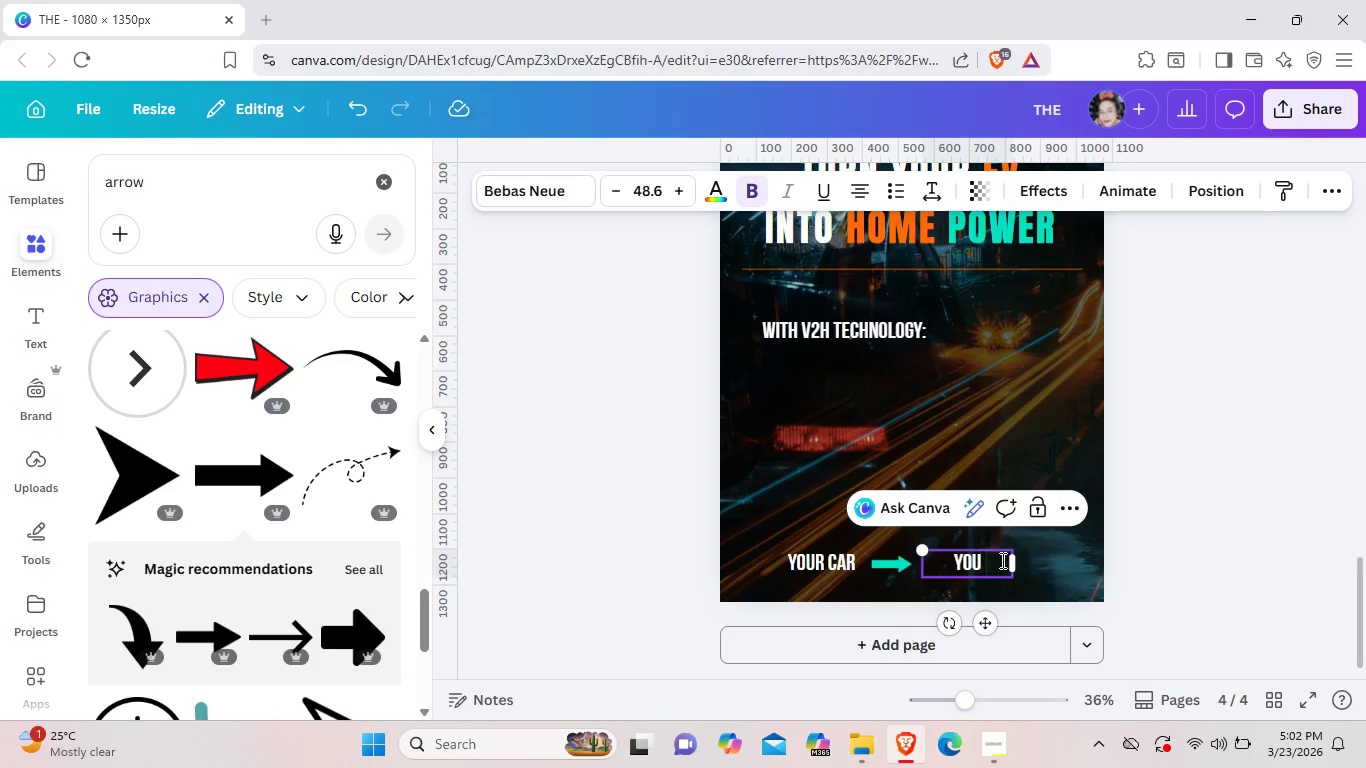 
key(Backspace)
key(Backspace)
key(Backspace)
type(powr your home)
 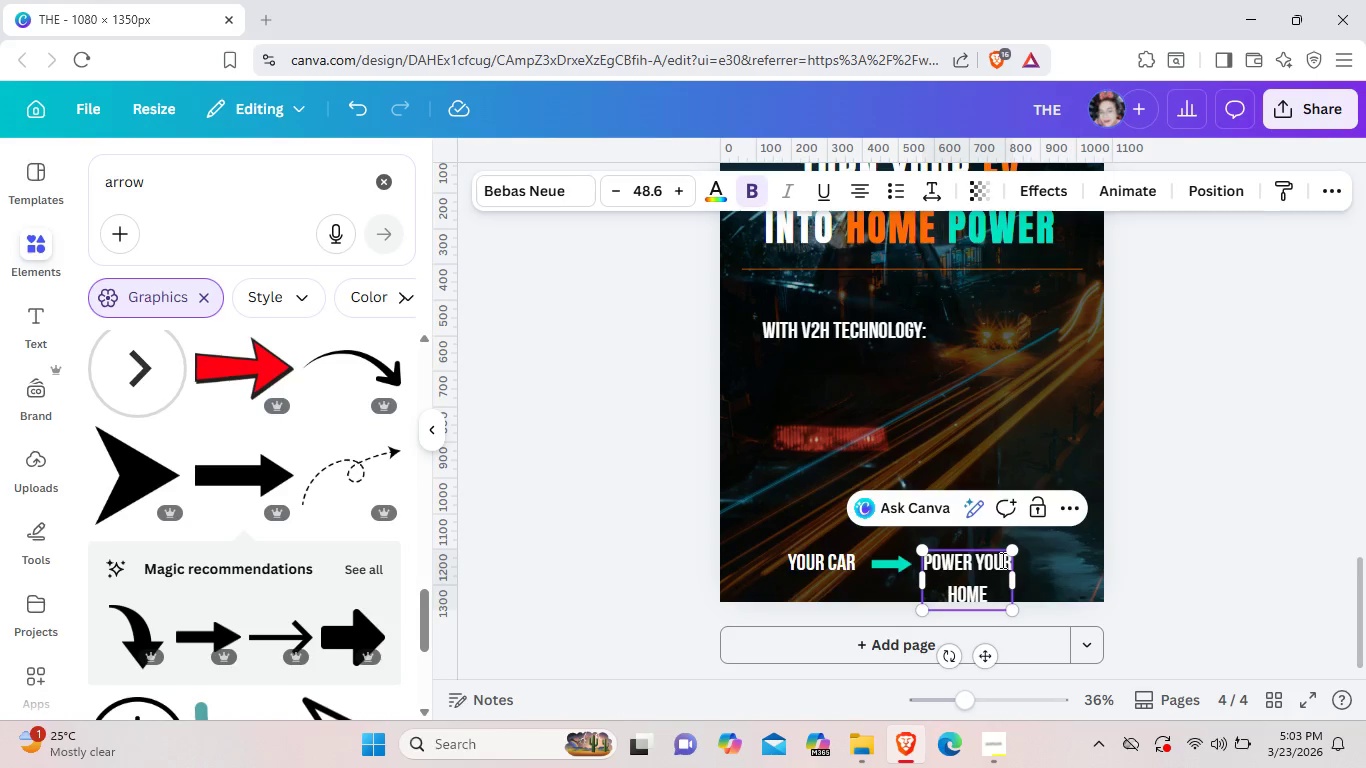 
left_click_drag(start_coordinate=[1014, 576], to_coordinate=[1075, 557])
 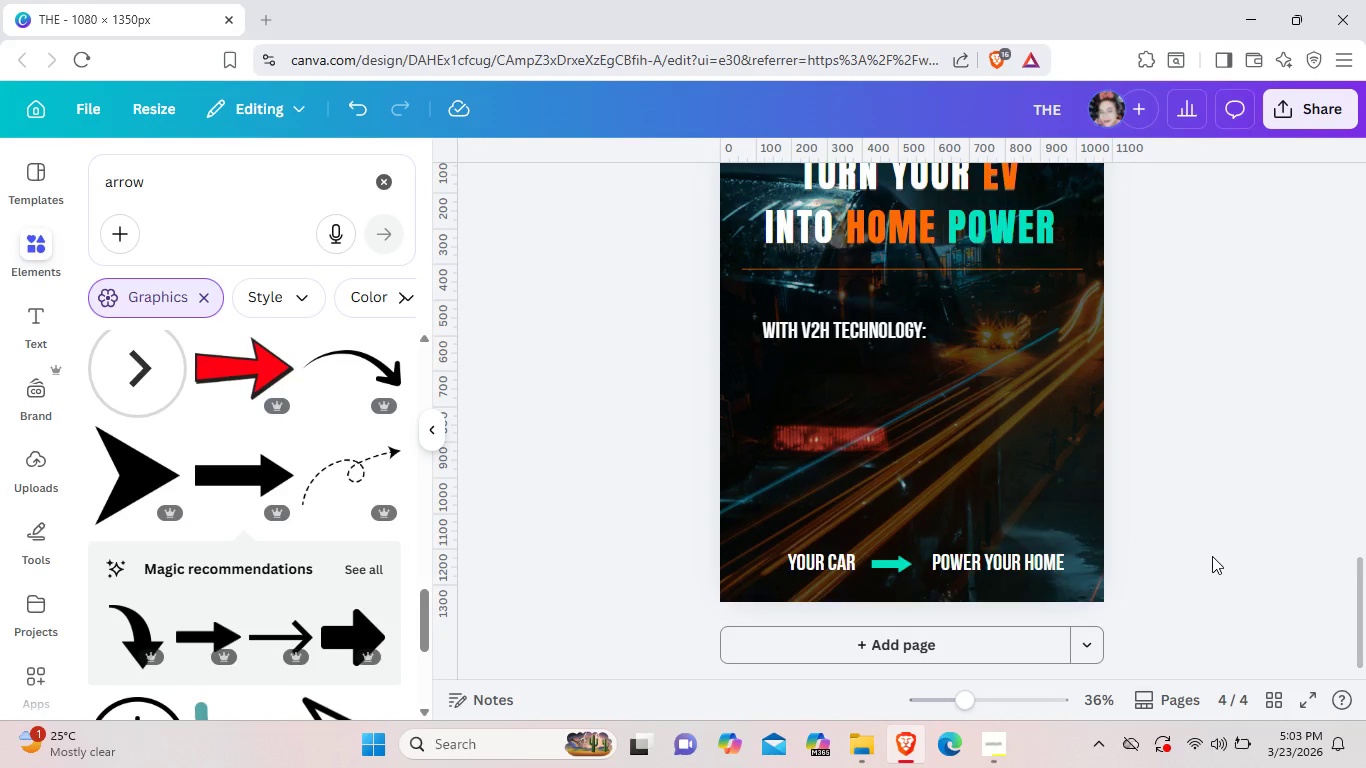 
left_click([1212, 556])
 